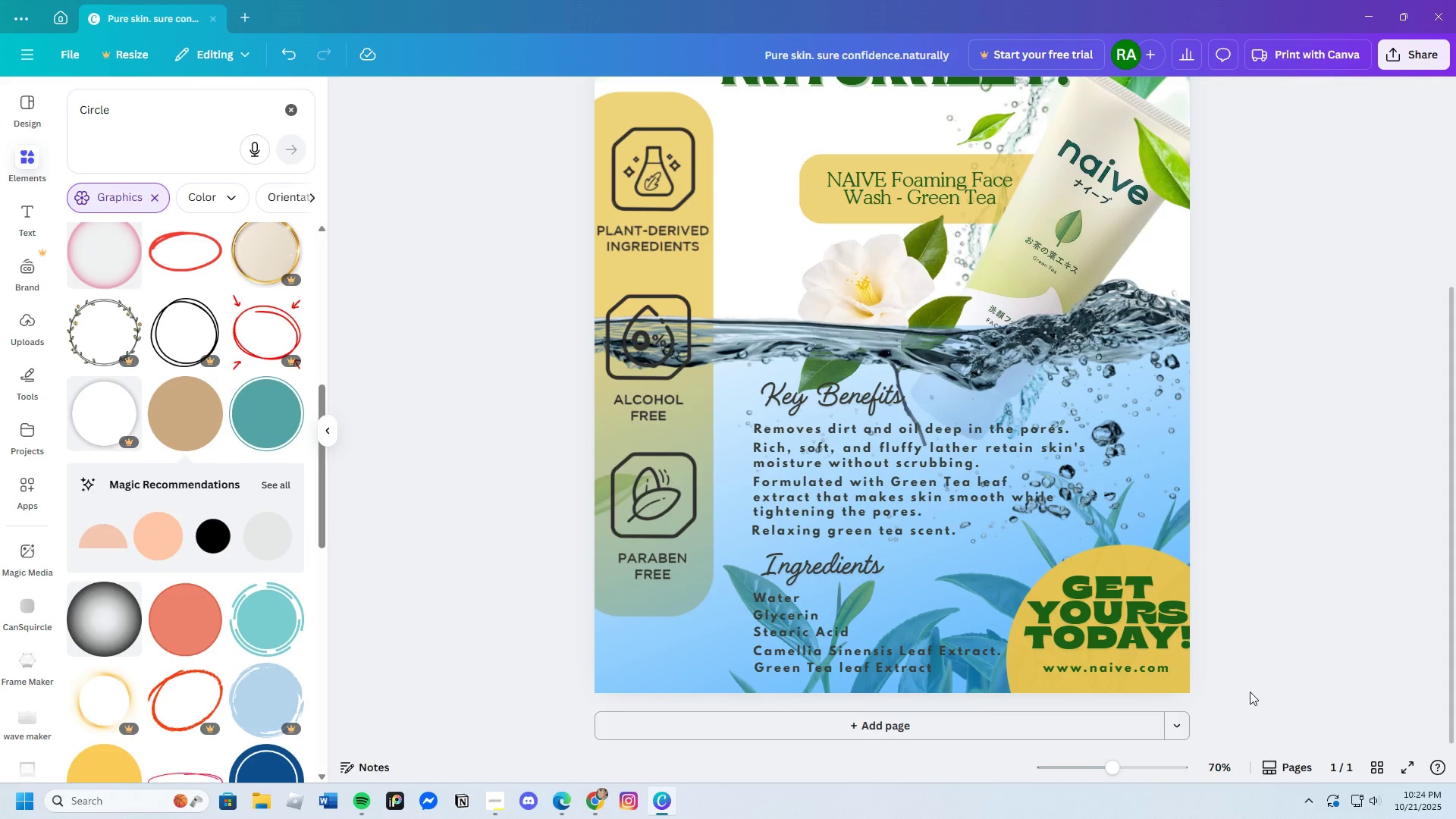 
scroll: coordinate [1253, 690], scroll_direction: down, amount: 4.0
 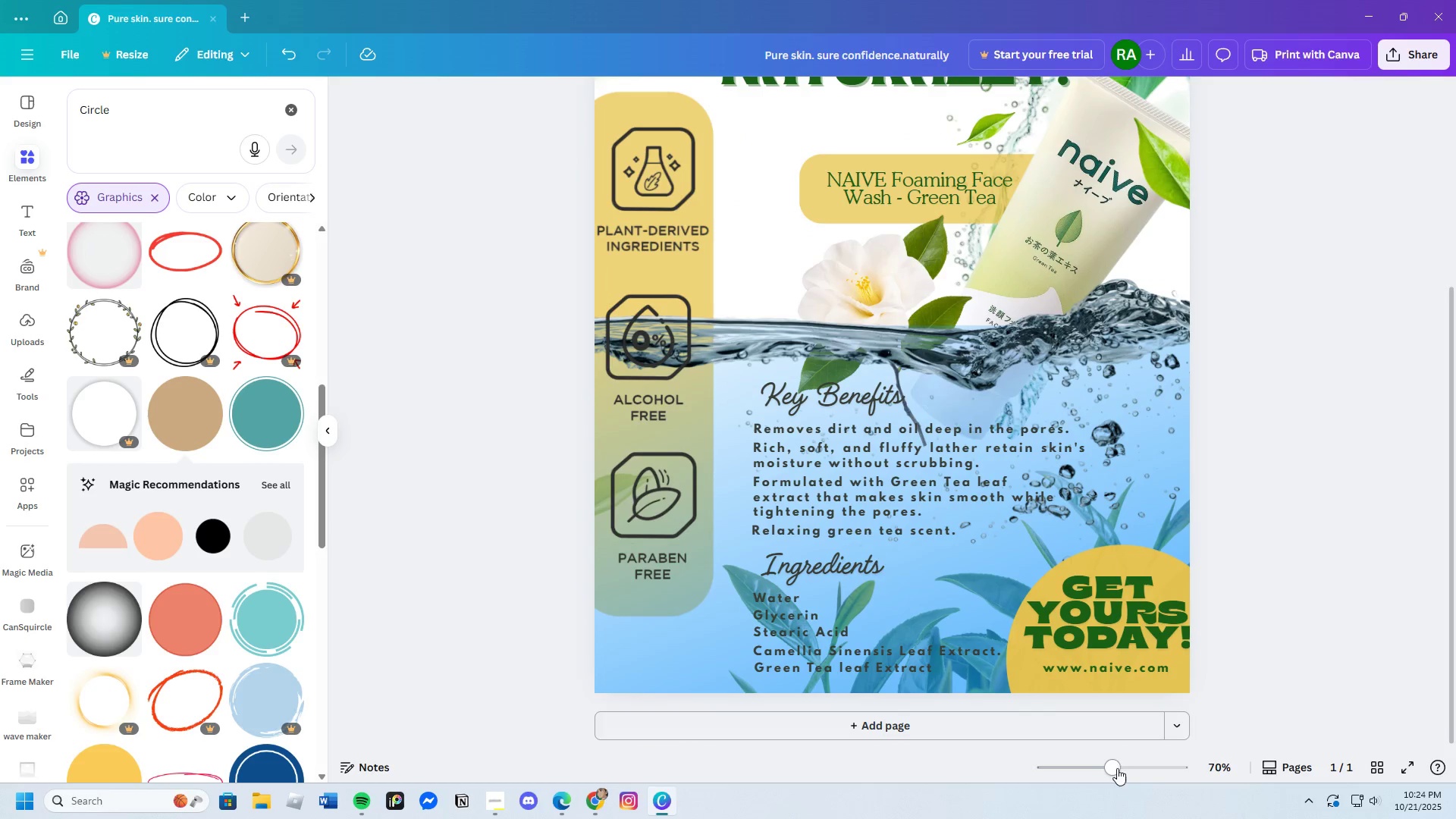 
left_click_drag(start_coordinate=[1116, 768], to_coordinate=[1103, 792])
 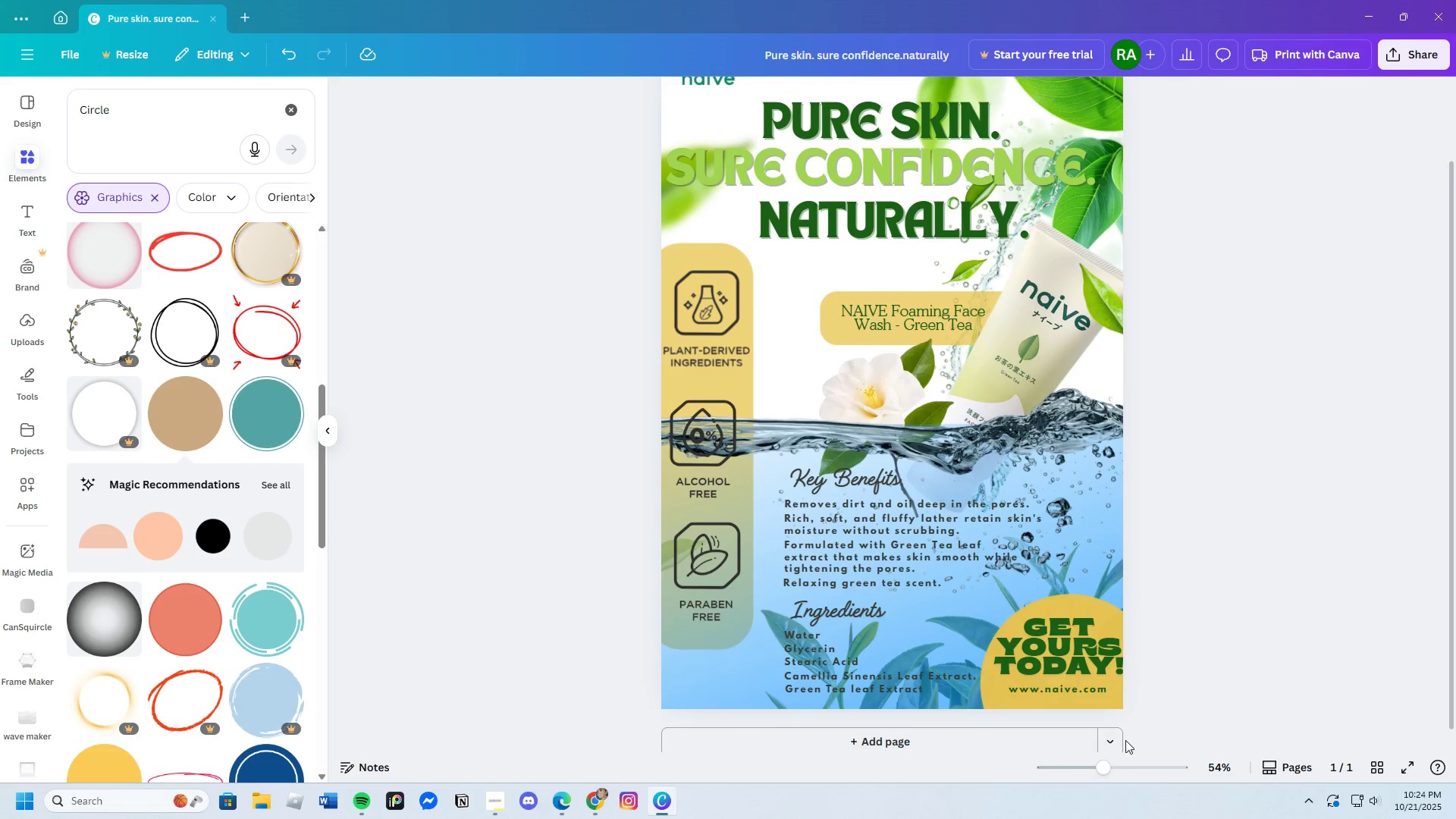 
scroll: coordinate [1160, 682], scroll_direction: none, amount: 0.0
 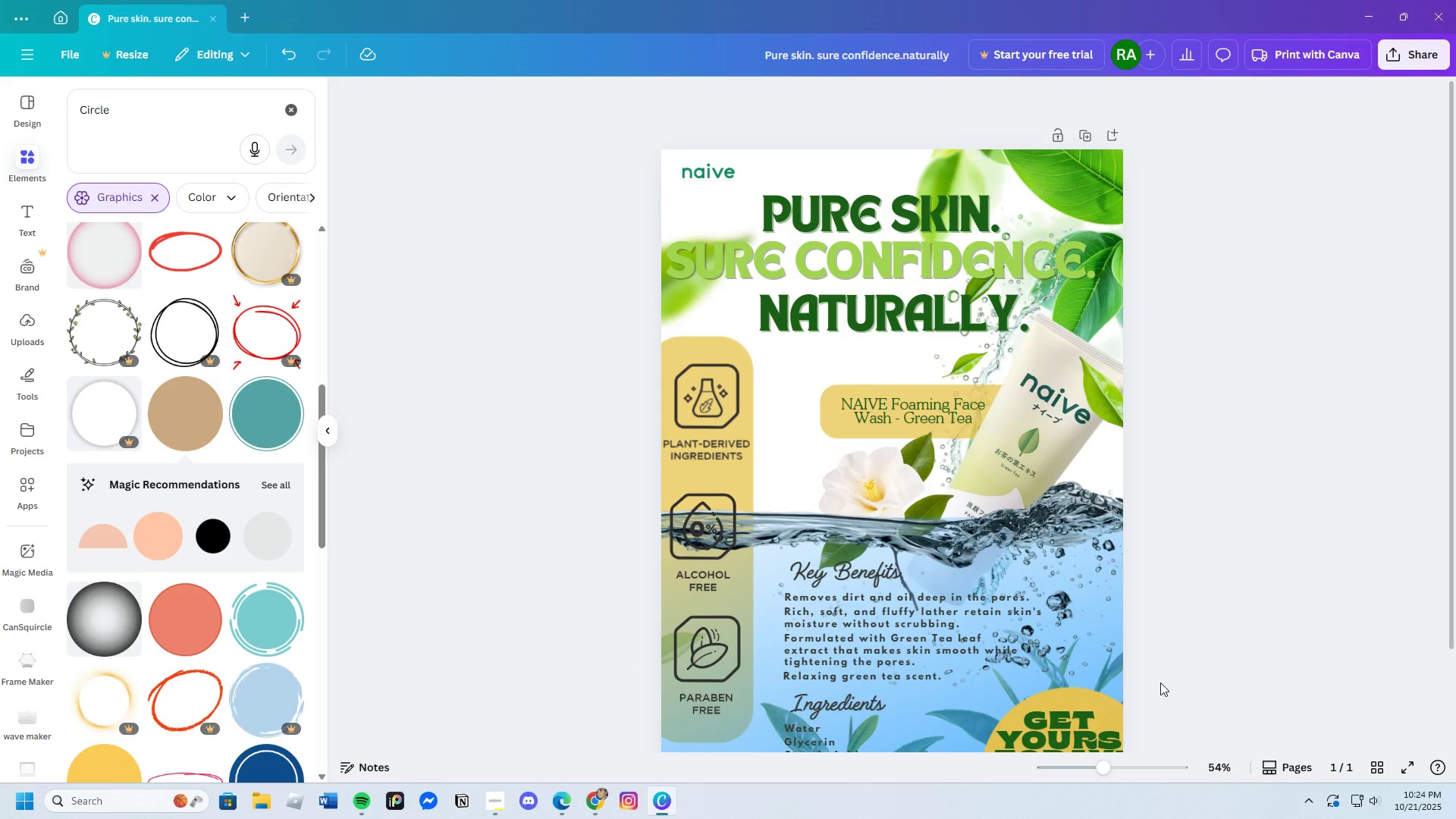 
scroll: coordinate [1160, 682], scroll_direction: down, amount: 3.0
 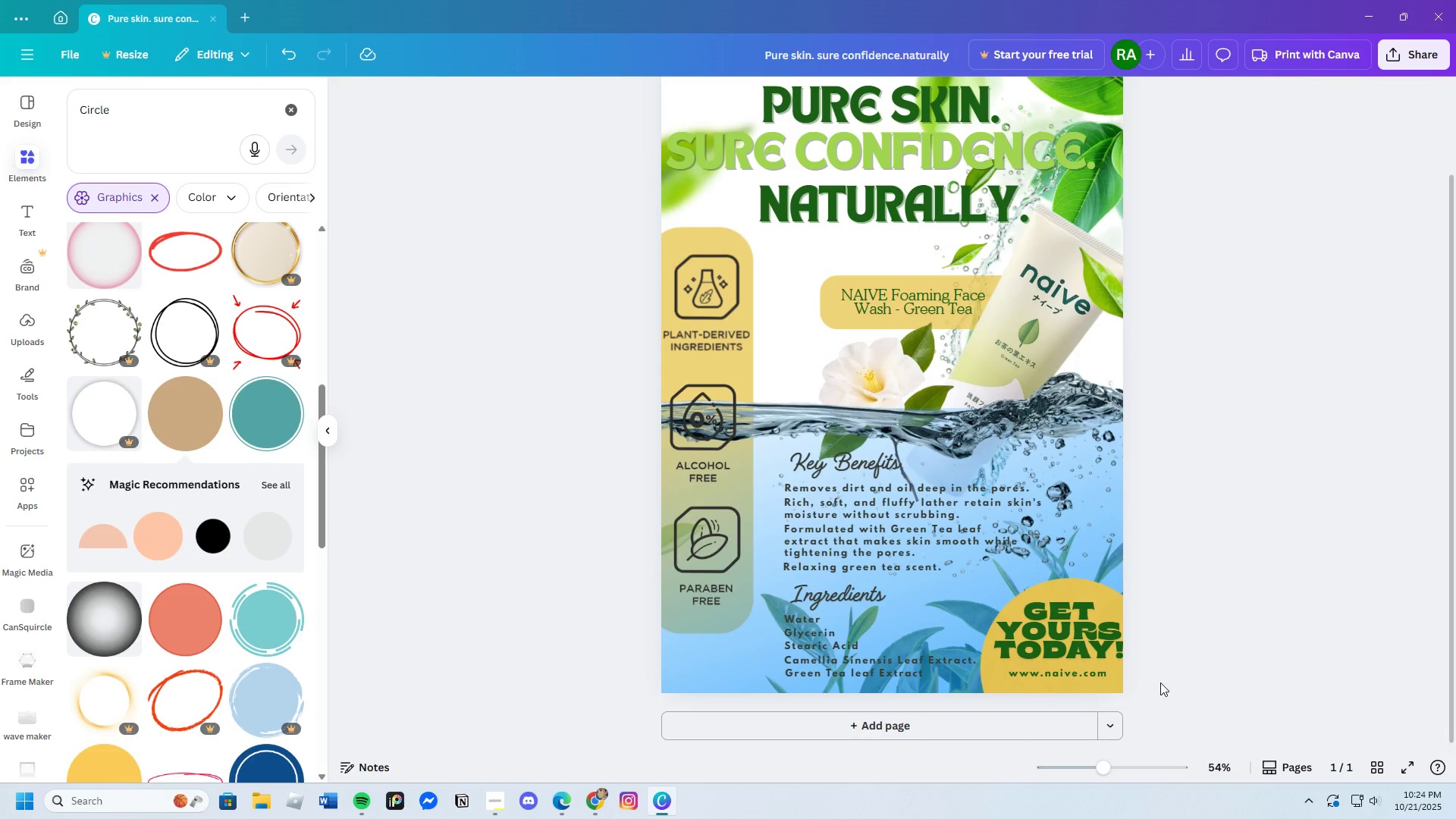 
scroll: coordinate [1160, 682], scroll_direction: up, amount: 1.0
 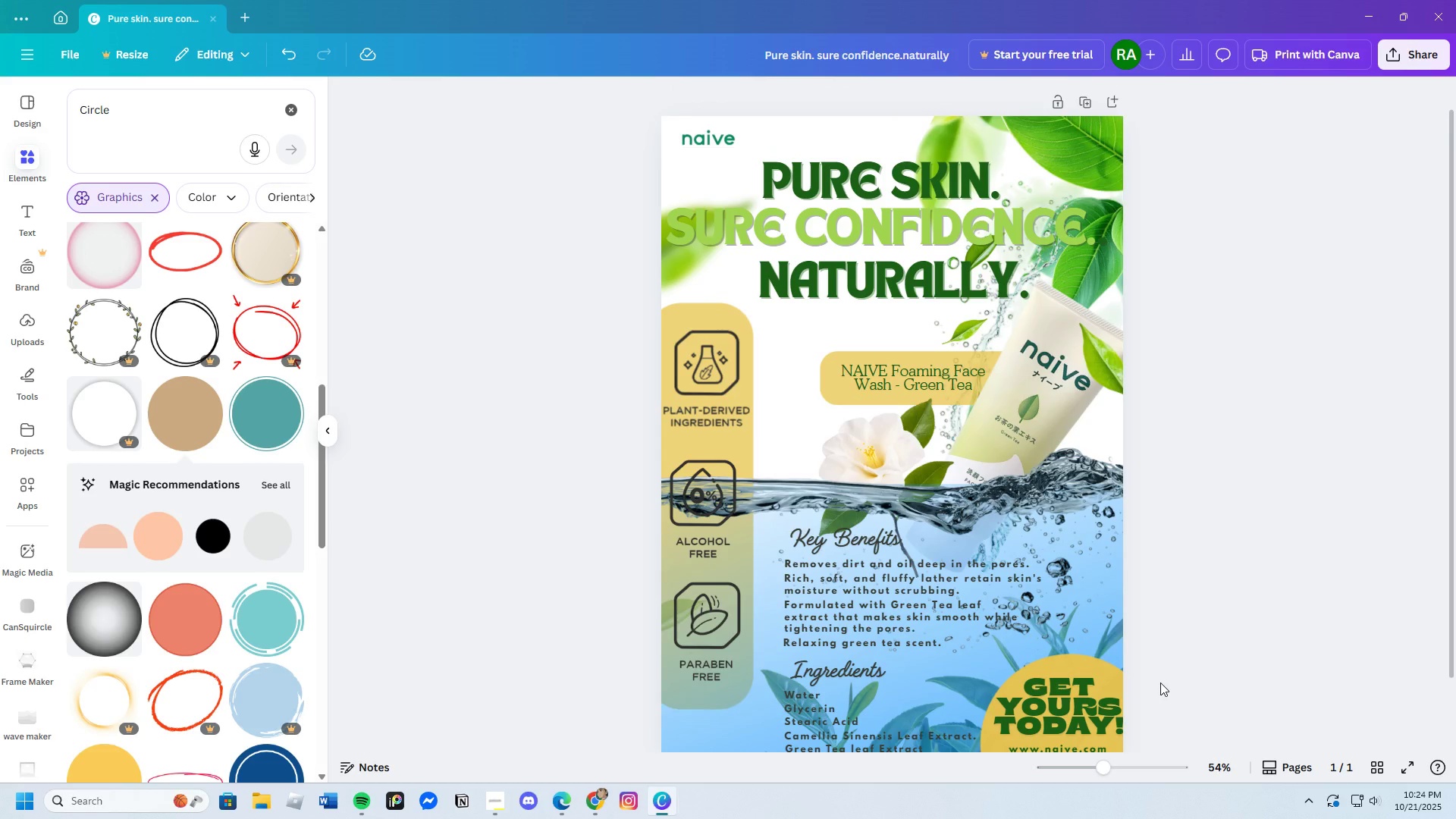 
scroll: coordinate [1160, 682], scroll_direction: down, amount: 2.0
 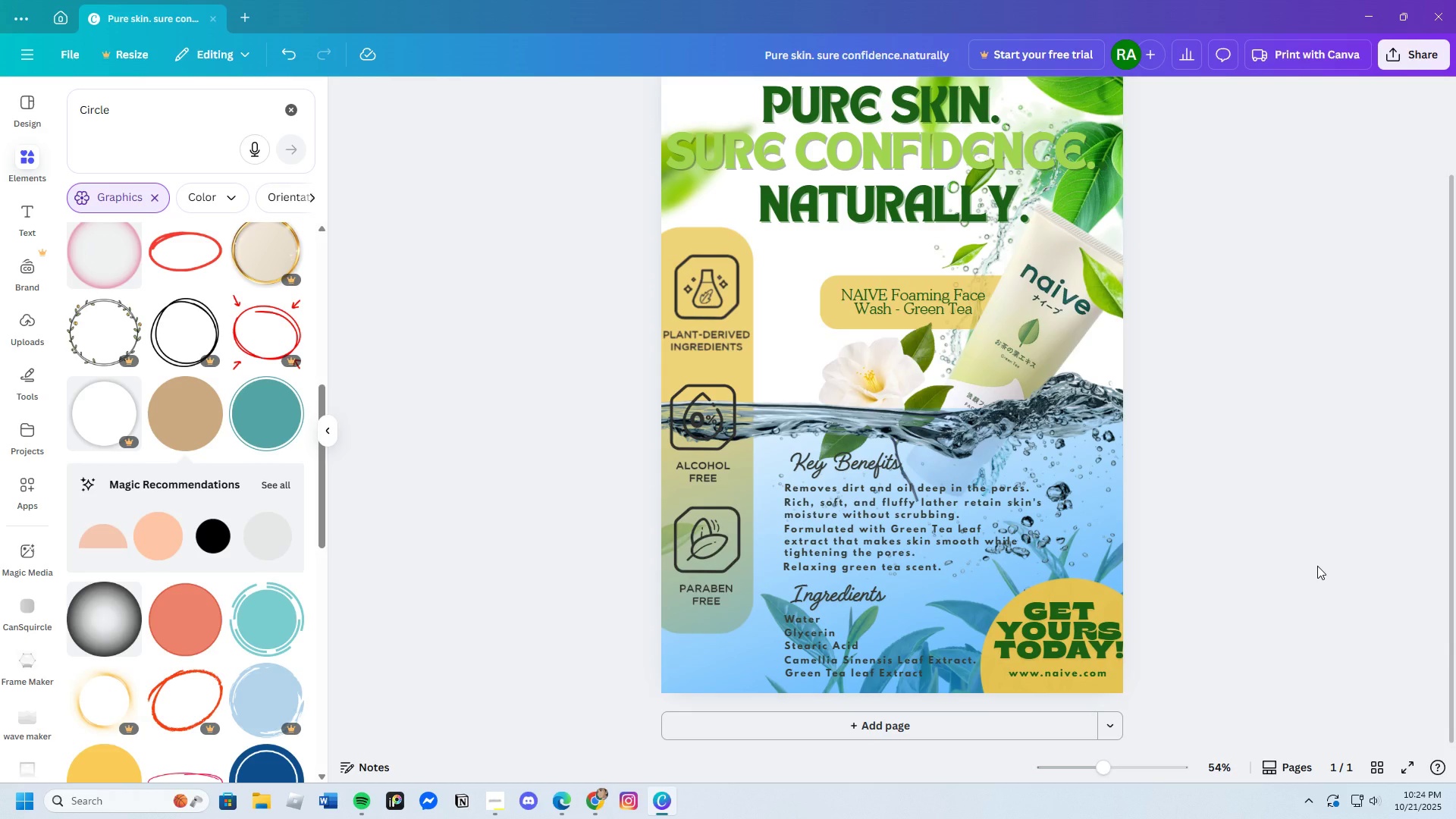 
wait(7.74)
 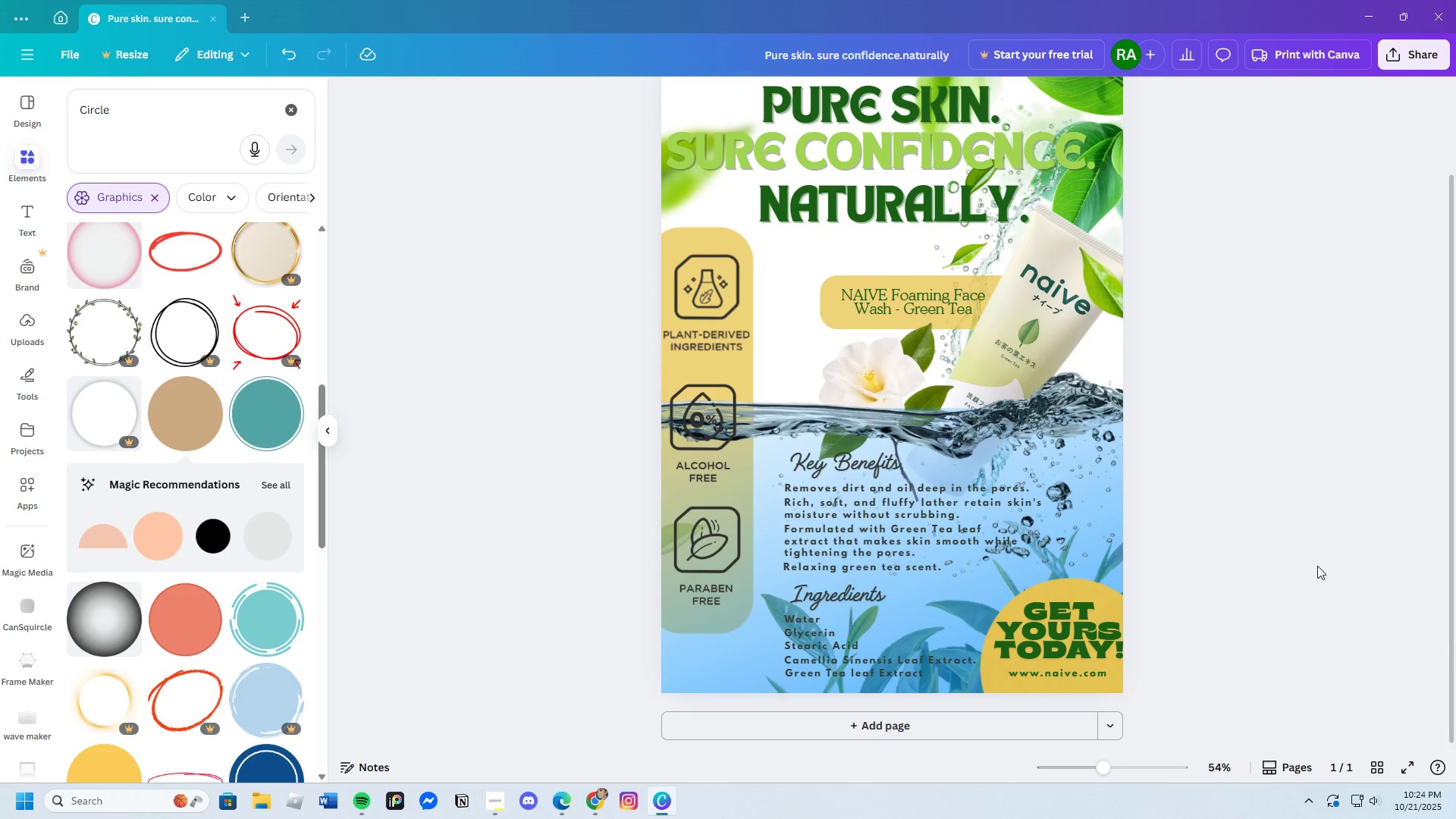 
left_click([1116, 298])
 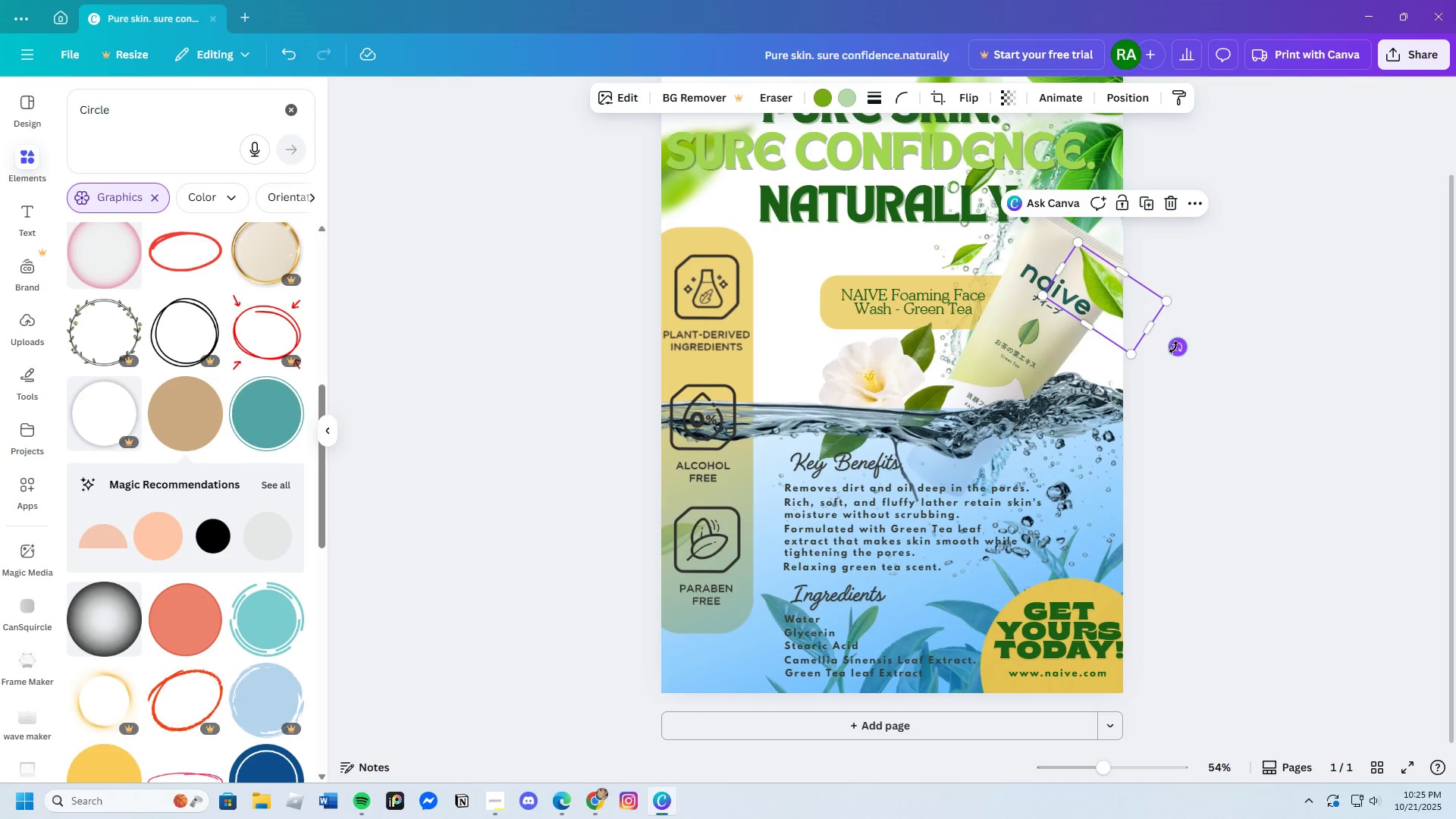 
left_click_drag(start_coordinate=[1175, 347], to_coordinate=[1173, 370])
 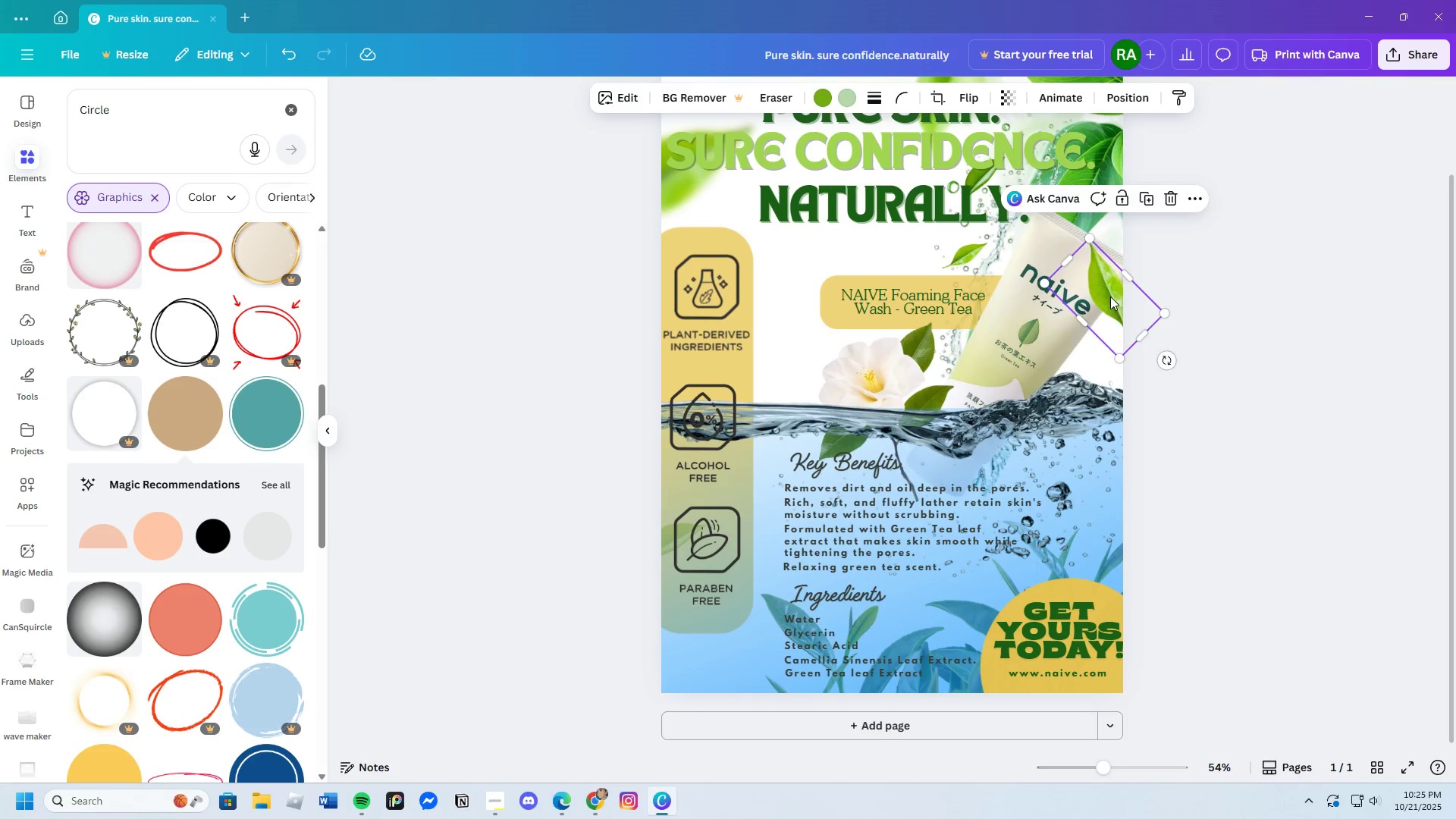 
left_click_drag(start_coordinate=[1110, 297], to_coordinate=[1114, 308])
 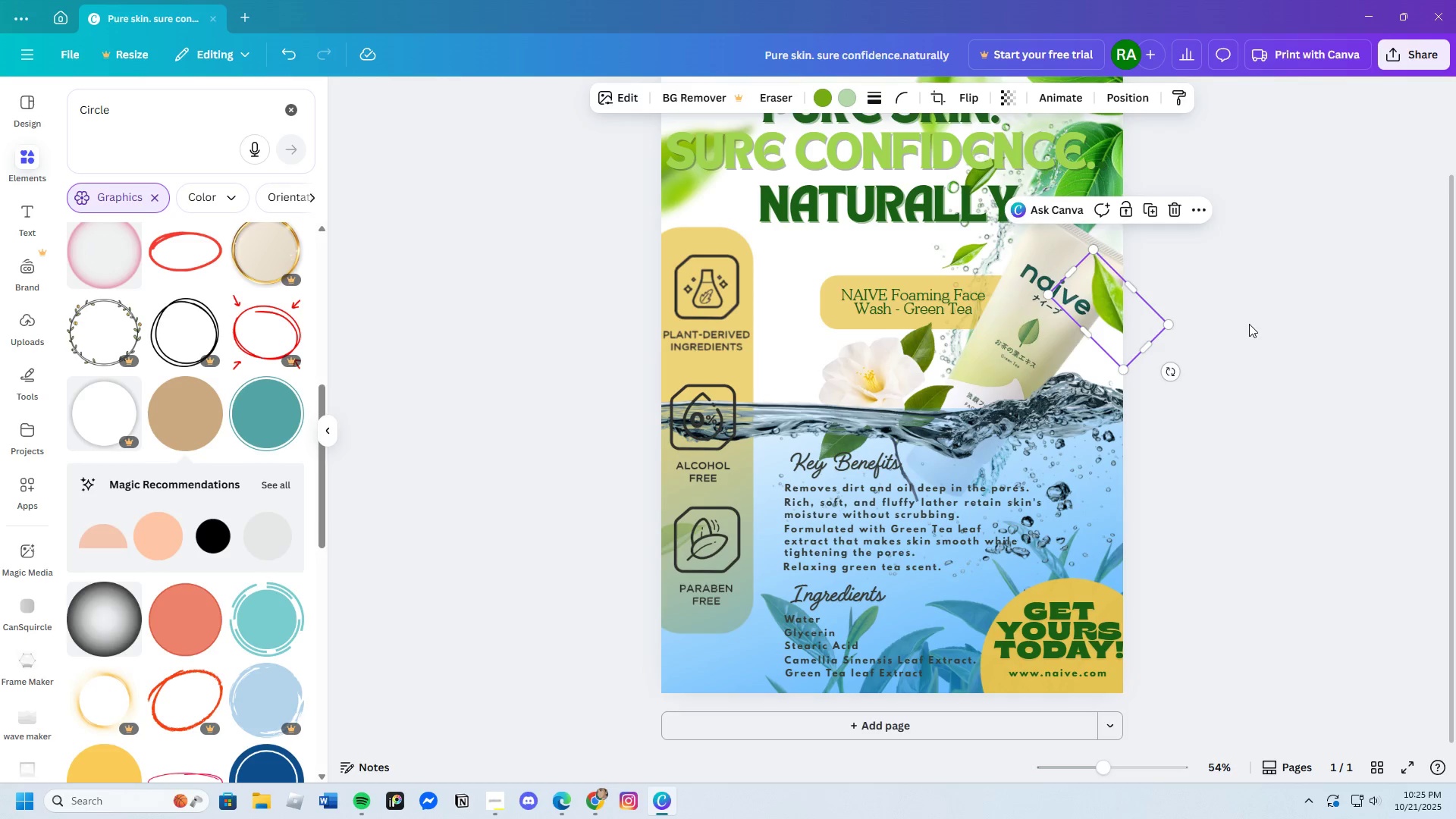 
left_click([1249, 324])
 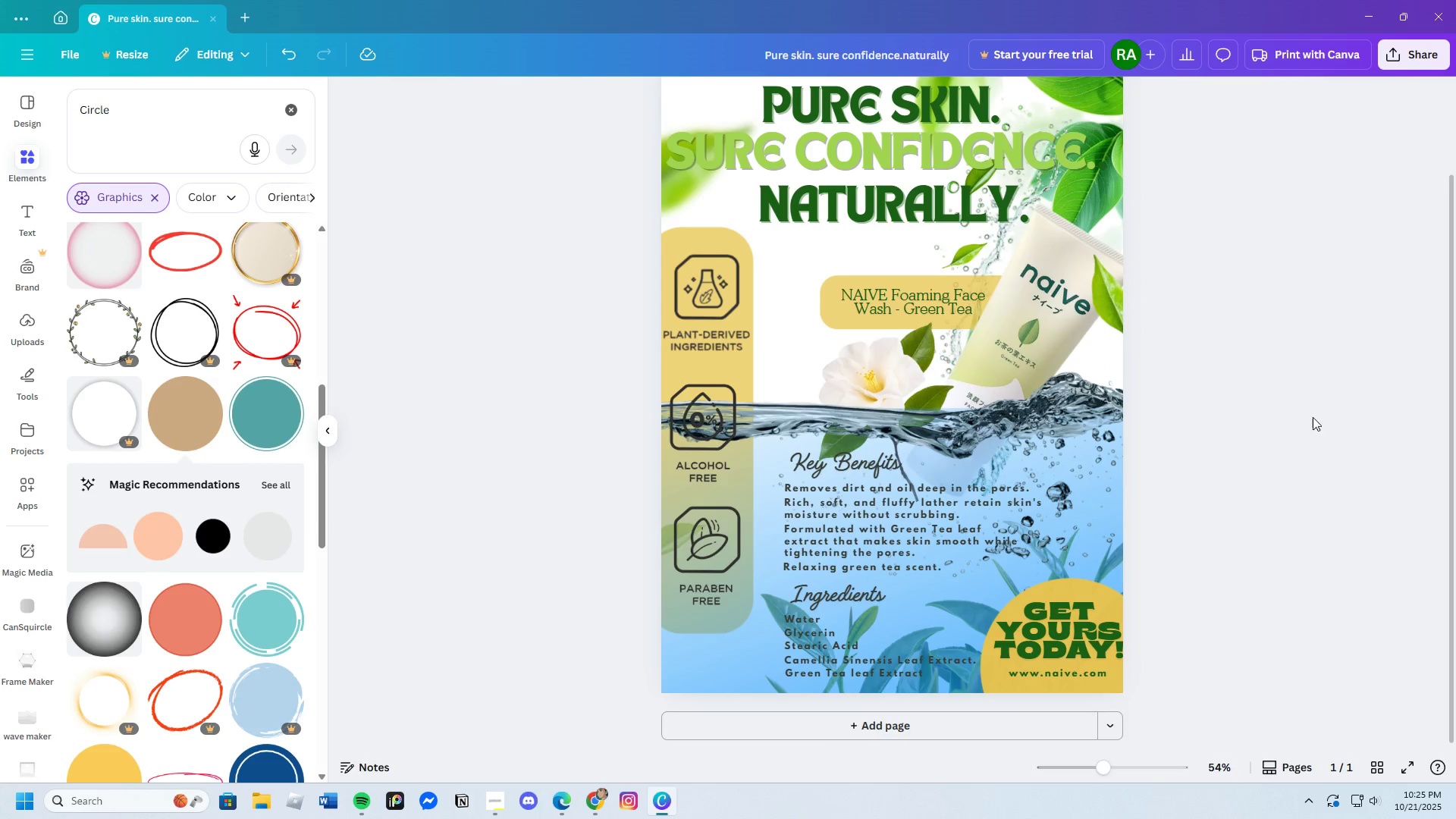 
scroll: coordinate [1314, 436], scroll_direction: up, amount: 2.0
 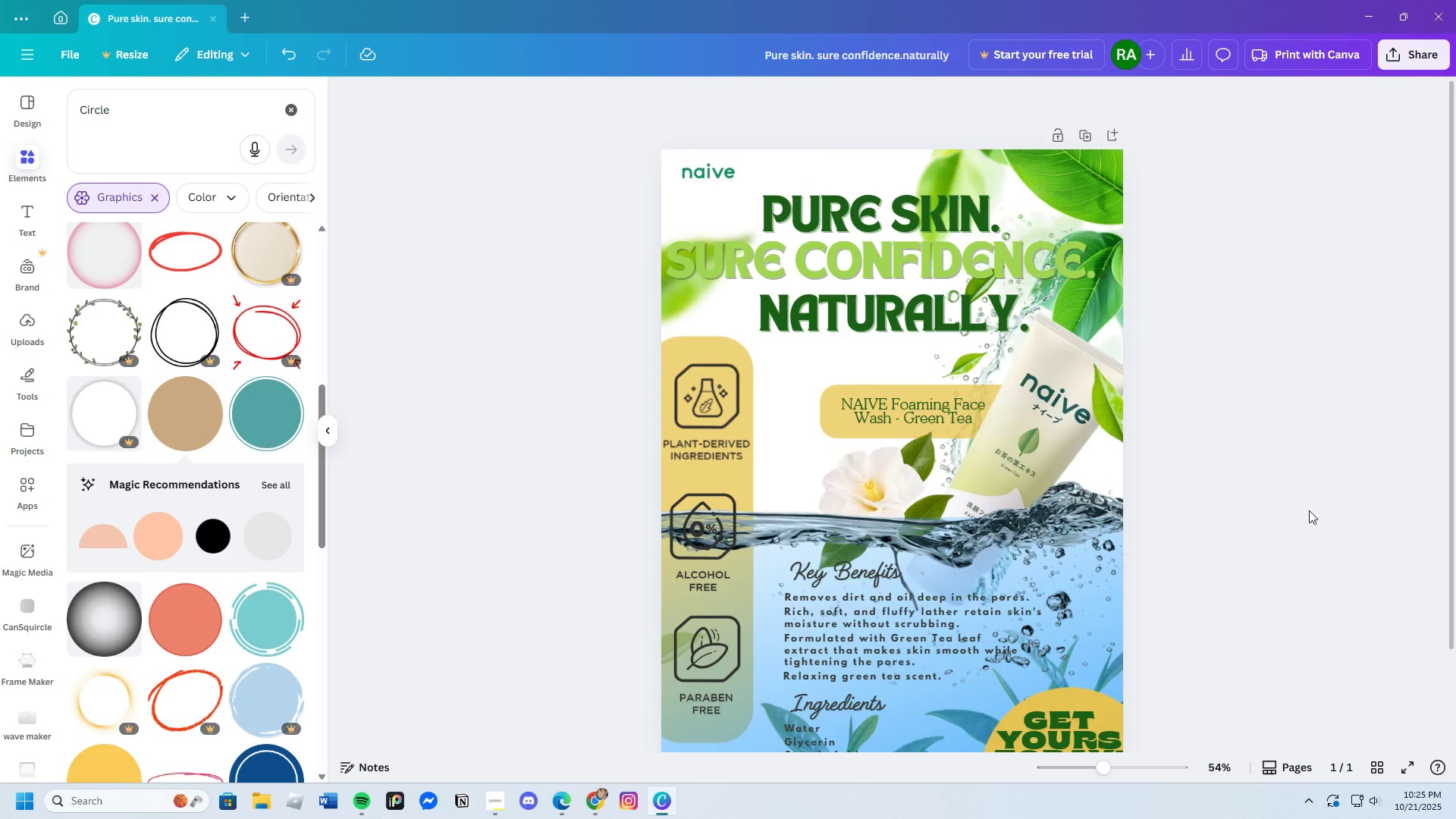 
scroll: coordinate [1305, 500], scroll_direction: down, amount: 5.0
 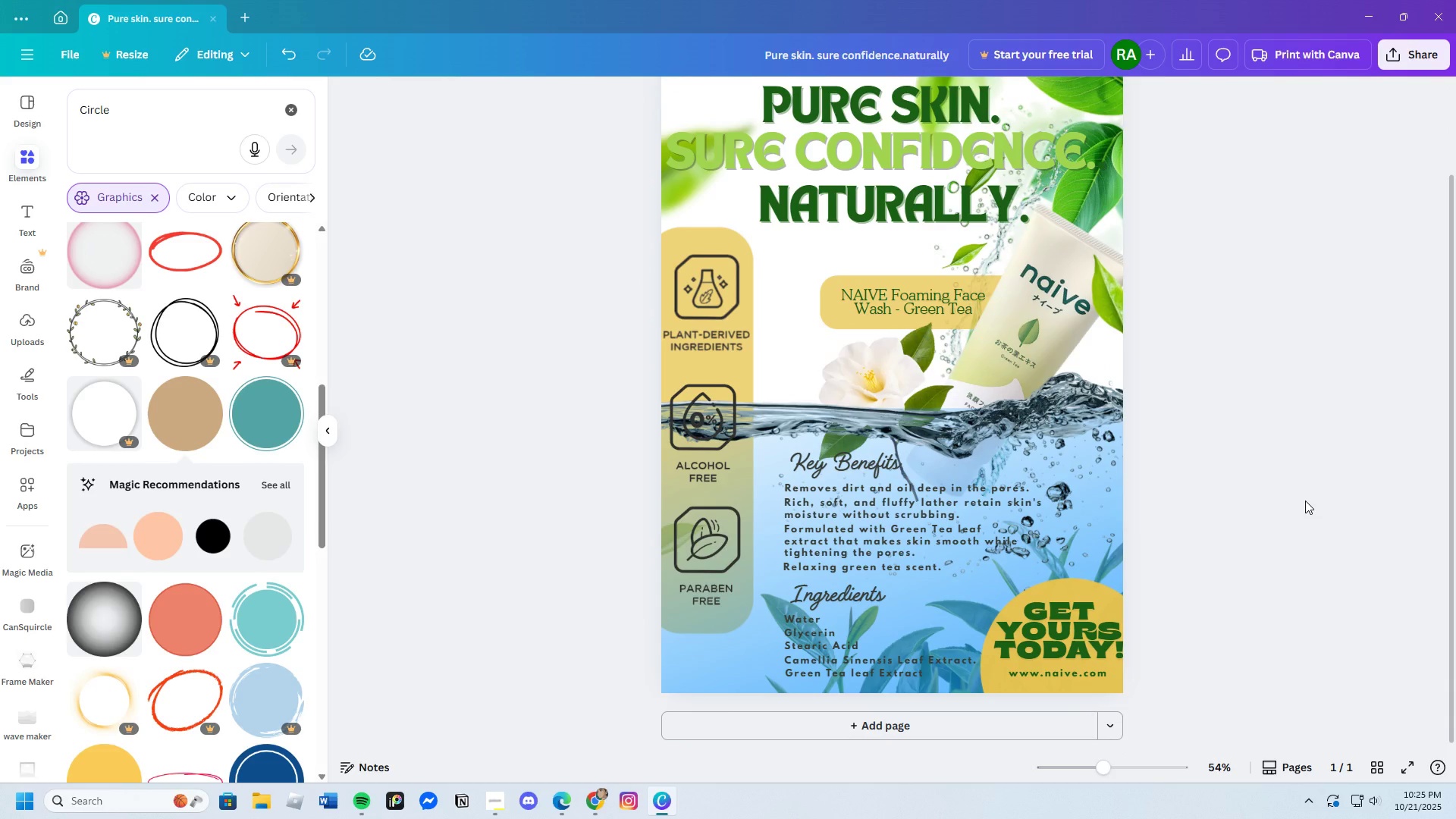 
scroll: coordinate [1305, 500], scroll_direction: up, amount: 1.0
 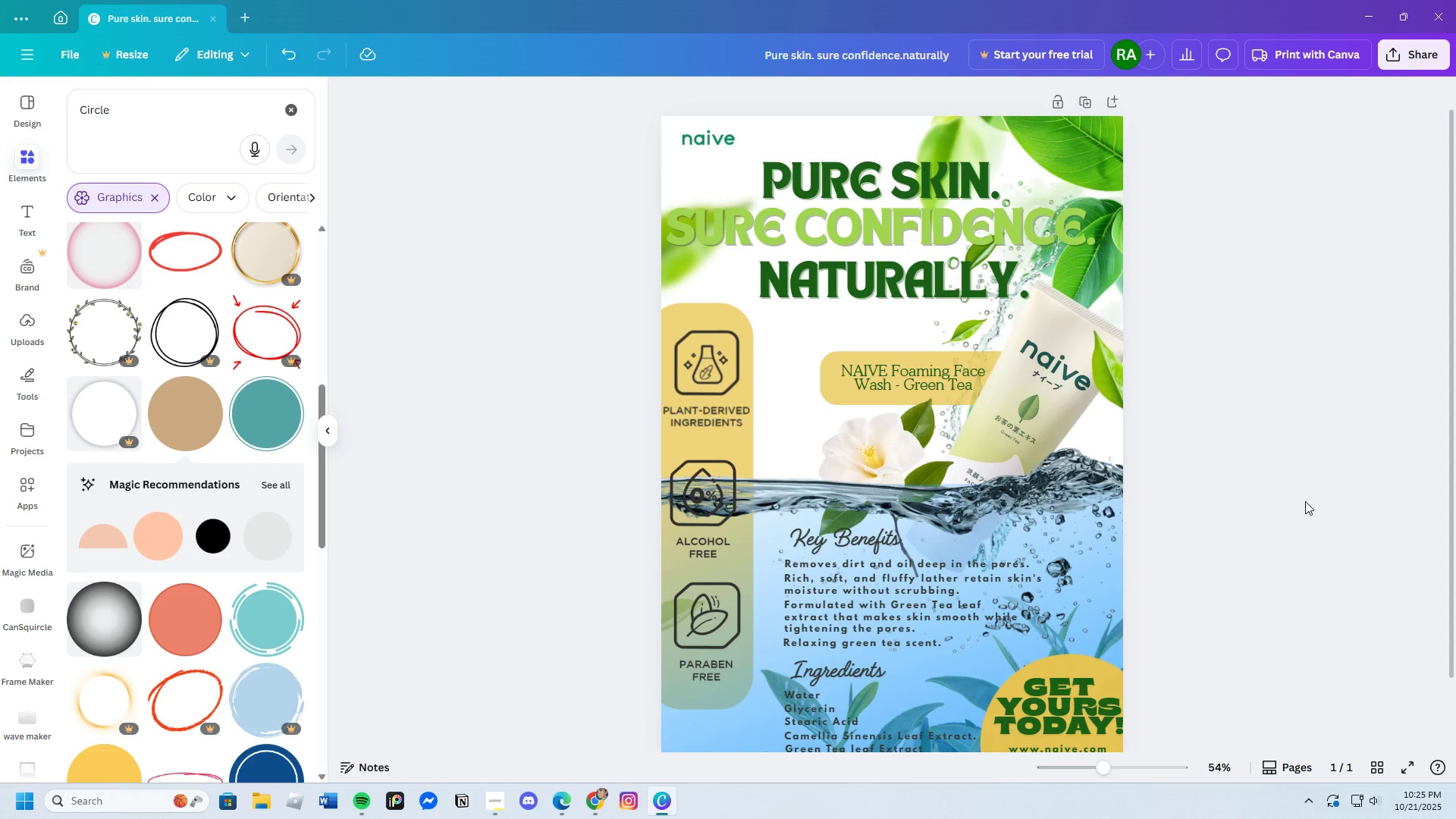 
scroll: coordinate [1305, 501], scroll_direction: down, amount: 2.0
 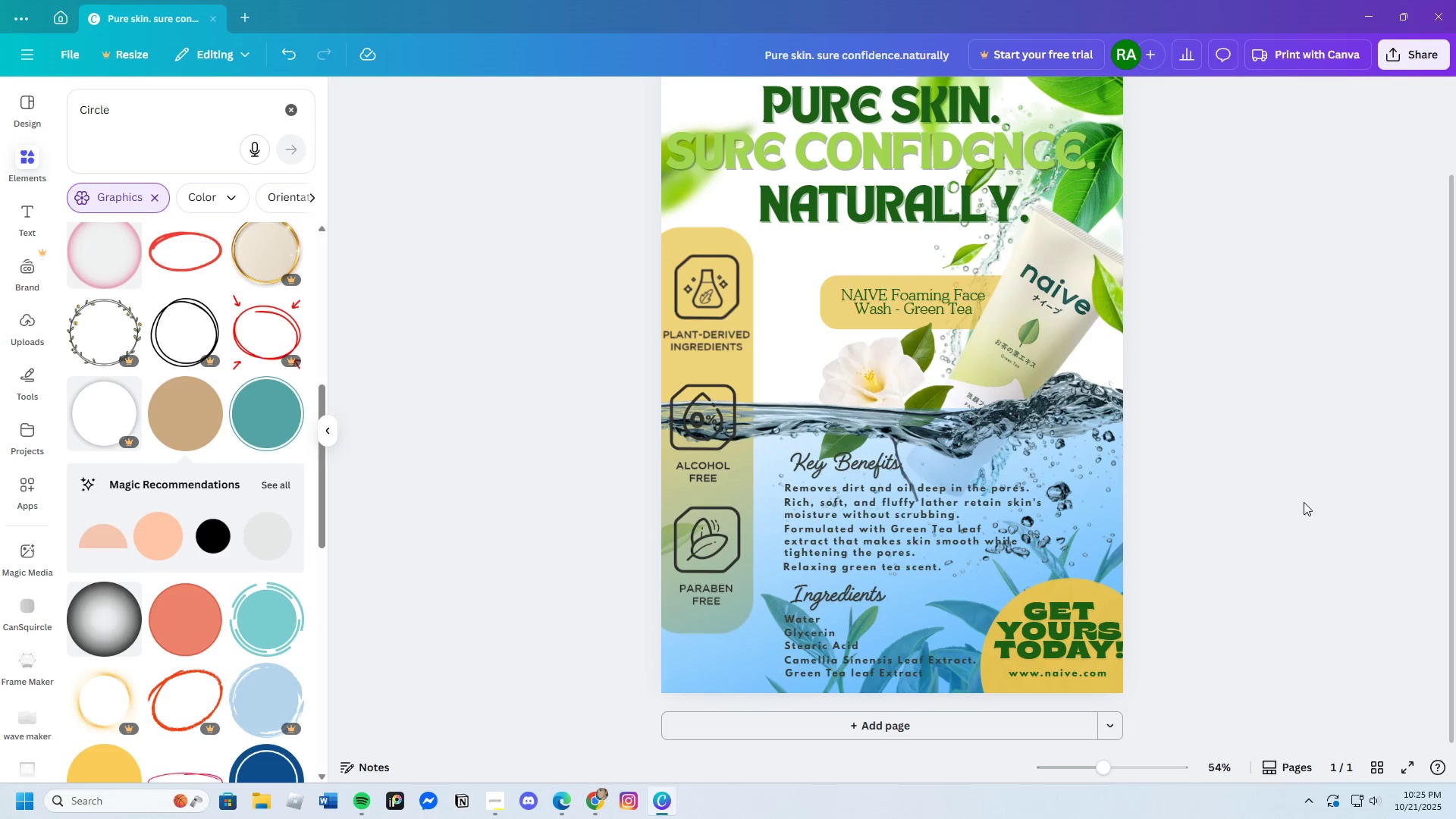 
wait(7.99)
 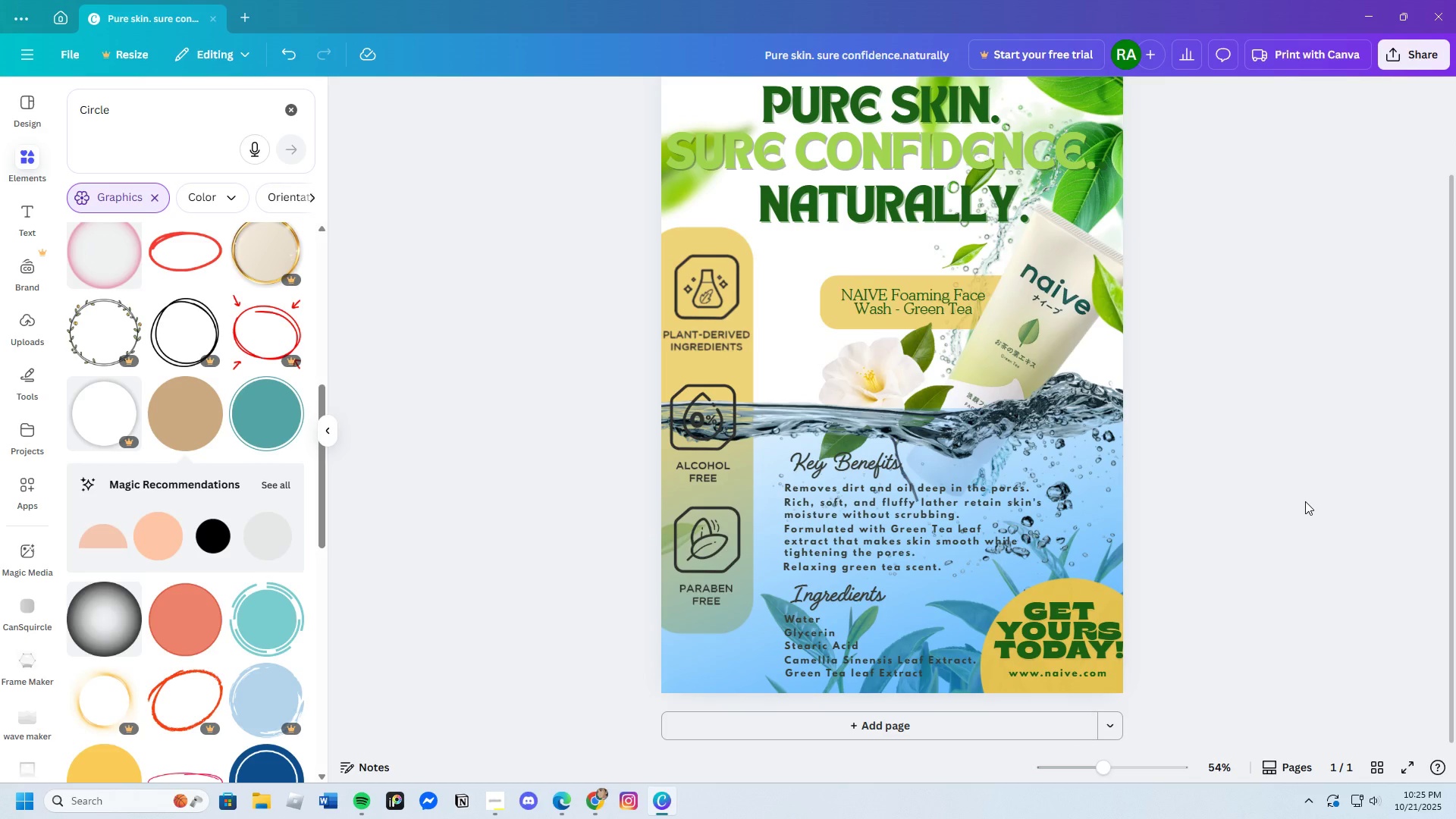 
scroll: coordinate [1296, 526], scroll_direction: up, amount: 3.0
 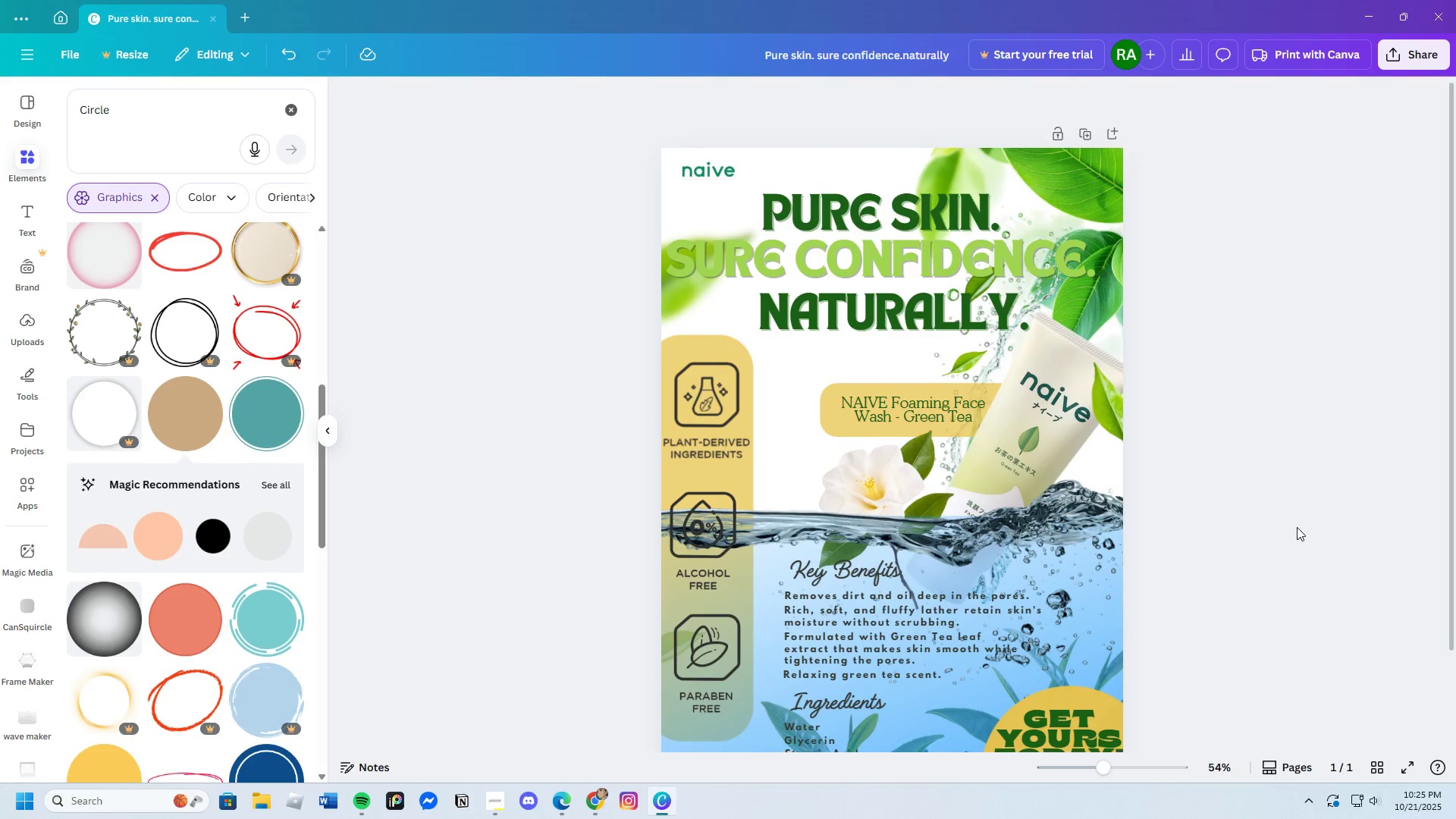 
scroll: coordinate [1297, 527], scroll_direction: down, amount: 3.0
 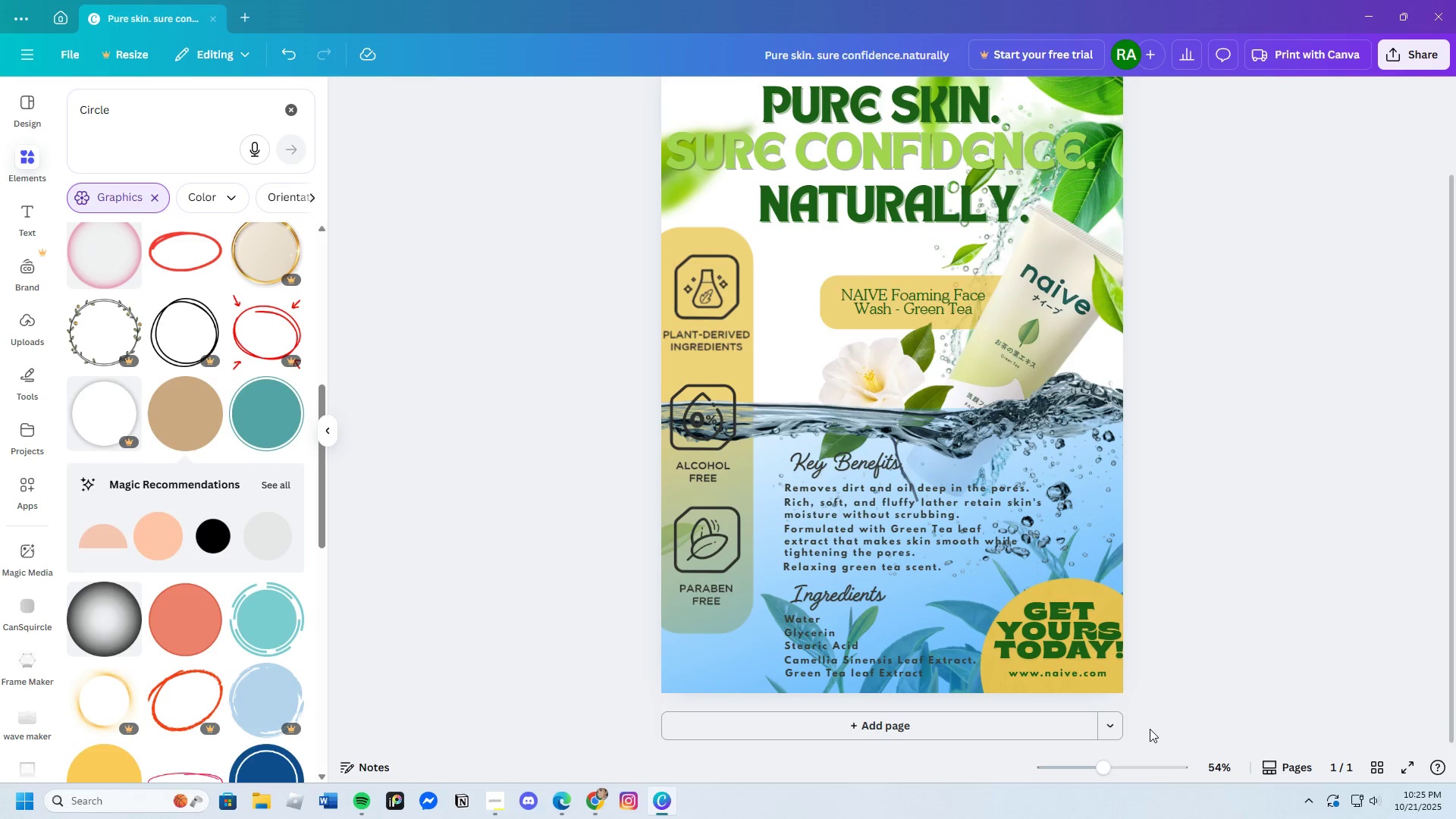 
left_click_drag(start_coordinate=[1107, 767], to_coordinate=[1105, 776])
 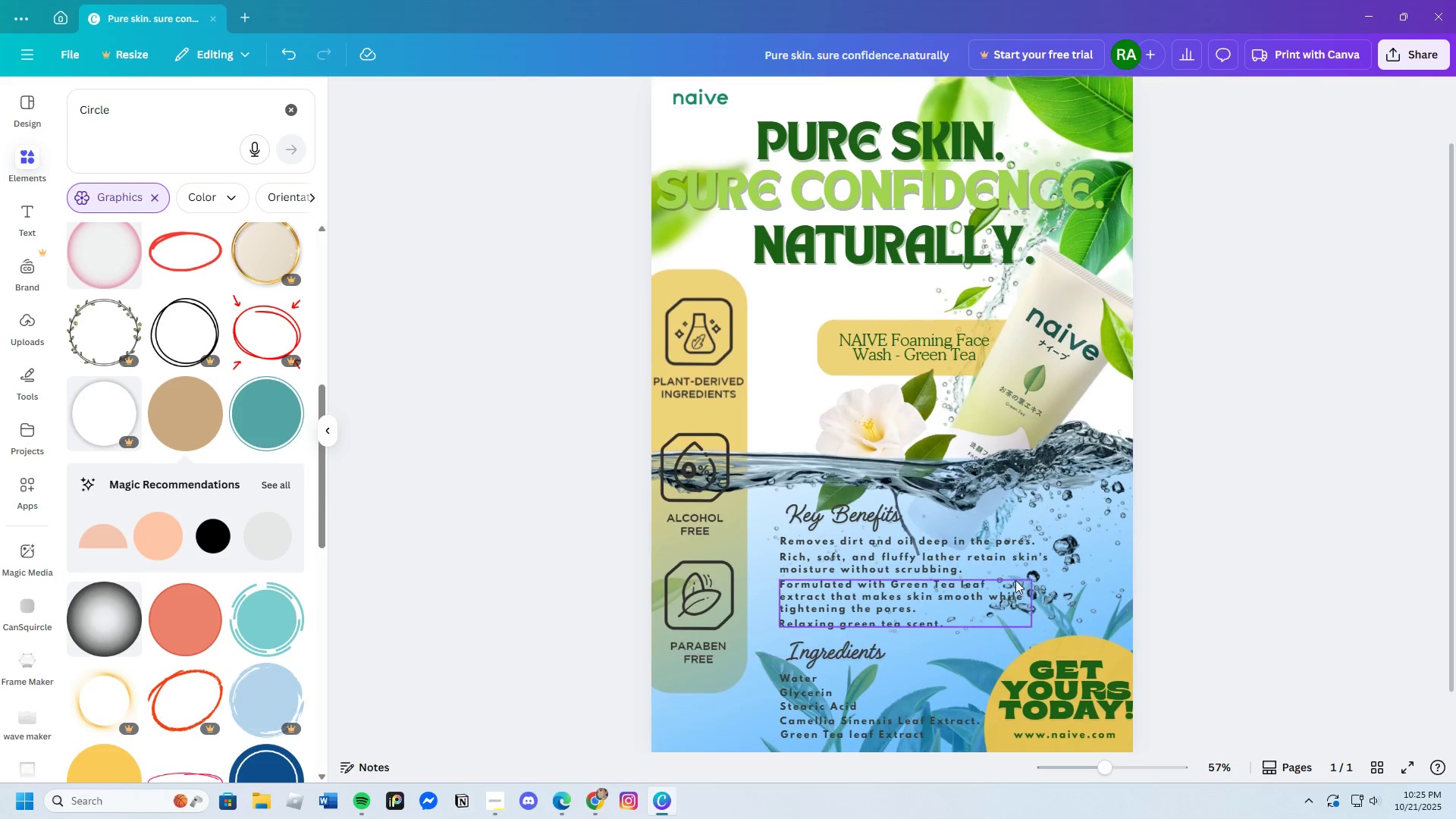 
scroll: coordinate [1015, 580], scroll_direction: down, amount: 4.0
 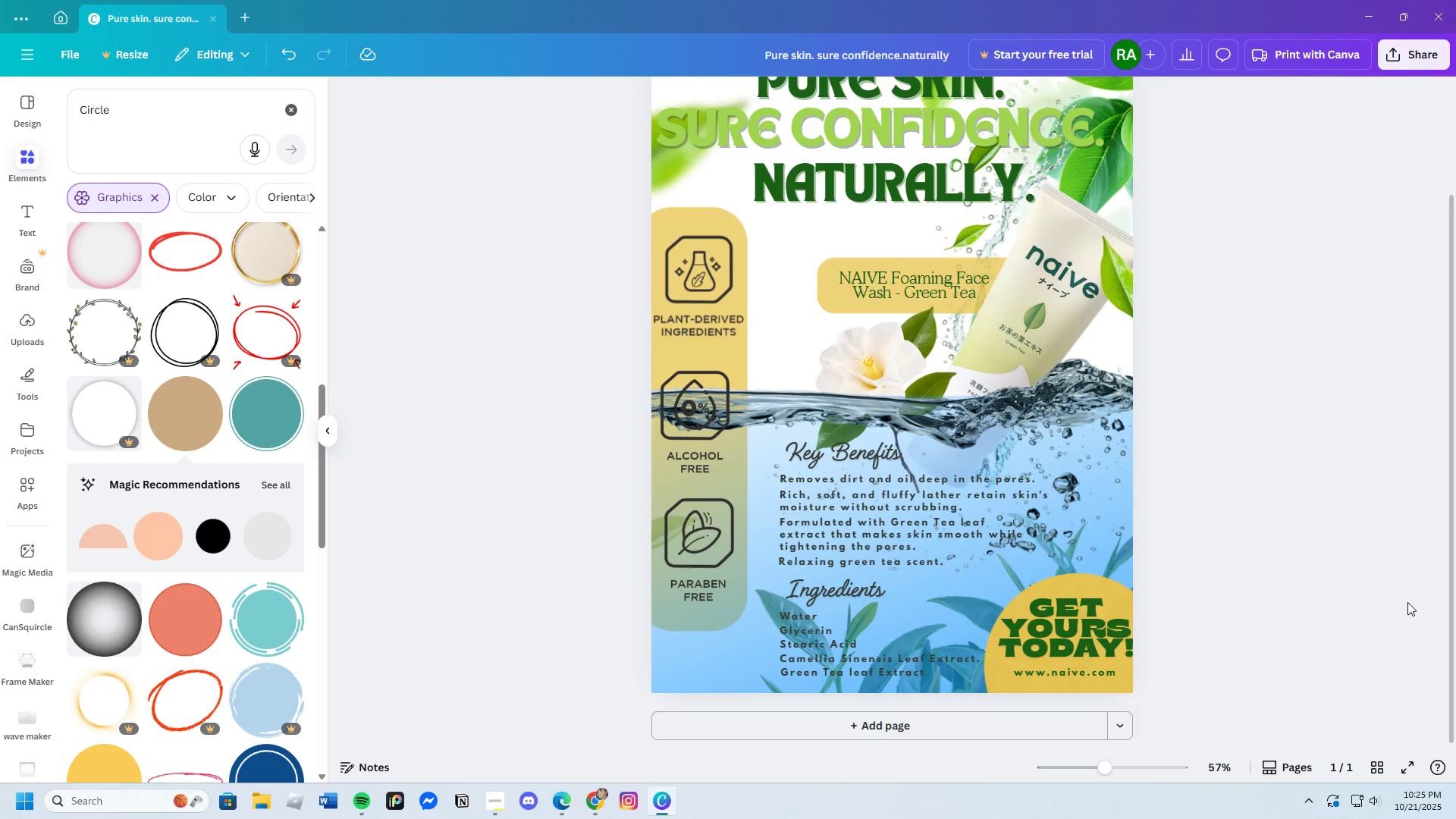 
left_click([1407, 602])
 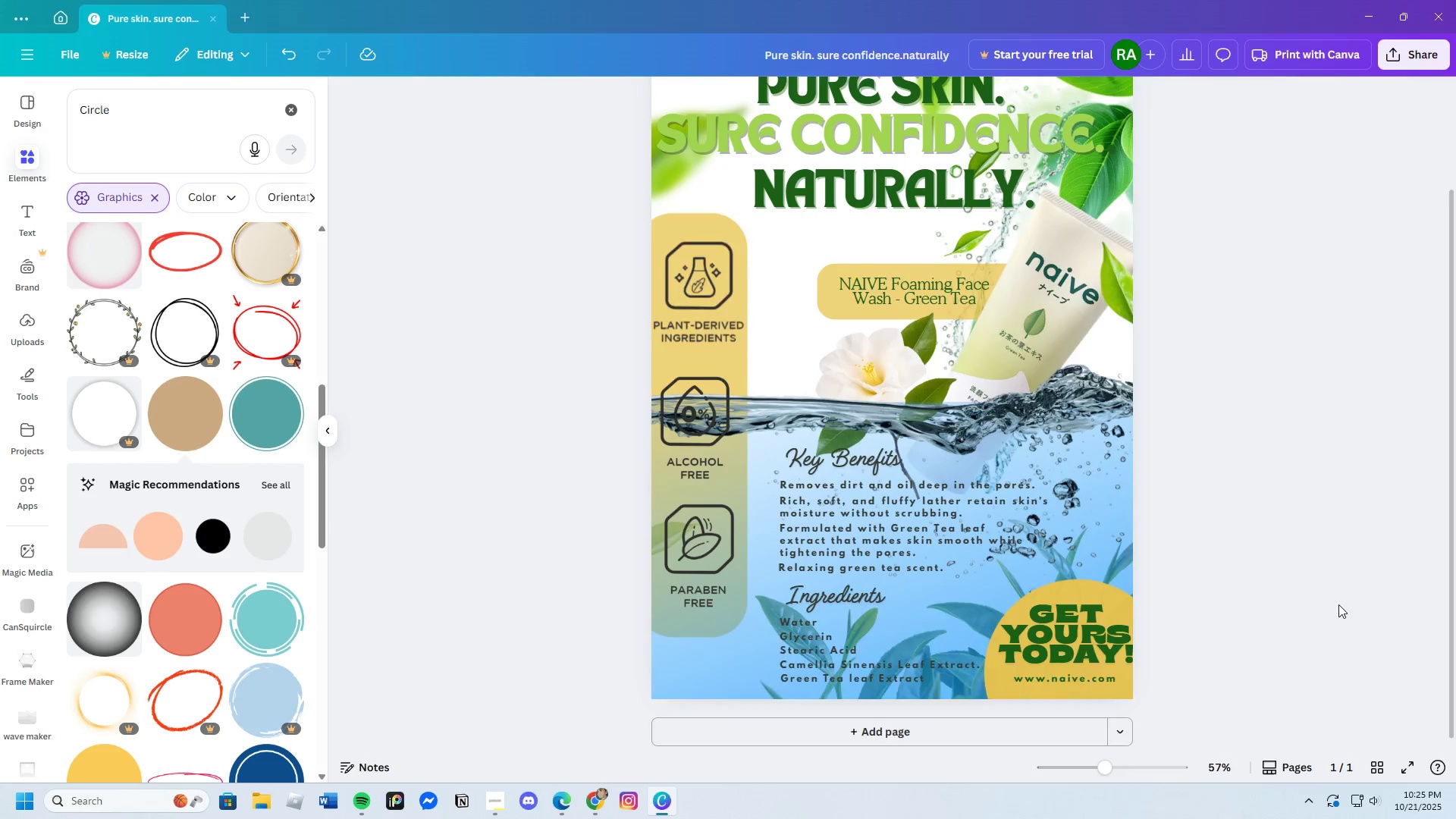 
scroll: coordinate [1332, 605], scroll_direction: up, amount: 4.0
 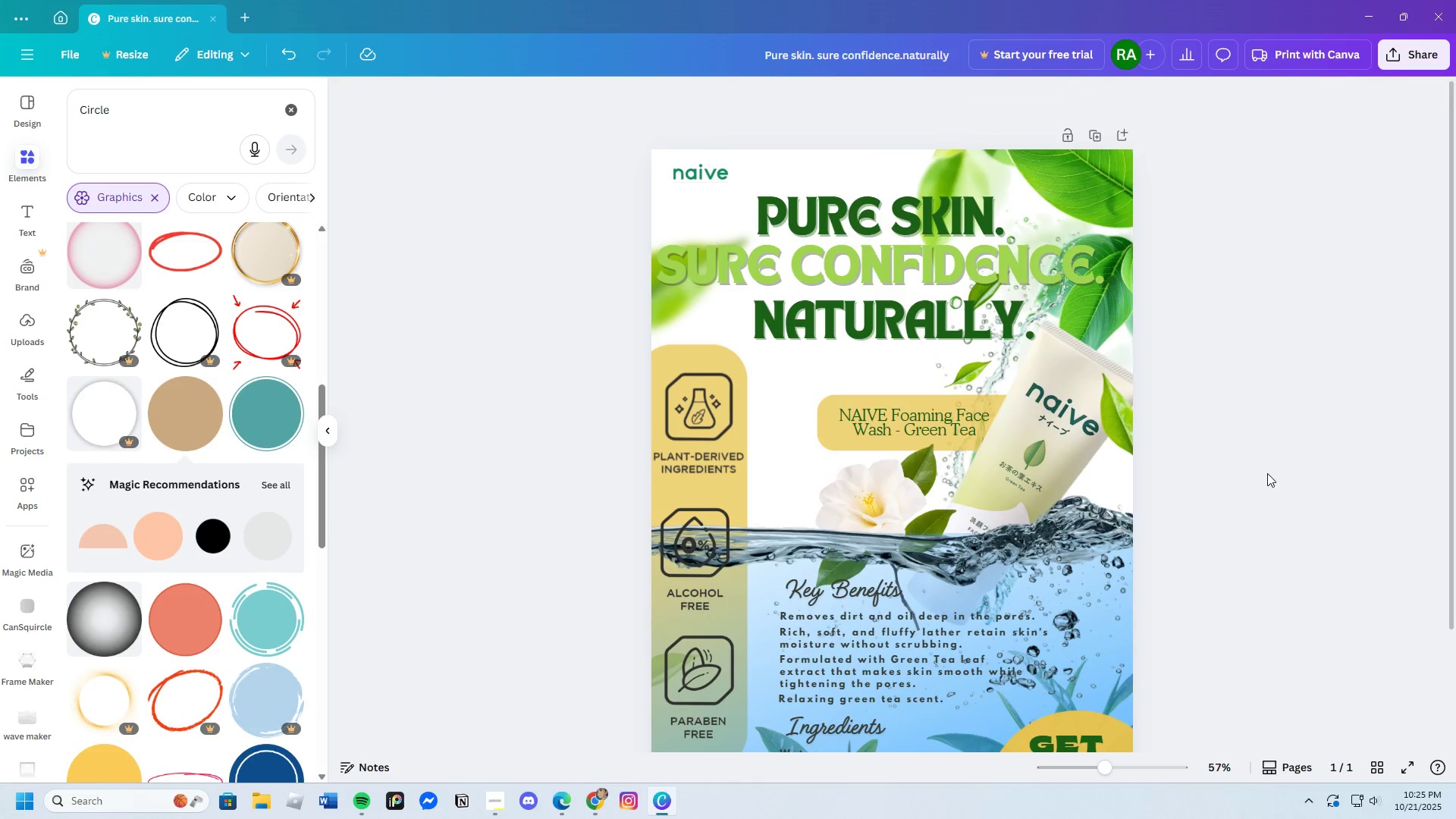 
scroll: coordinate [1163, 503], scroll_direction: down, amount: 4.0
 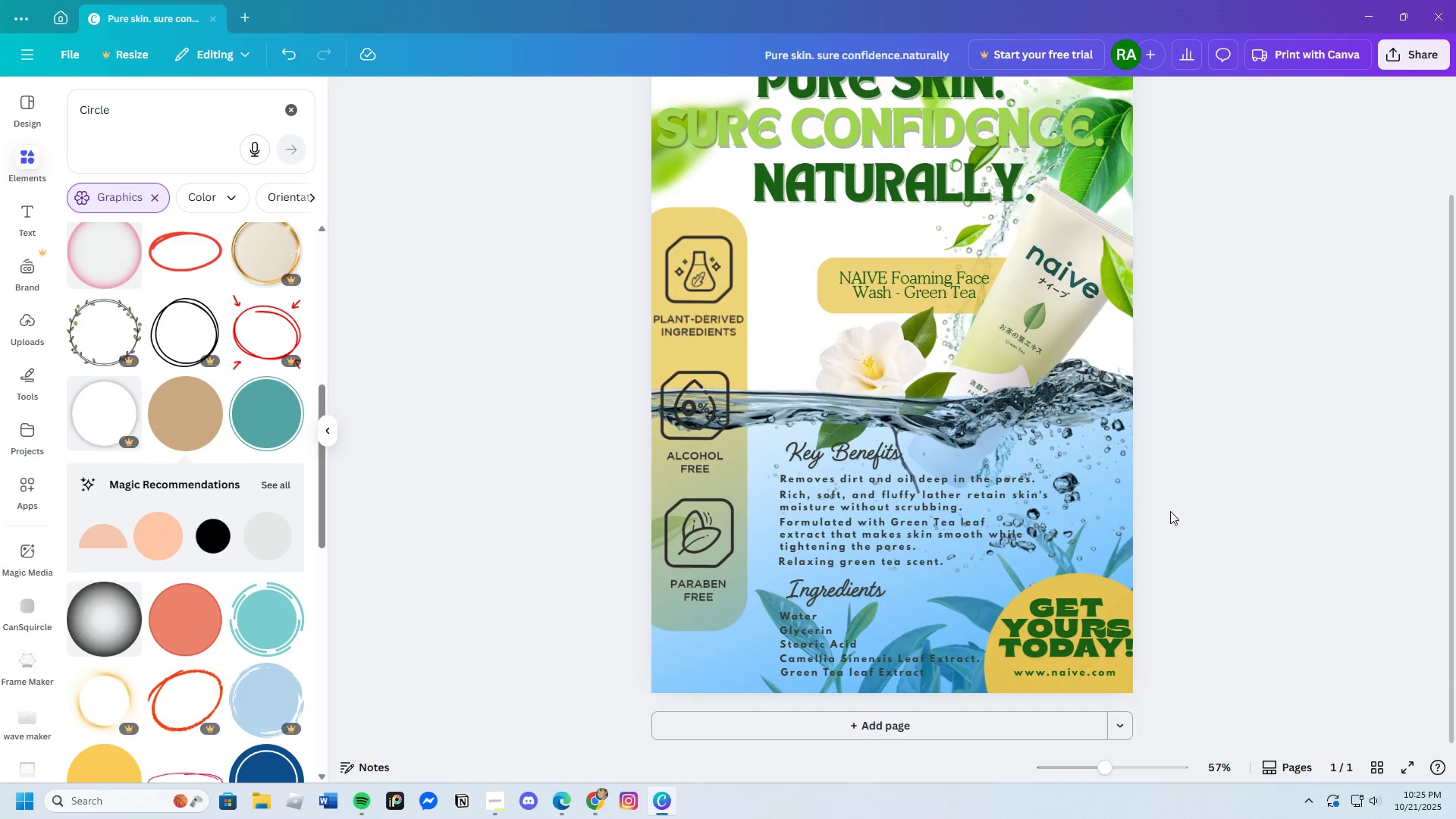 
scroll: coordinate [1170, 512], scroll_direction: up, amount: 4.0
 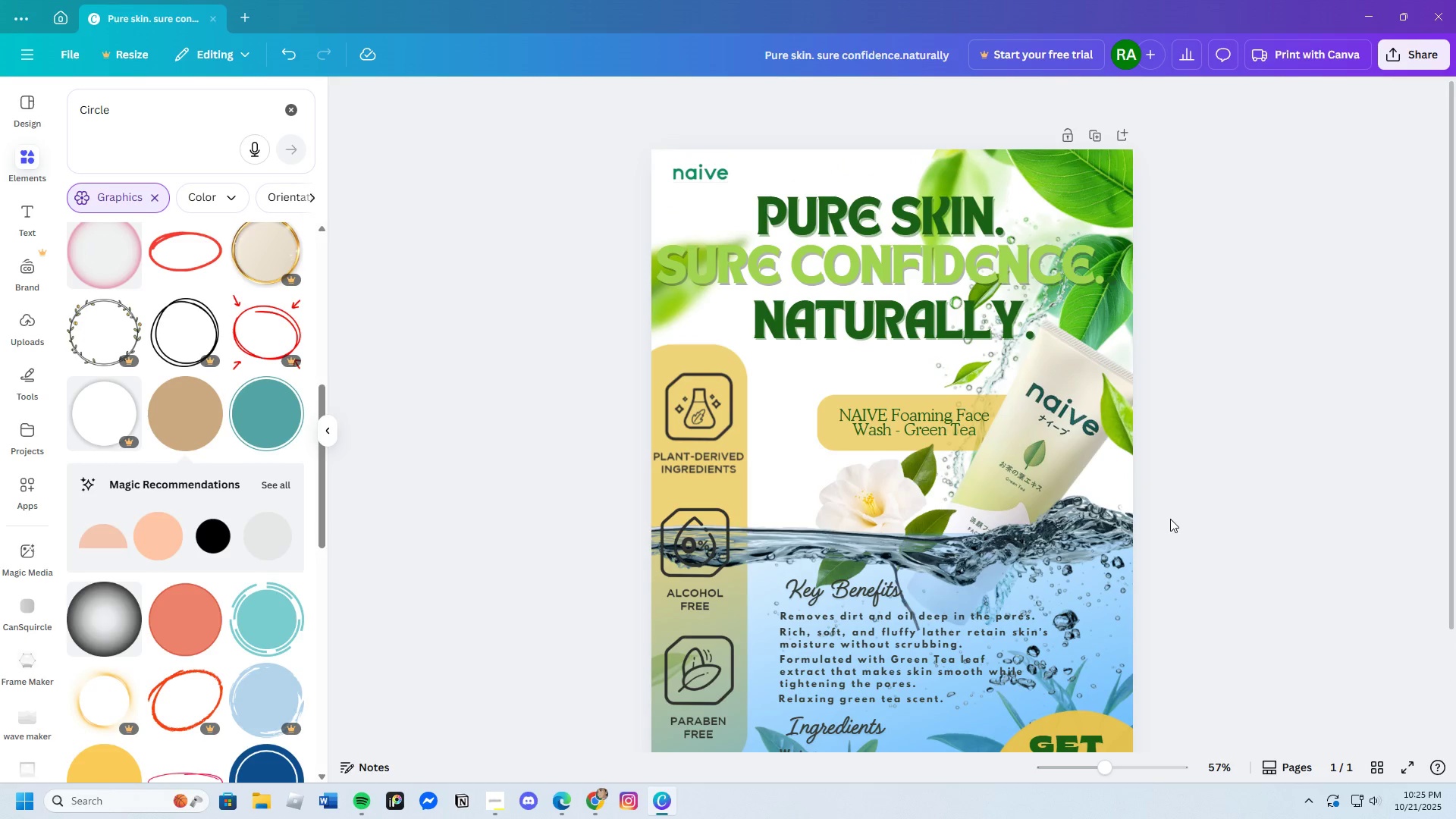 
scroll: coordinate [1170, 525], scroll_direction: down, amount: 4.0
 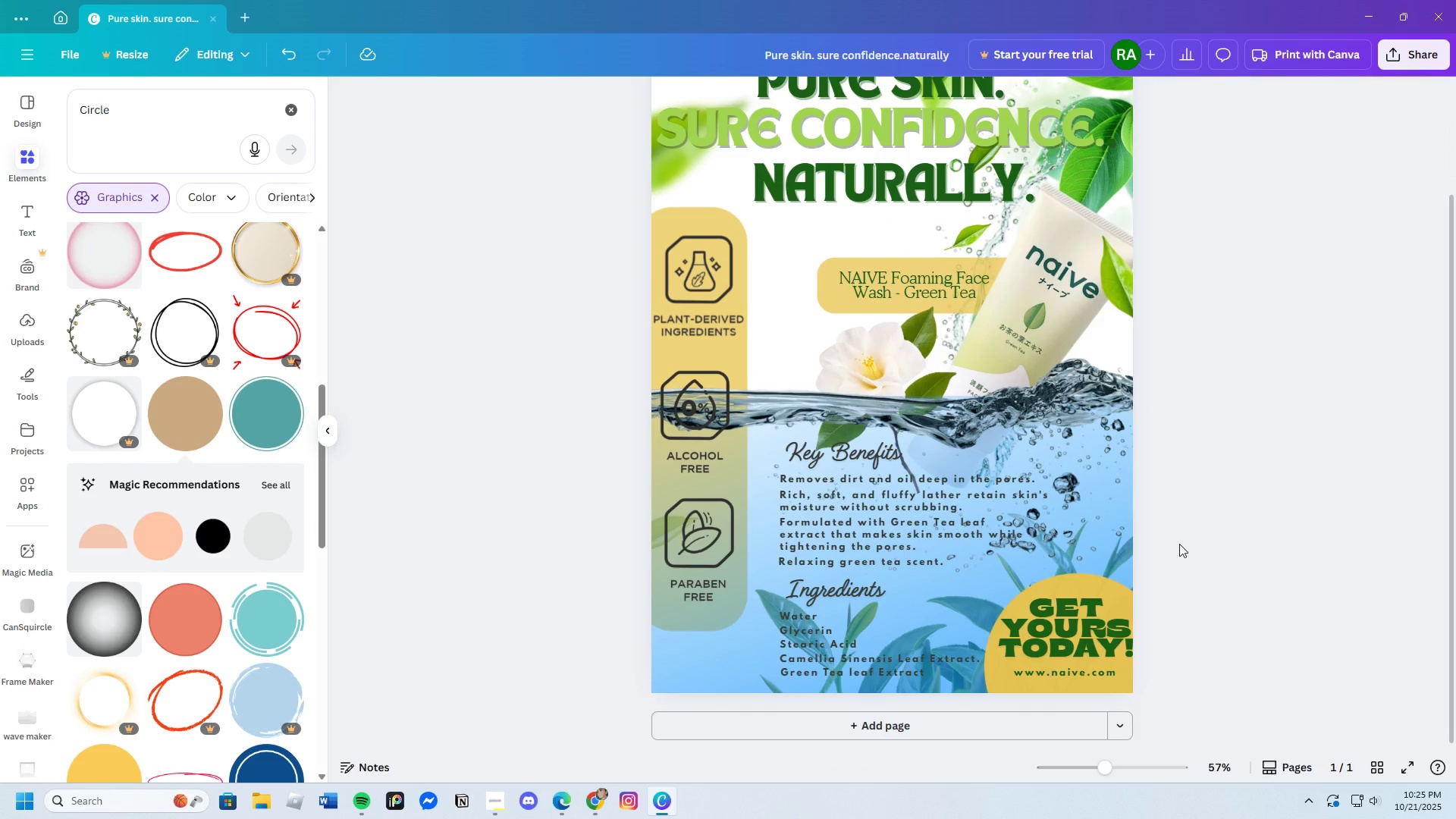 
wait(6.29)
 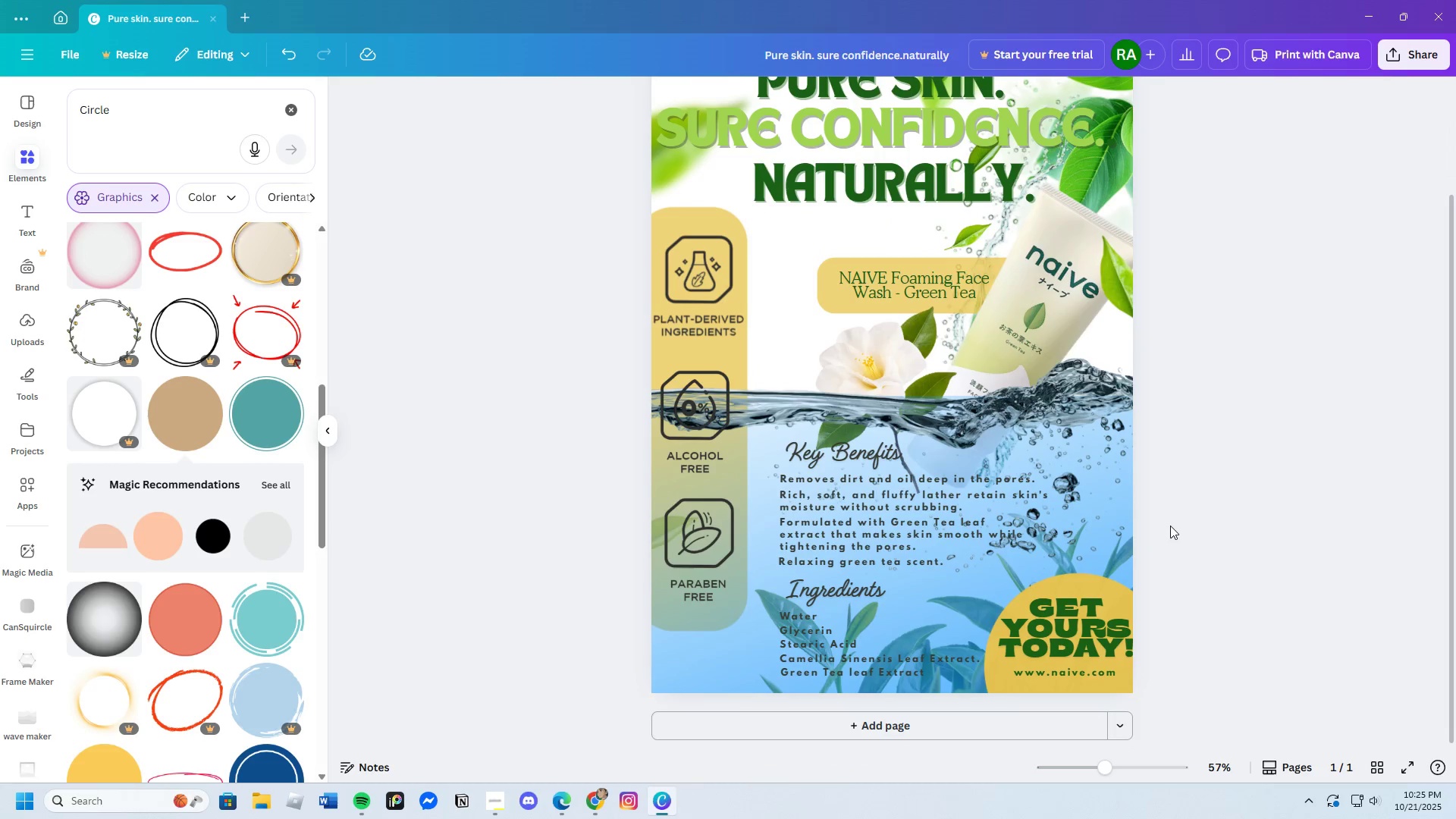 
left_click_drag(start_coordinate=[1103, 769], to_coordinate=[1122, 767])
 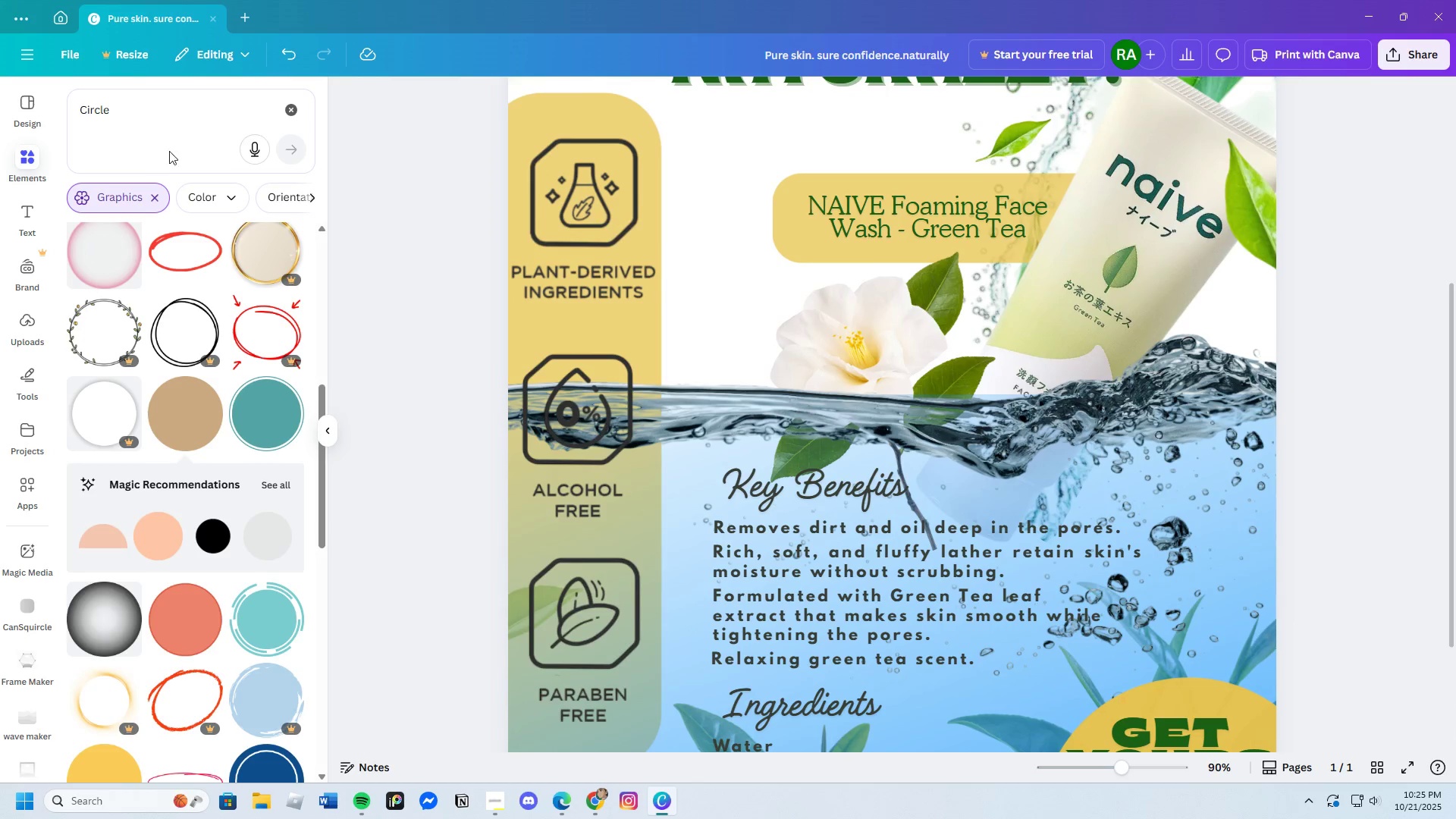 
left_click_drag(start_coordinate=[148, 115], to_coordinate=[99, 111])
 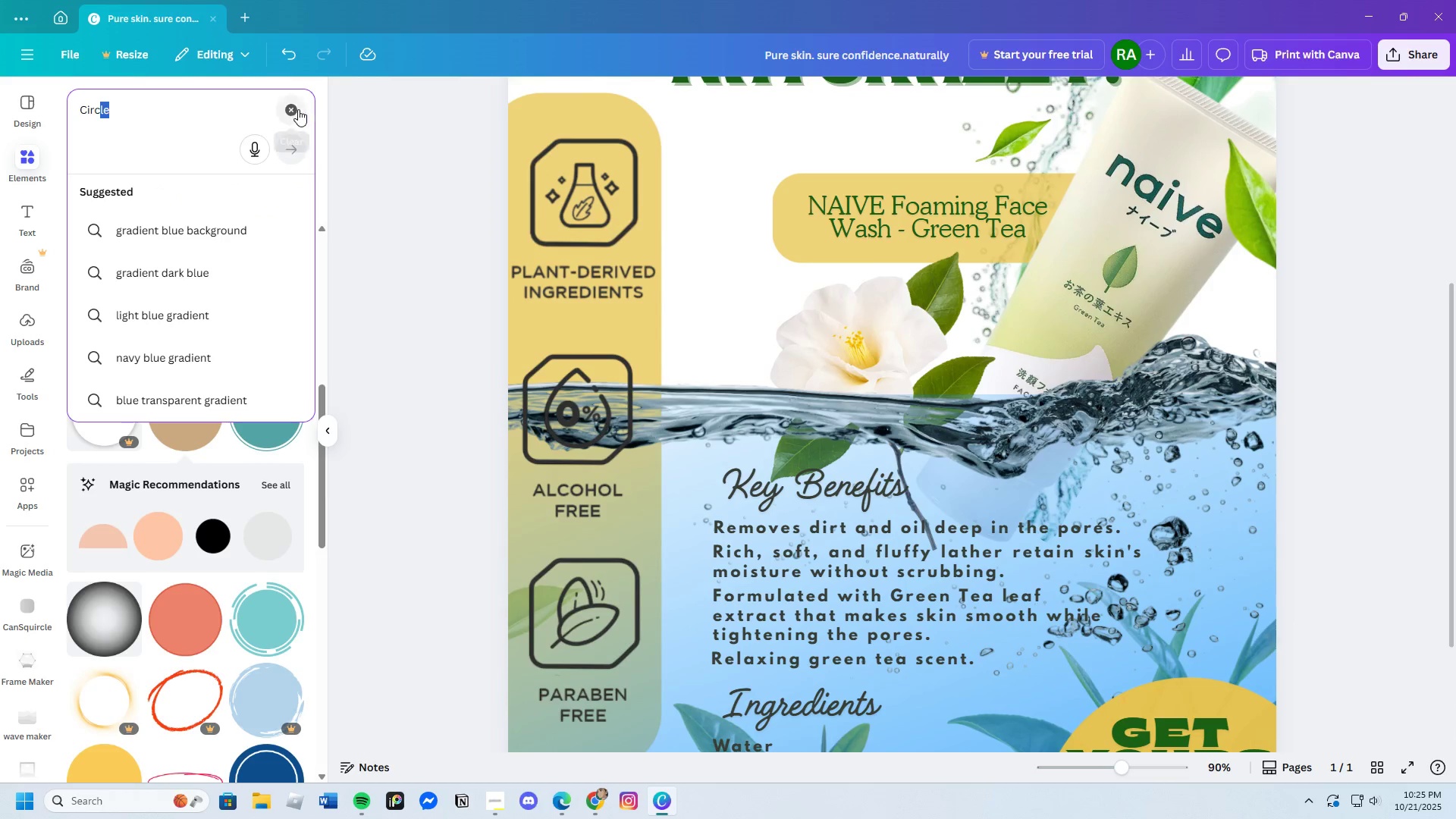 
left_click([298, 109])
 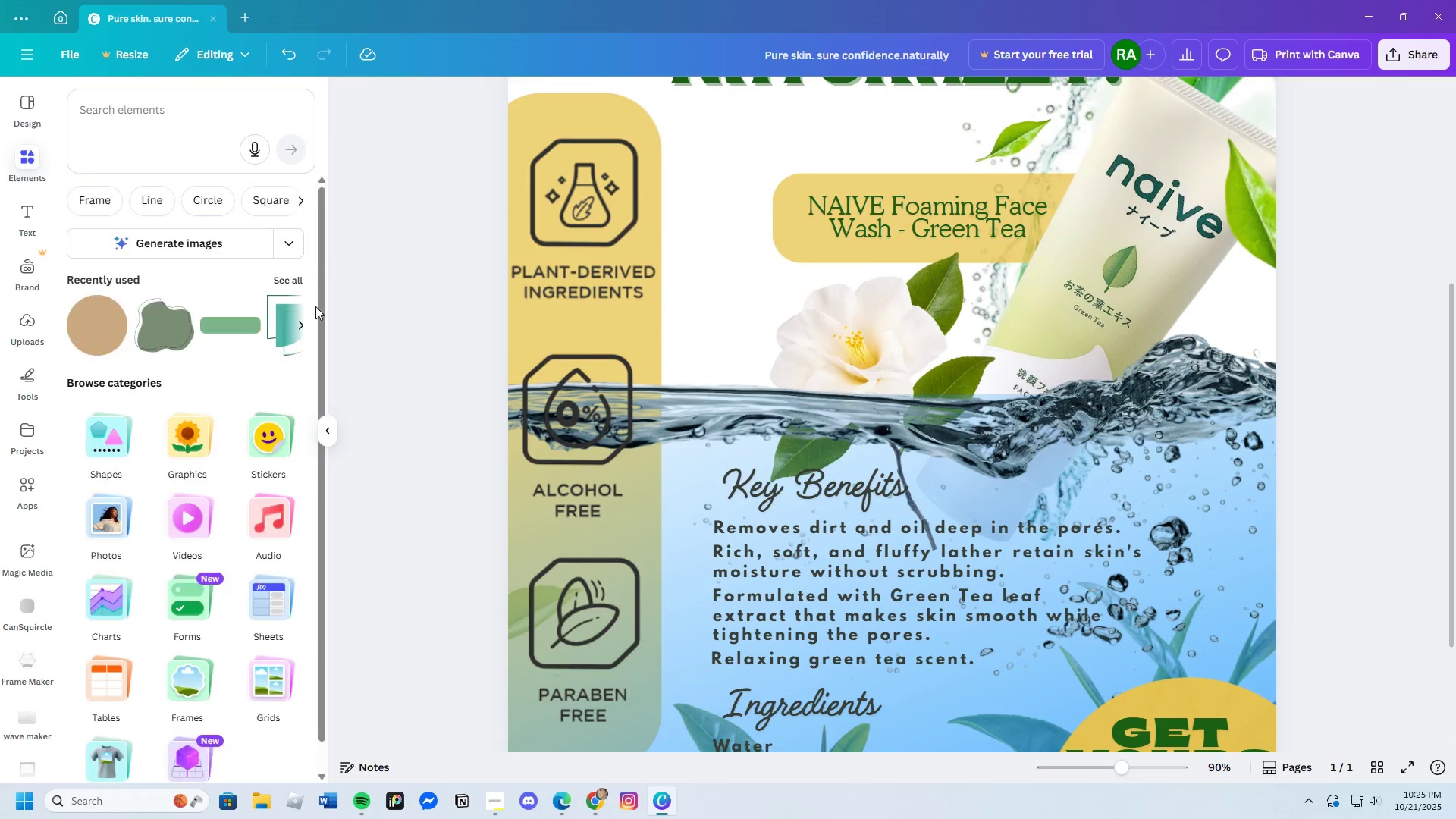 
scroll: coordinate [316, 322], scroll_direction: up, amount: 1.0
 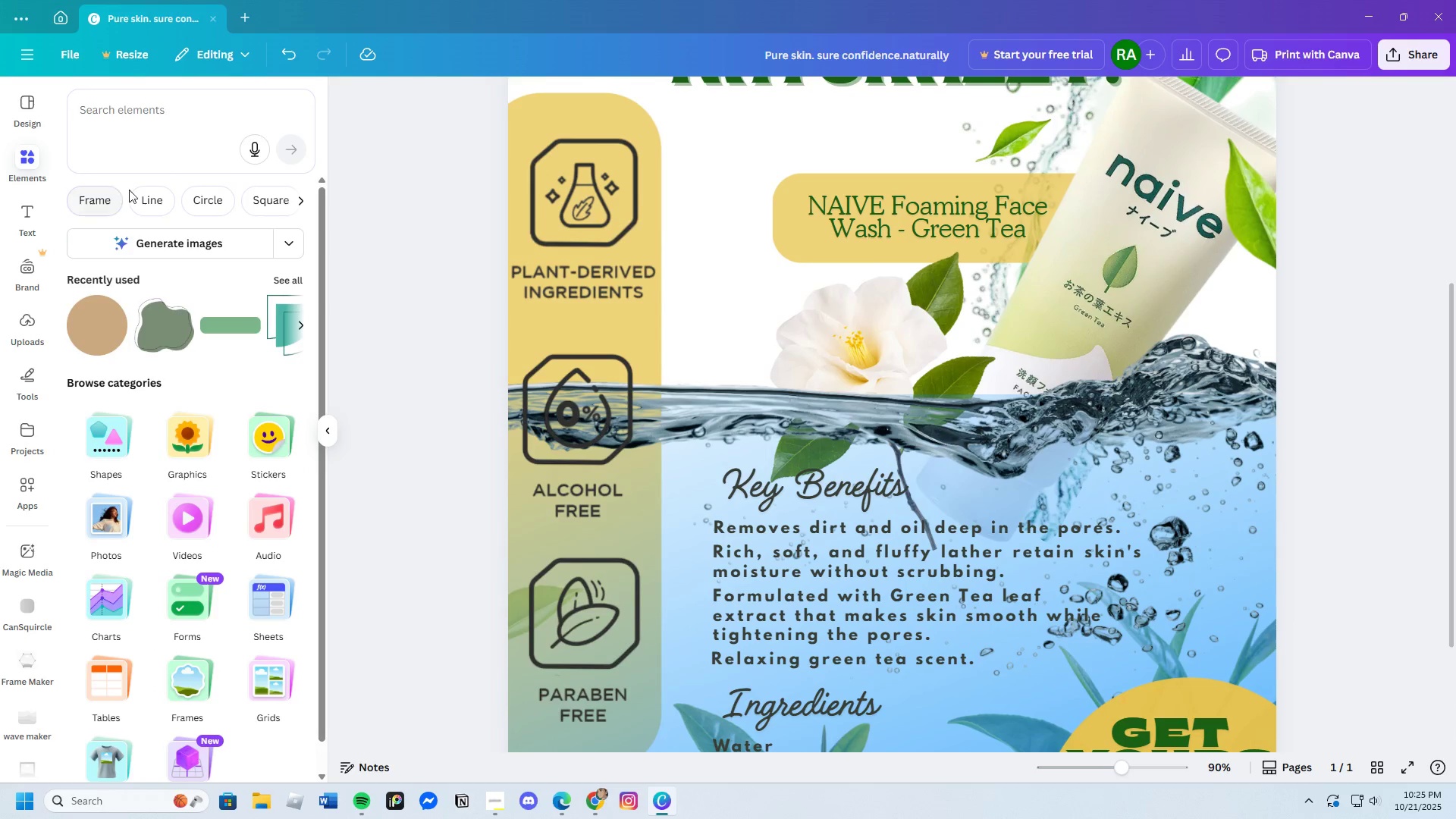 
left_click([160, 195])
 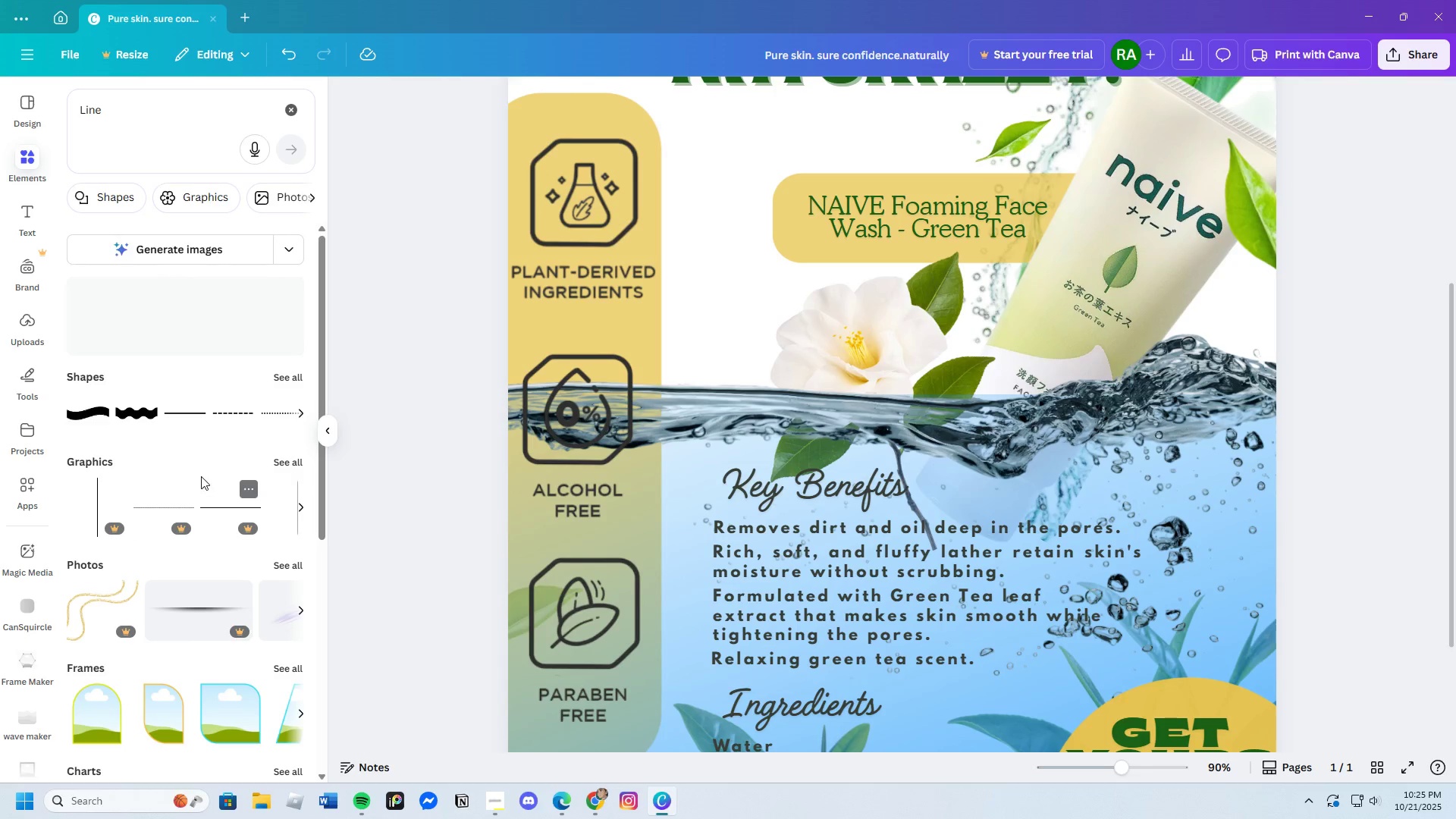 
left_click([175, 409])
 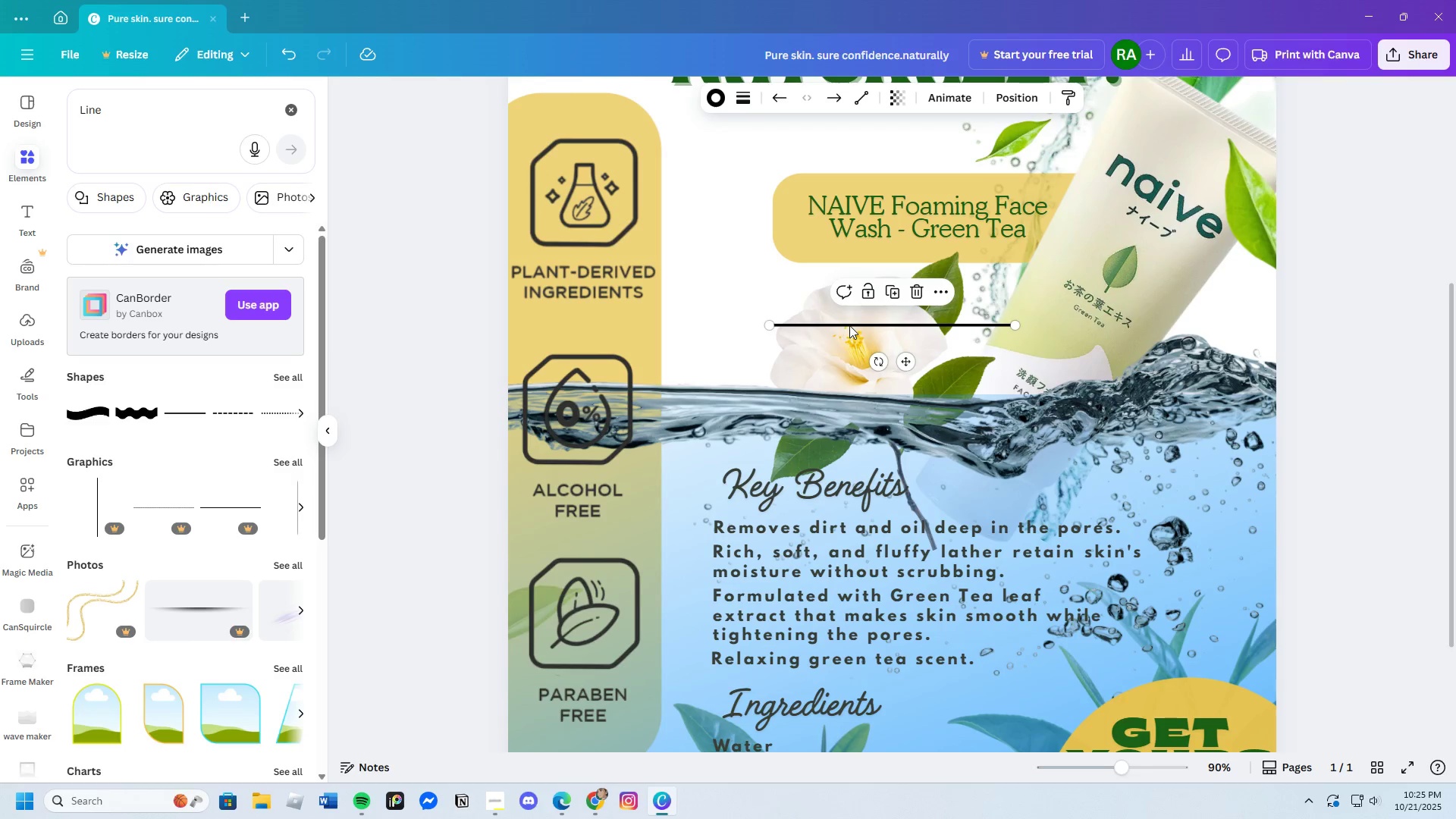 
left_click_drag(start_coordinate=[849, 325], to_coordinate=[998, 491])
 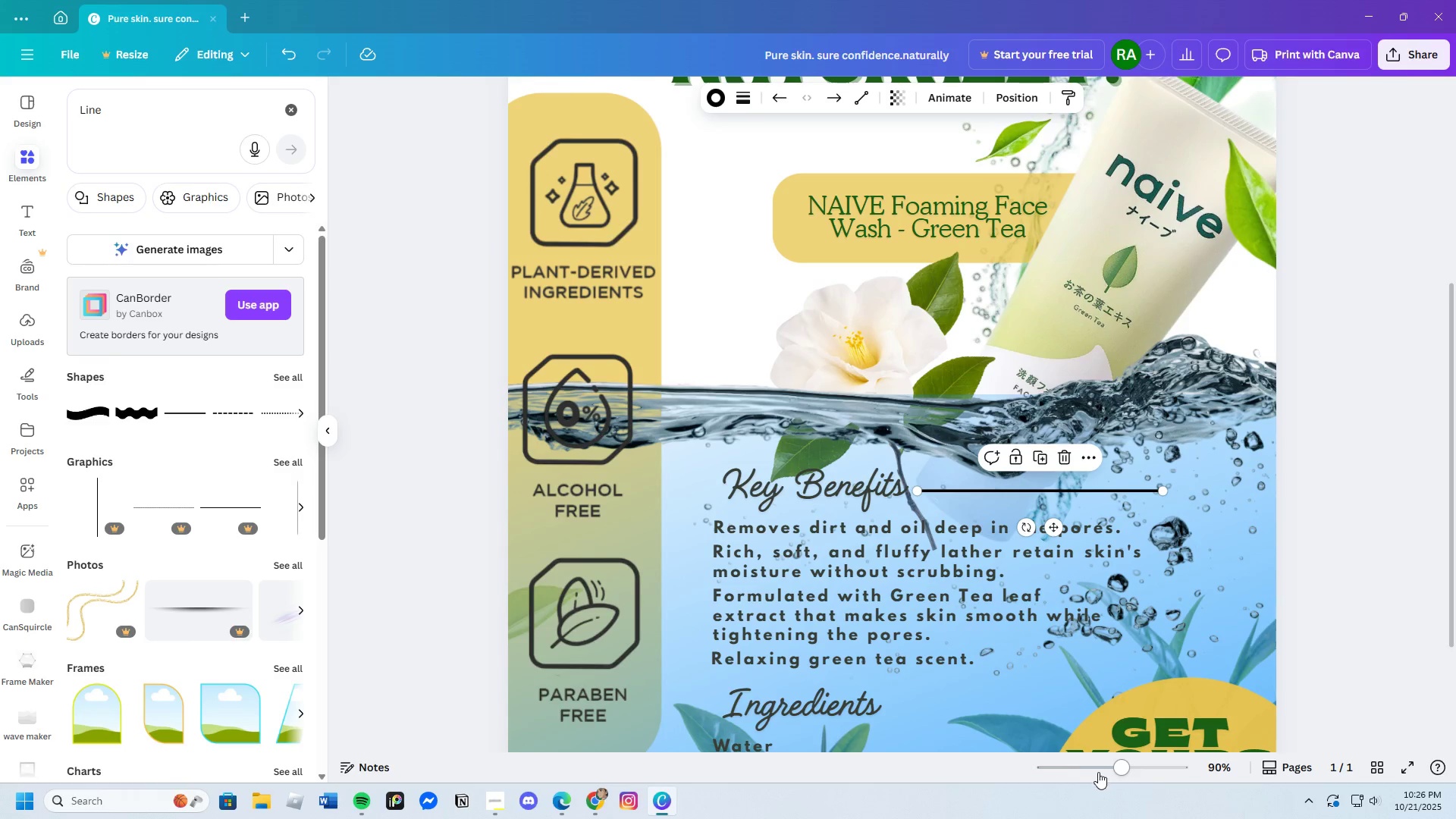 
left_click_drag(start_coordinate=[1115, 770], to_coordinate=[1131, 770])
 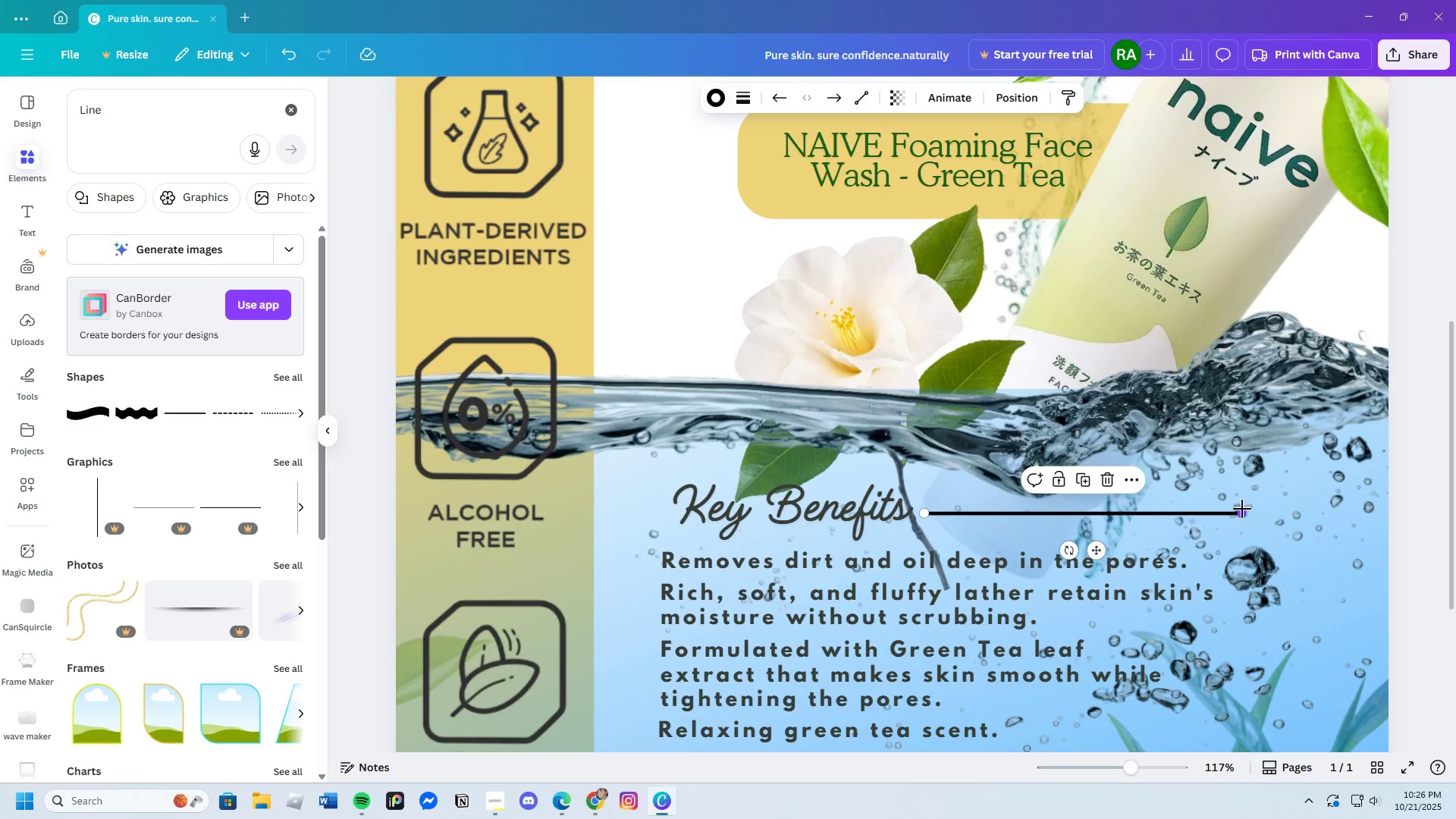 
left_click_drag(start_coordinate=[1241, 512], to_coordinate=[1250, 516])
 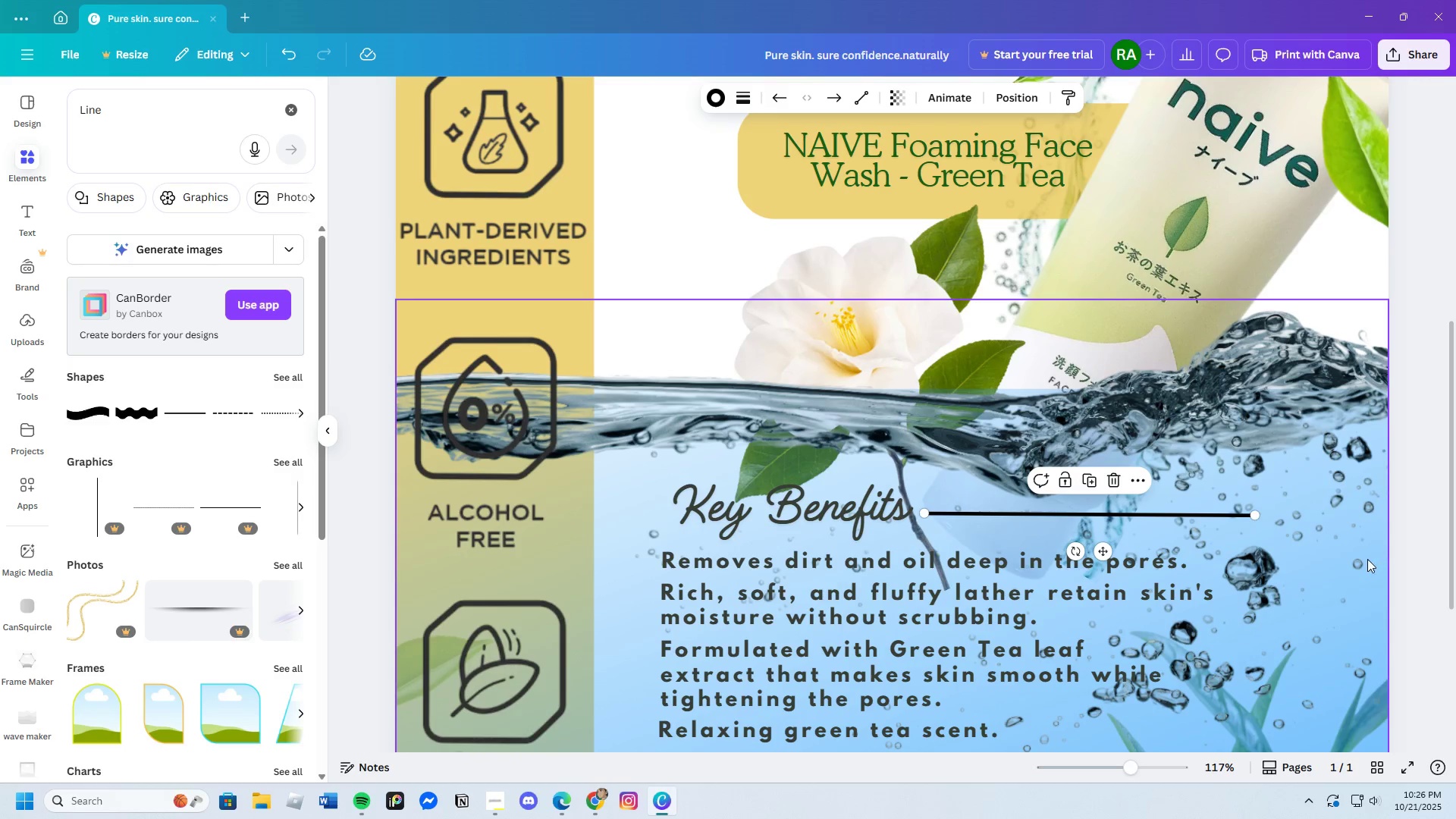 
scroll: coordinate [1363, 562], scroll_direction: down, amount: 3.0
 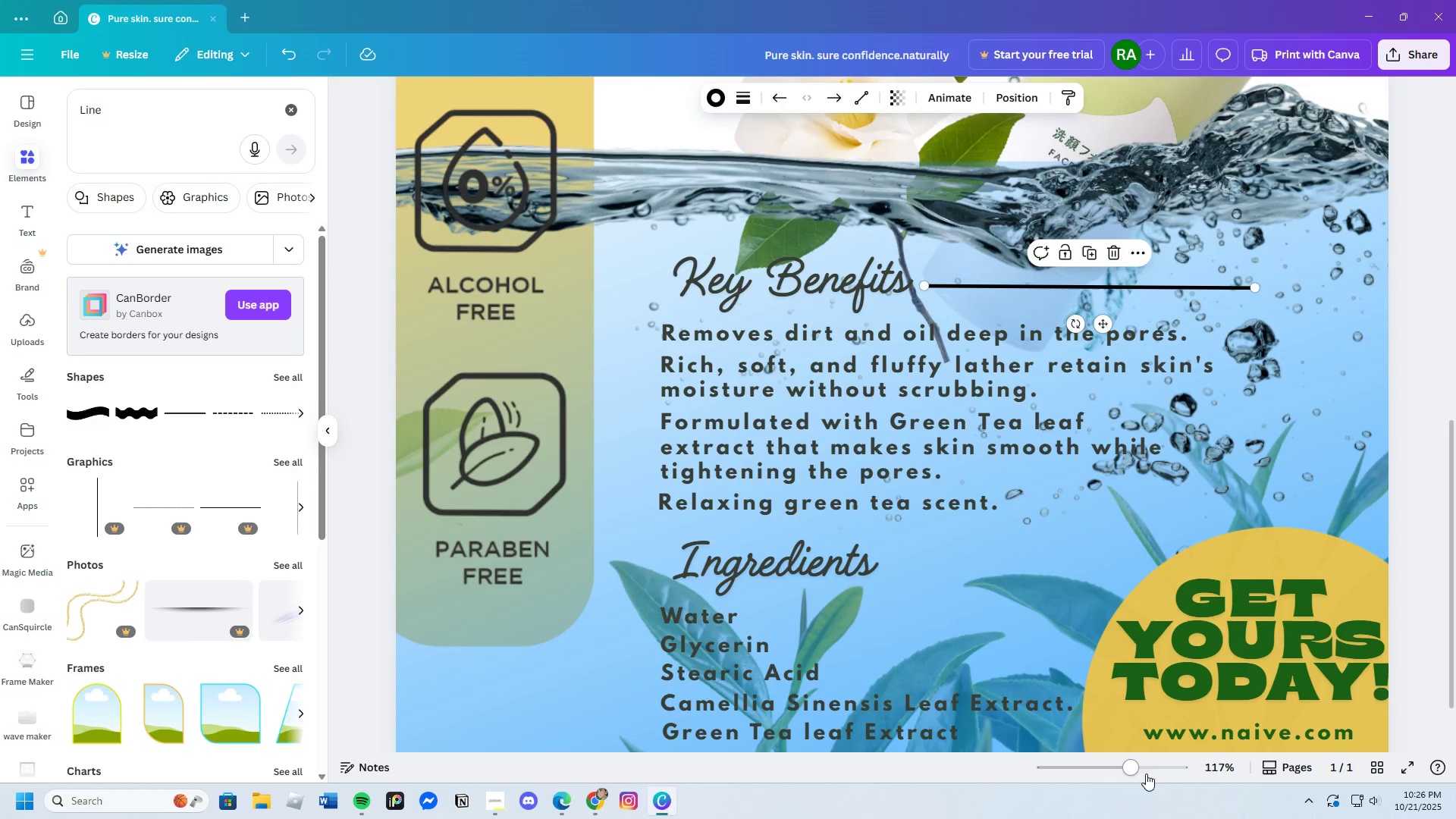 
left_click_drag(start_coordinate=[1127, 769], to_coordinate=[1115, 762])
 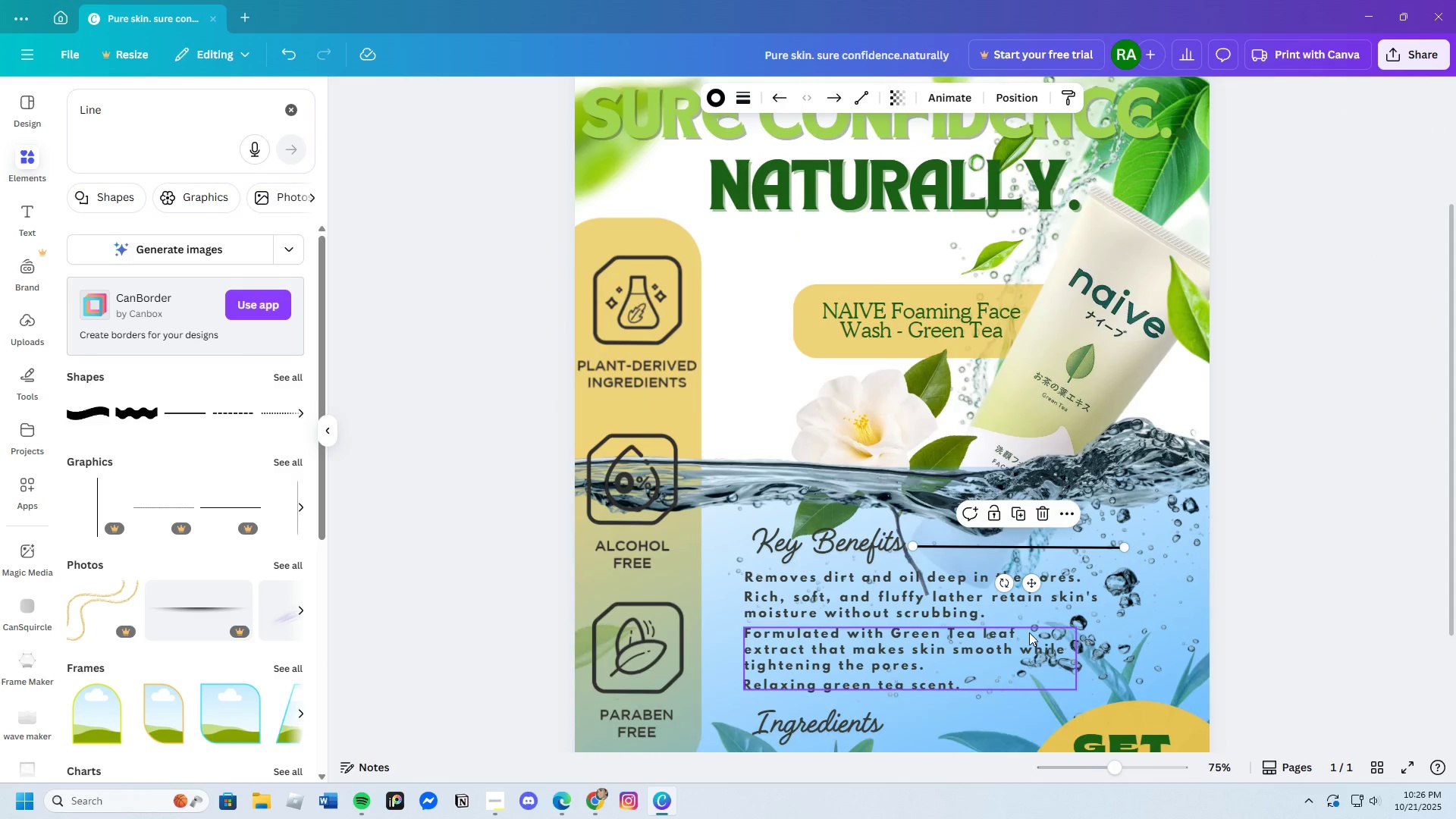 
scroll: coordinate [1012, 588], scroll_direction: down, amount: 4.0
 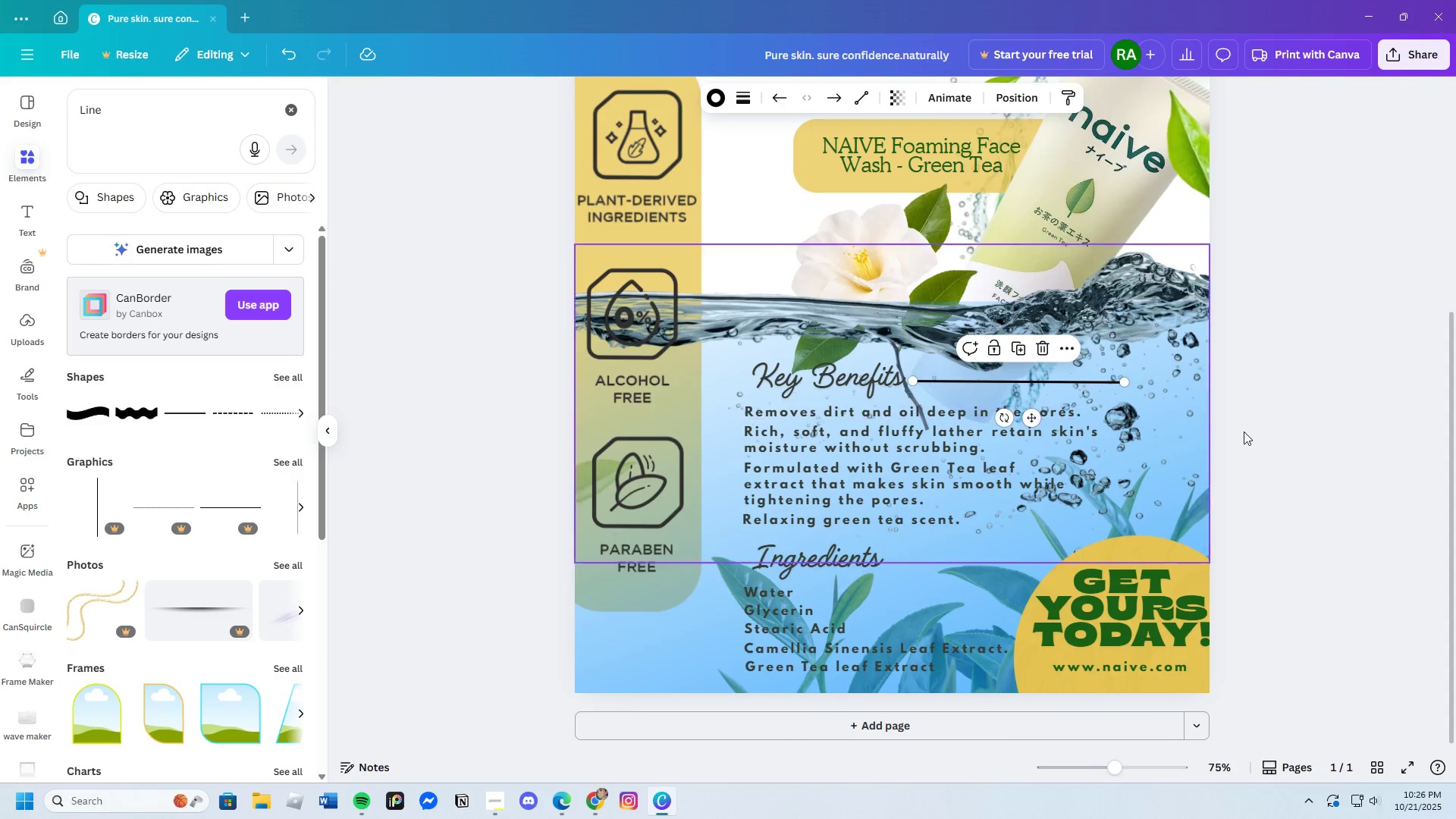 
wait(7.04)
 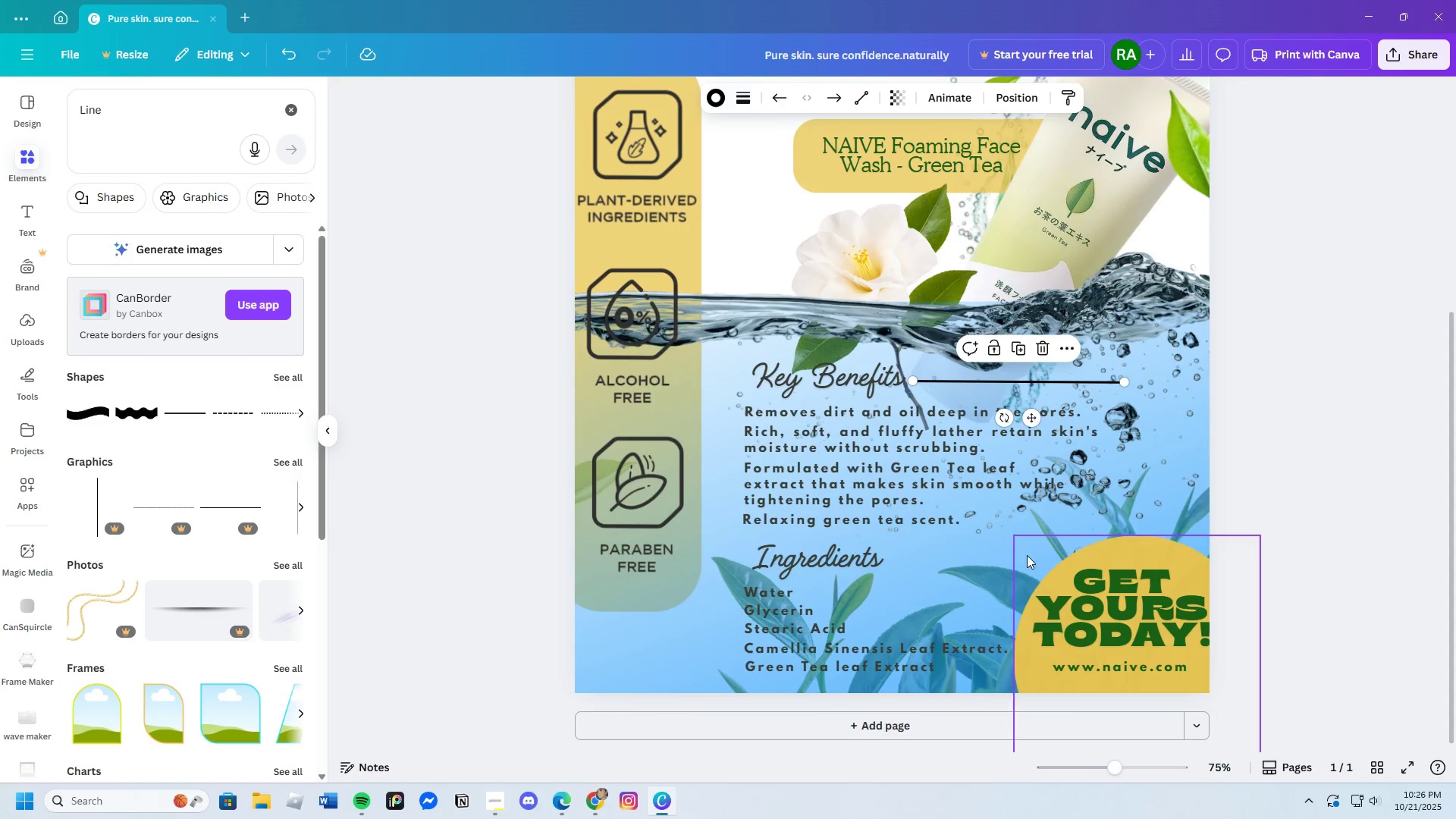 
left_click([1074, 388])
 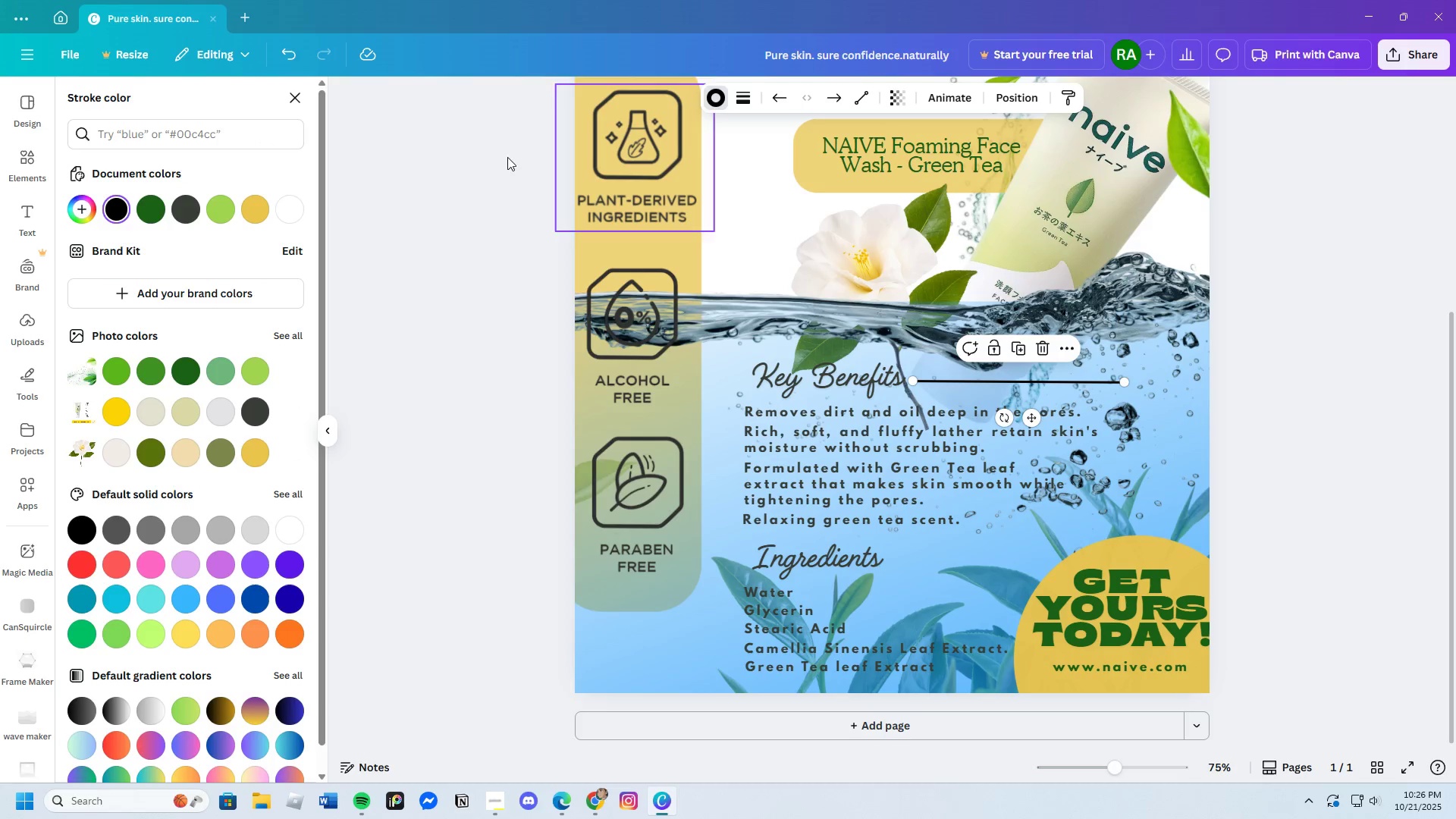 
left_click([175, 209])
 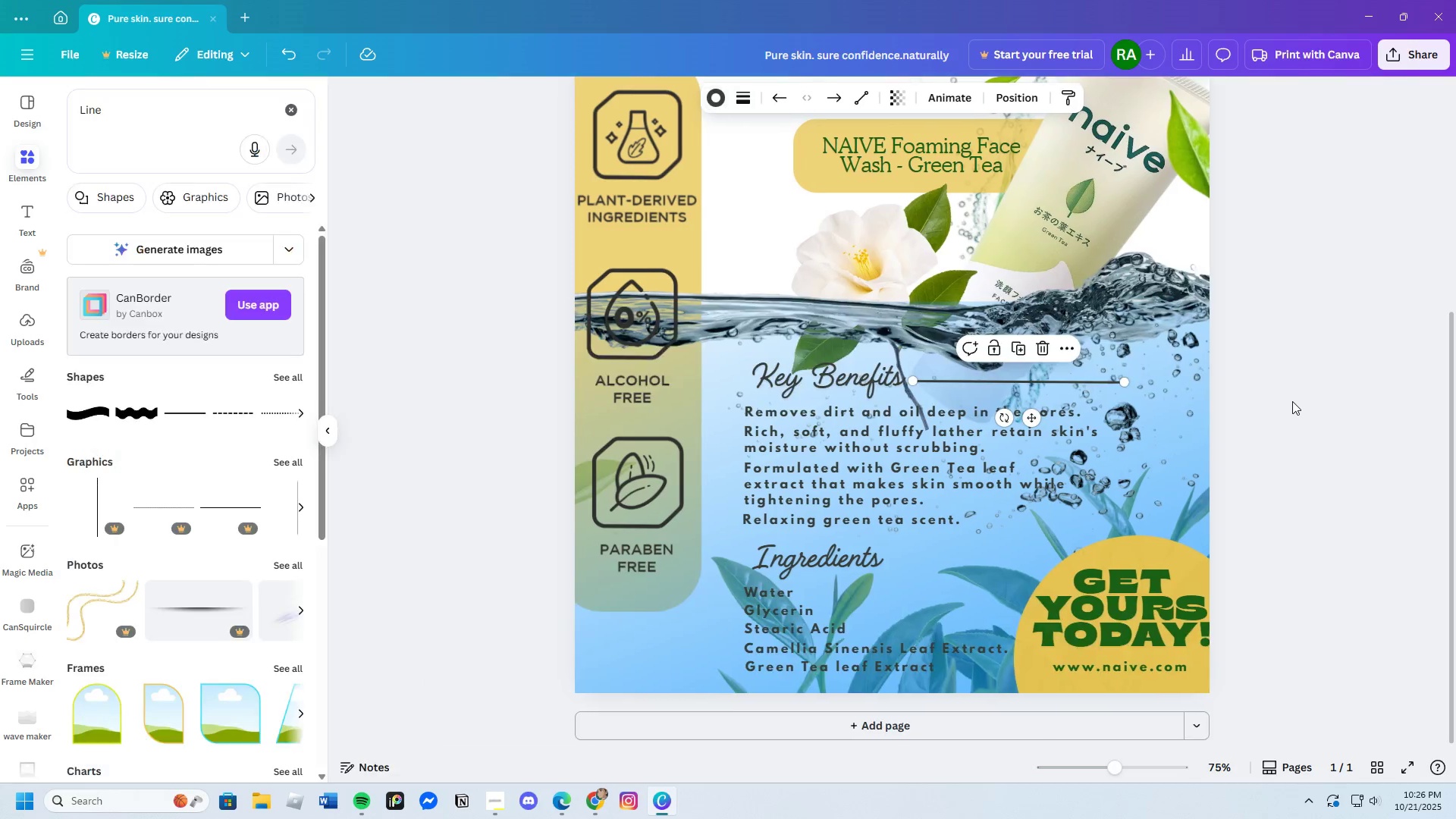 
double_click([1292, 401])
 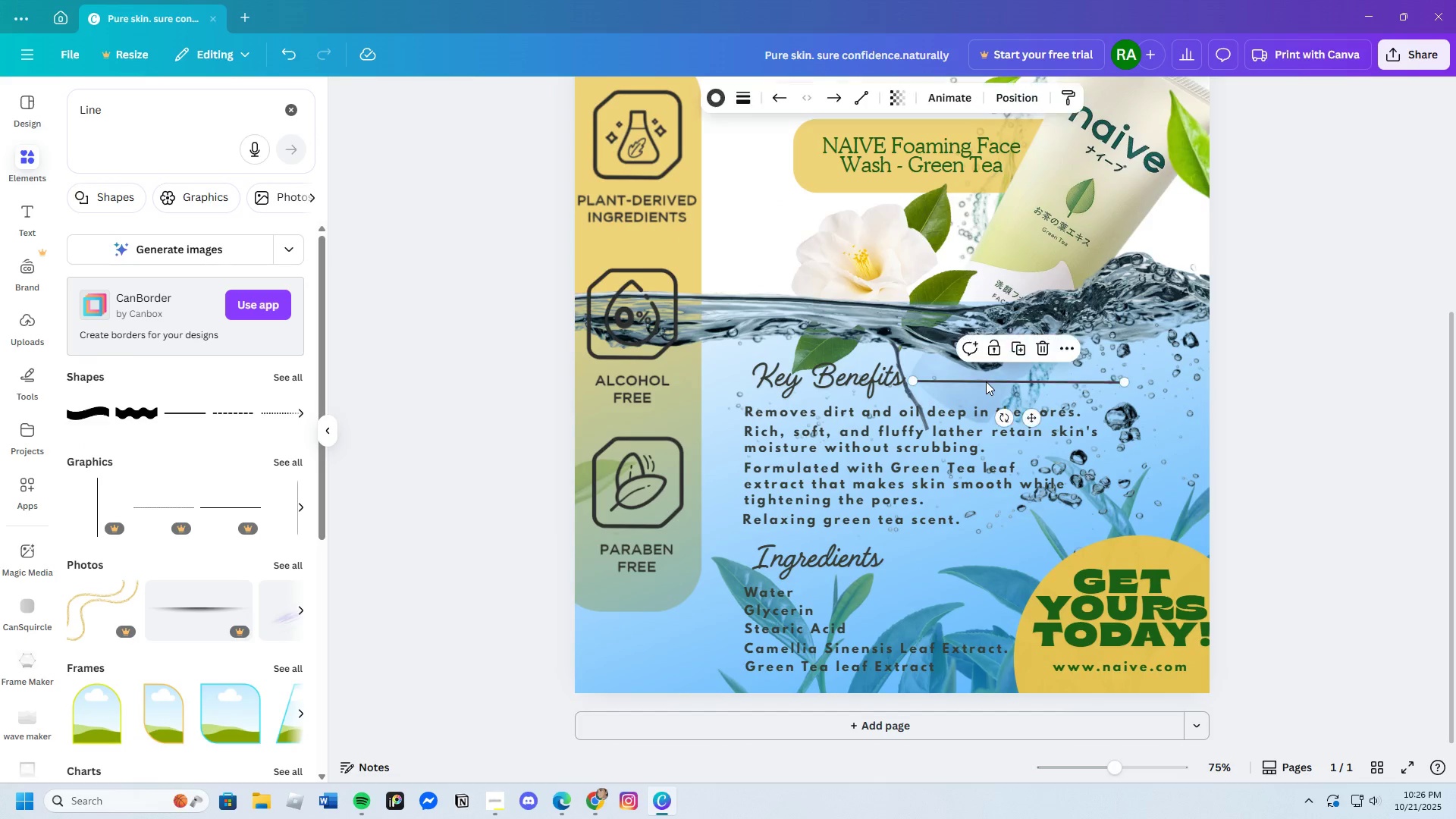 
left_click([986, 381])
 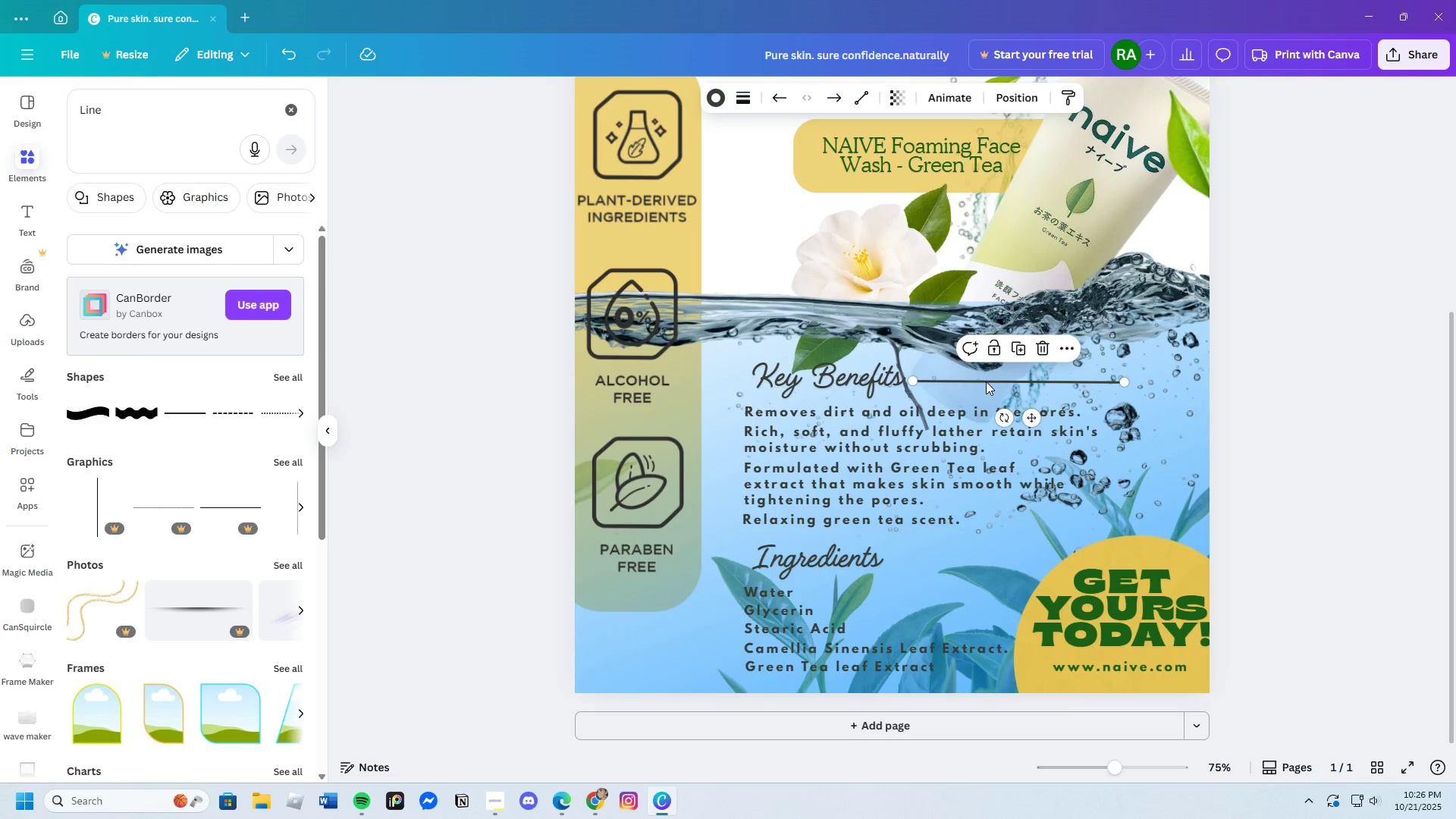 
key(Control+C)
 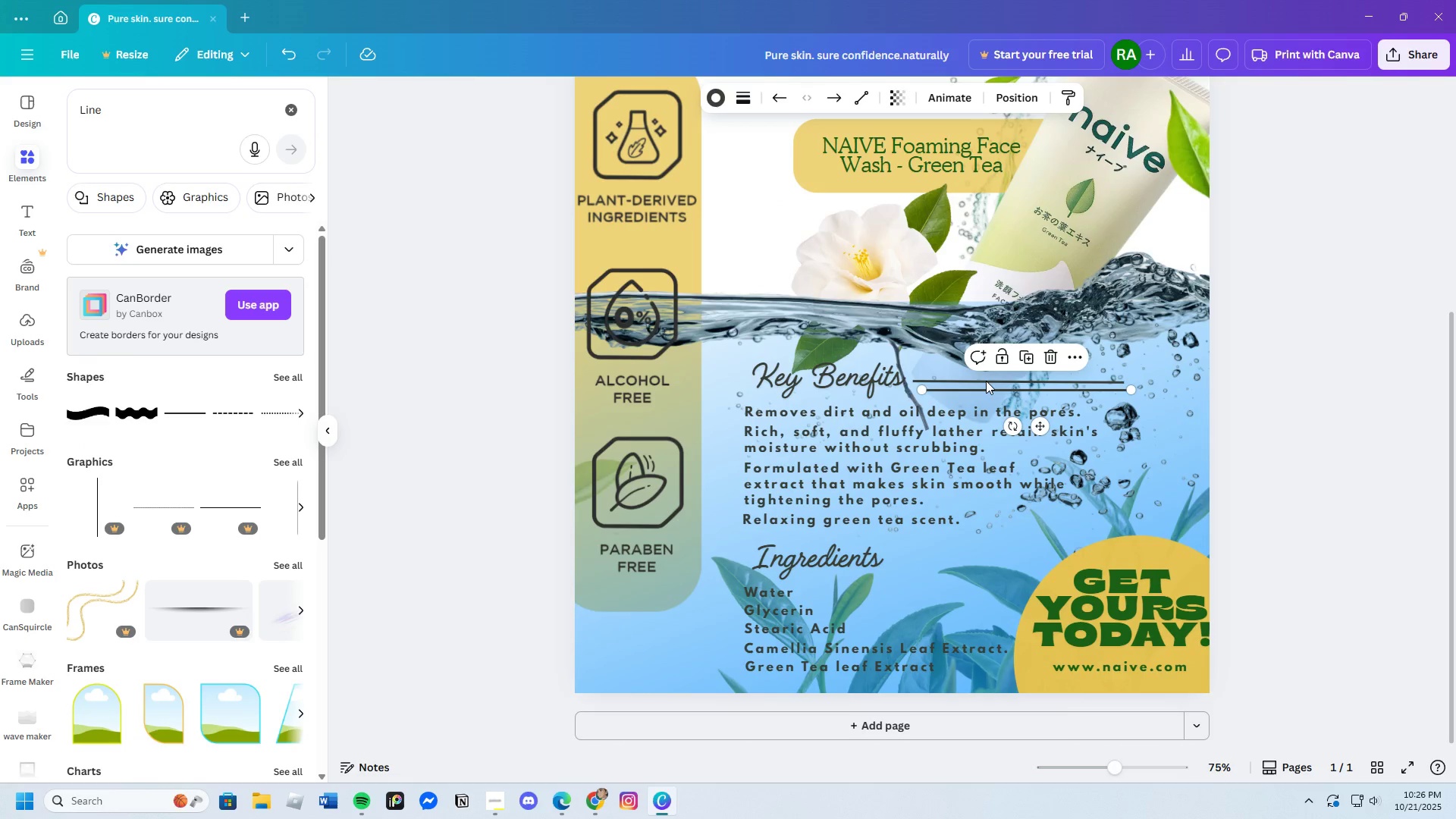 
key(Control+V)
 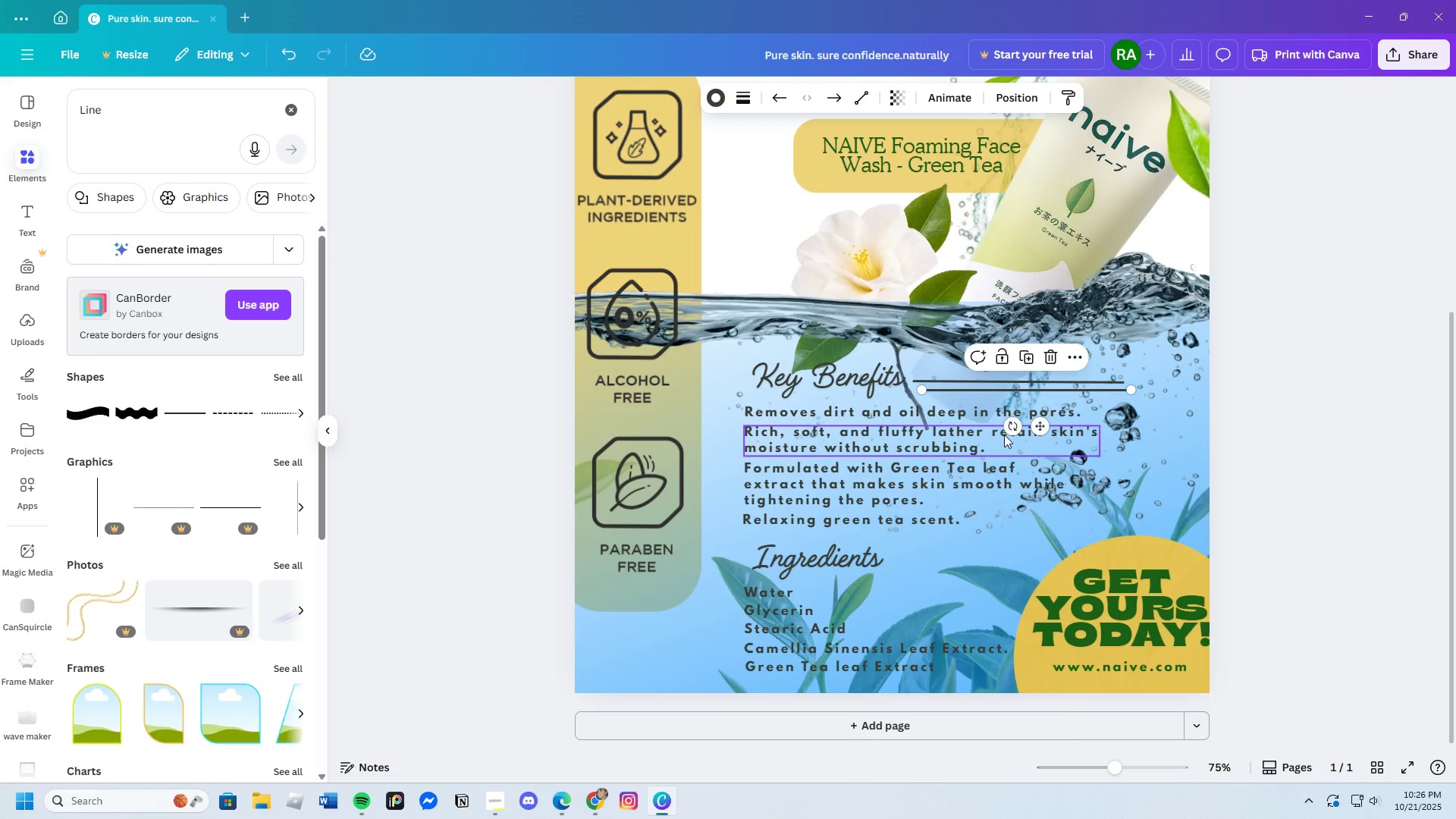 
left_click_drag(start_coordinate=[1009, 431], to_coordinate=[940, 374])
 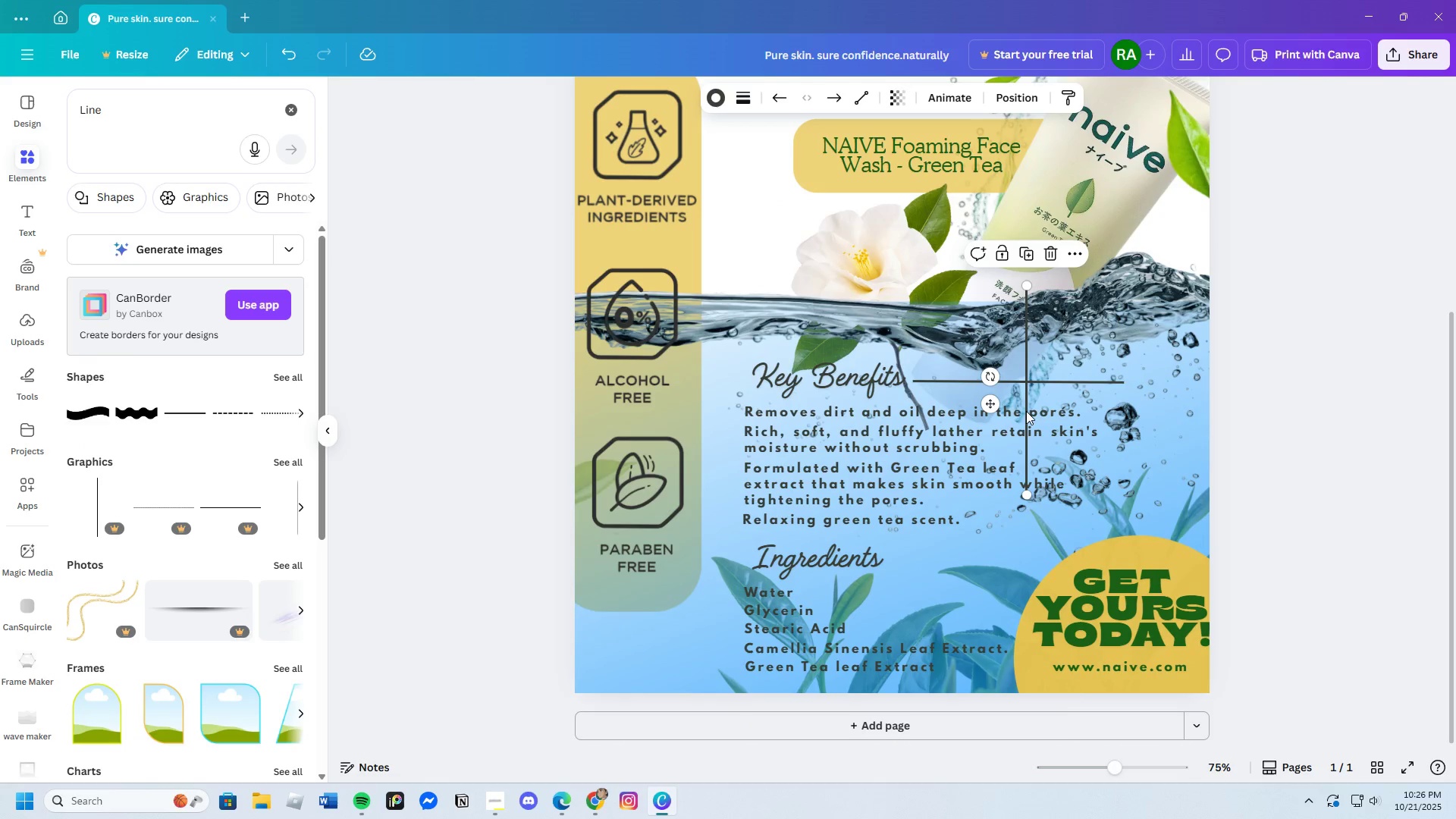 
left_click_drag(start_coordinate=[1026, 408], to_coordinate=[1123, 503])
 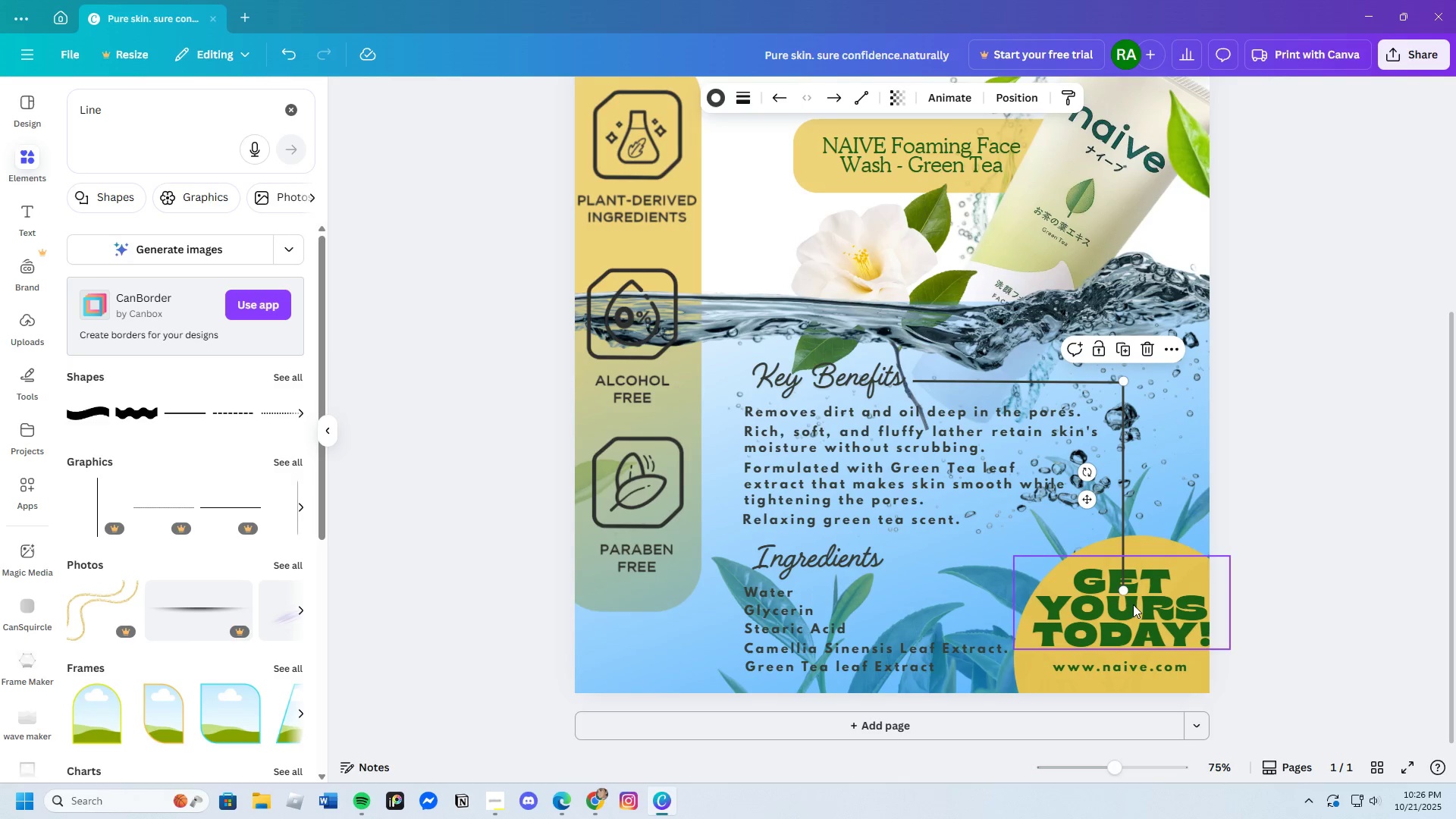 
left_click_drag(start_coordinate=[1124, 592], to_coordinate=[1125, 538])
 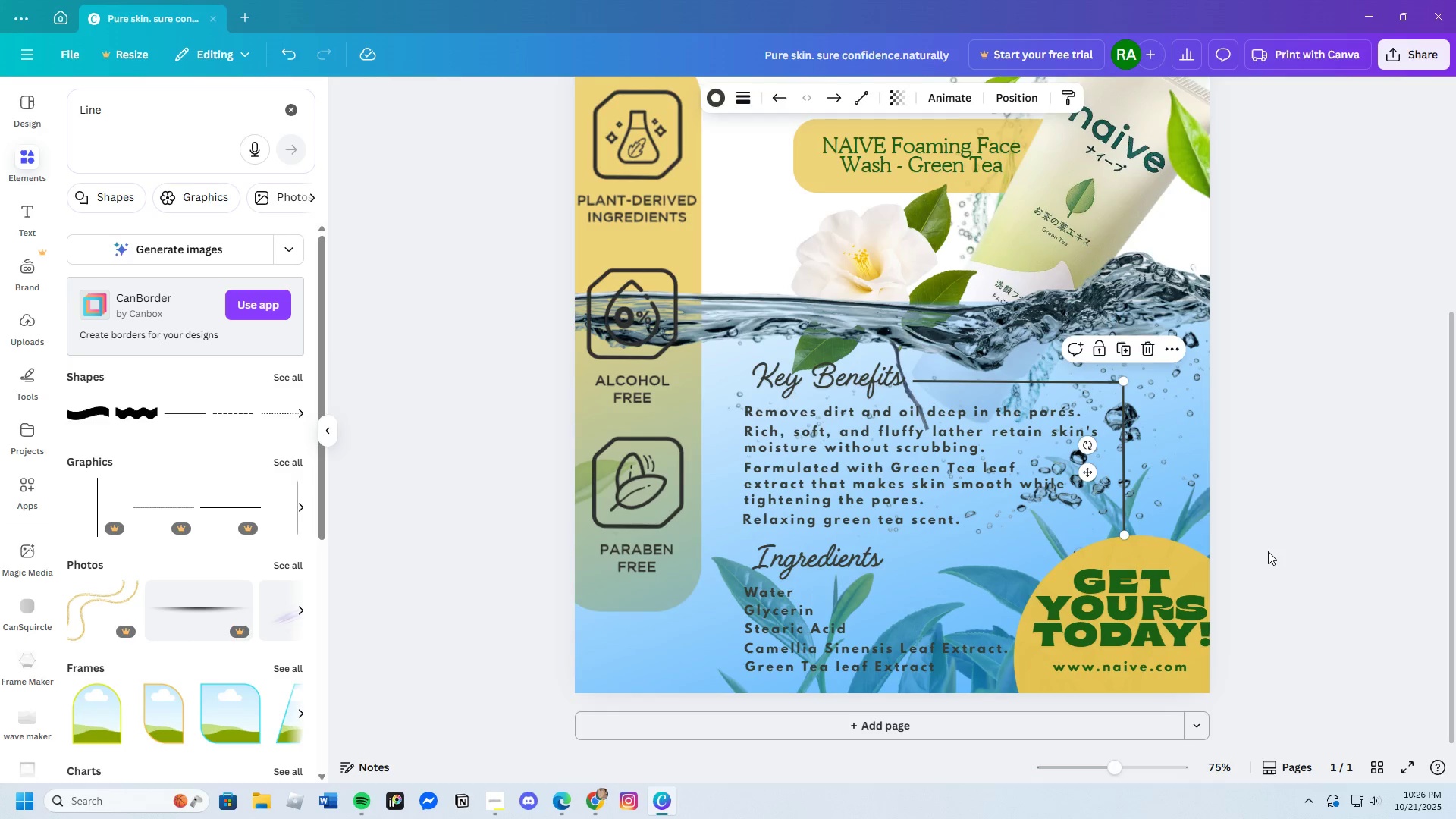 
left_click([1268, 551])
 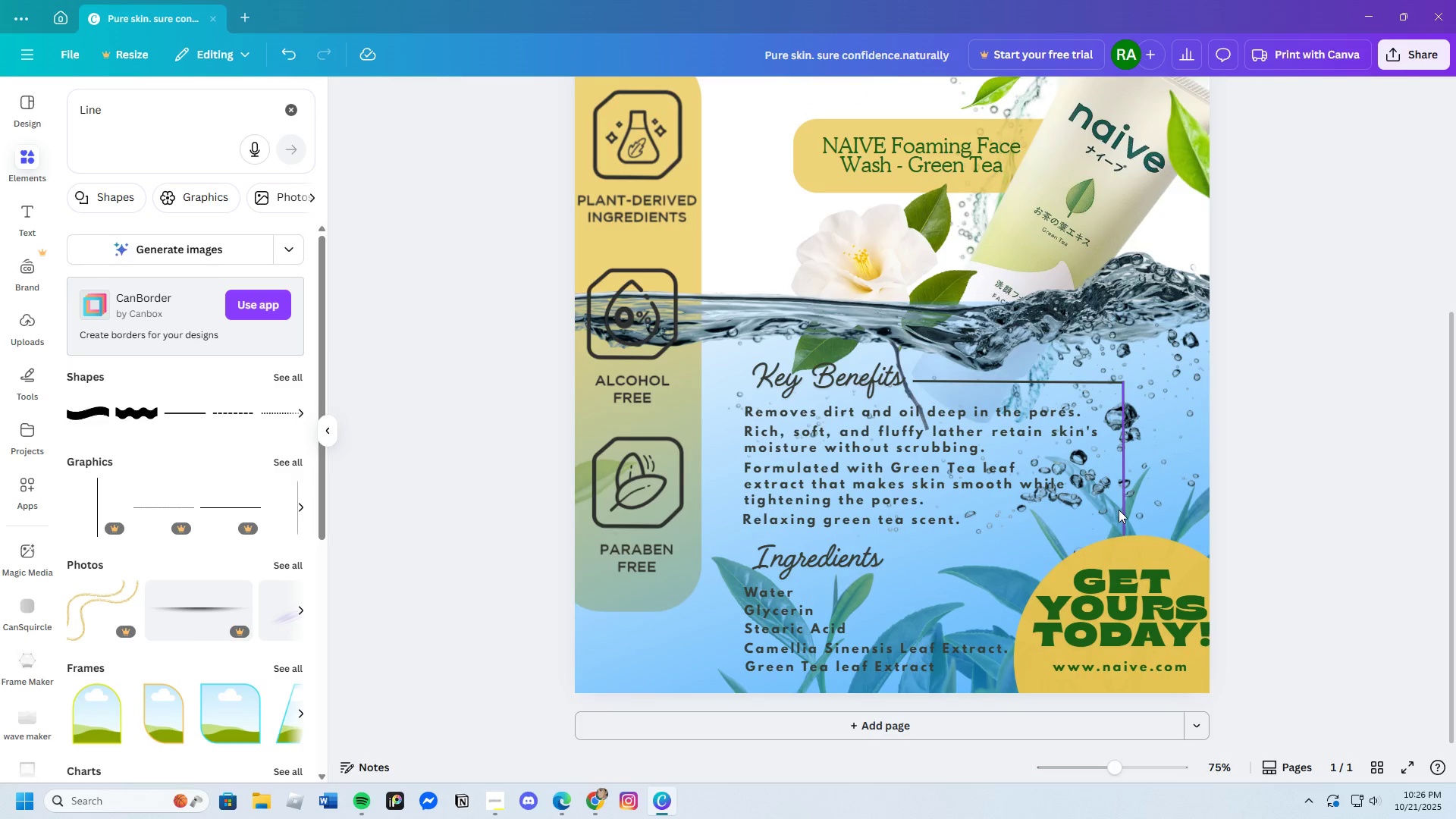 
left_click([1122, 504])
 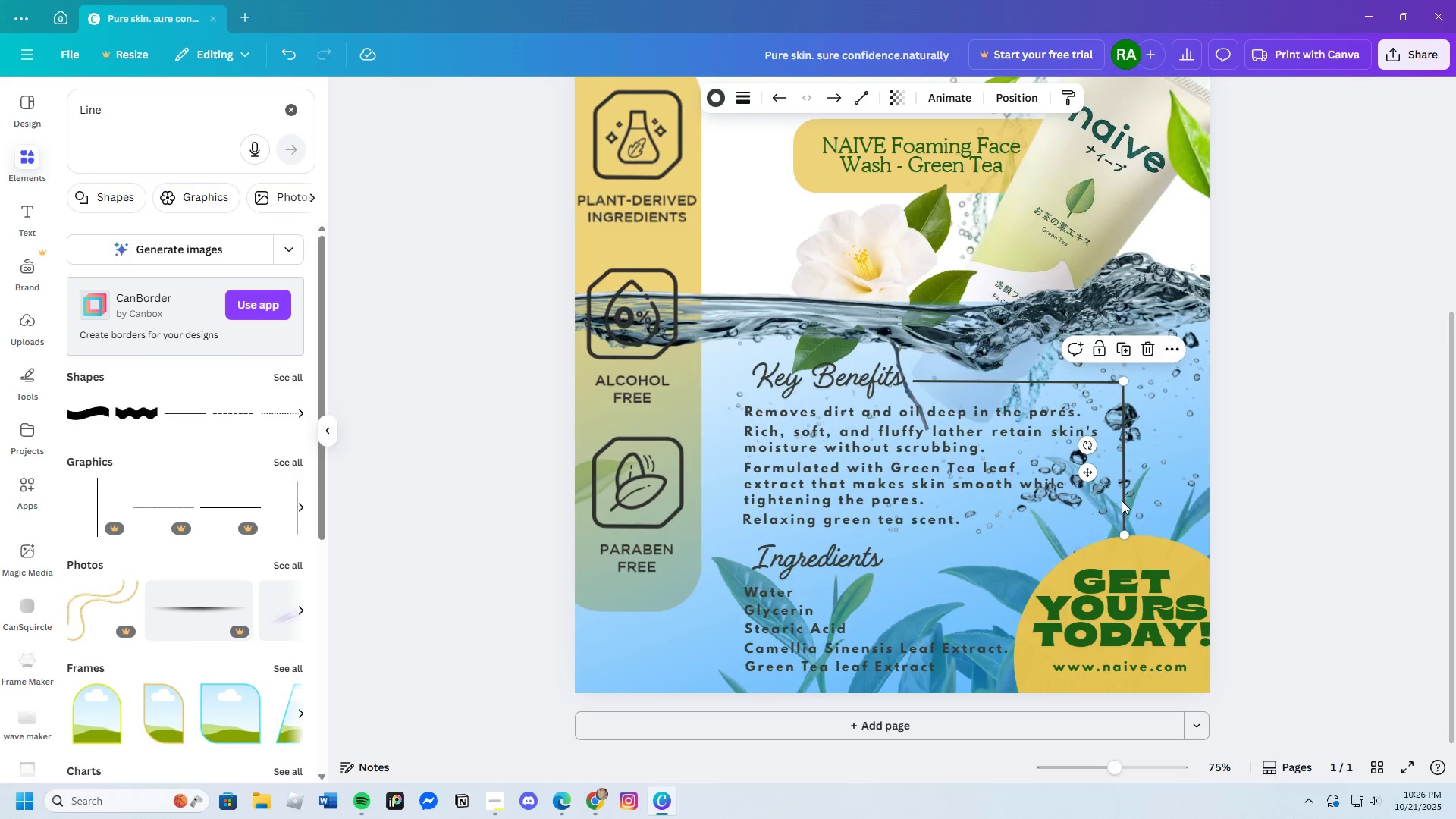 
key(Control+C)
 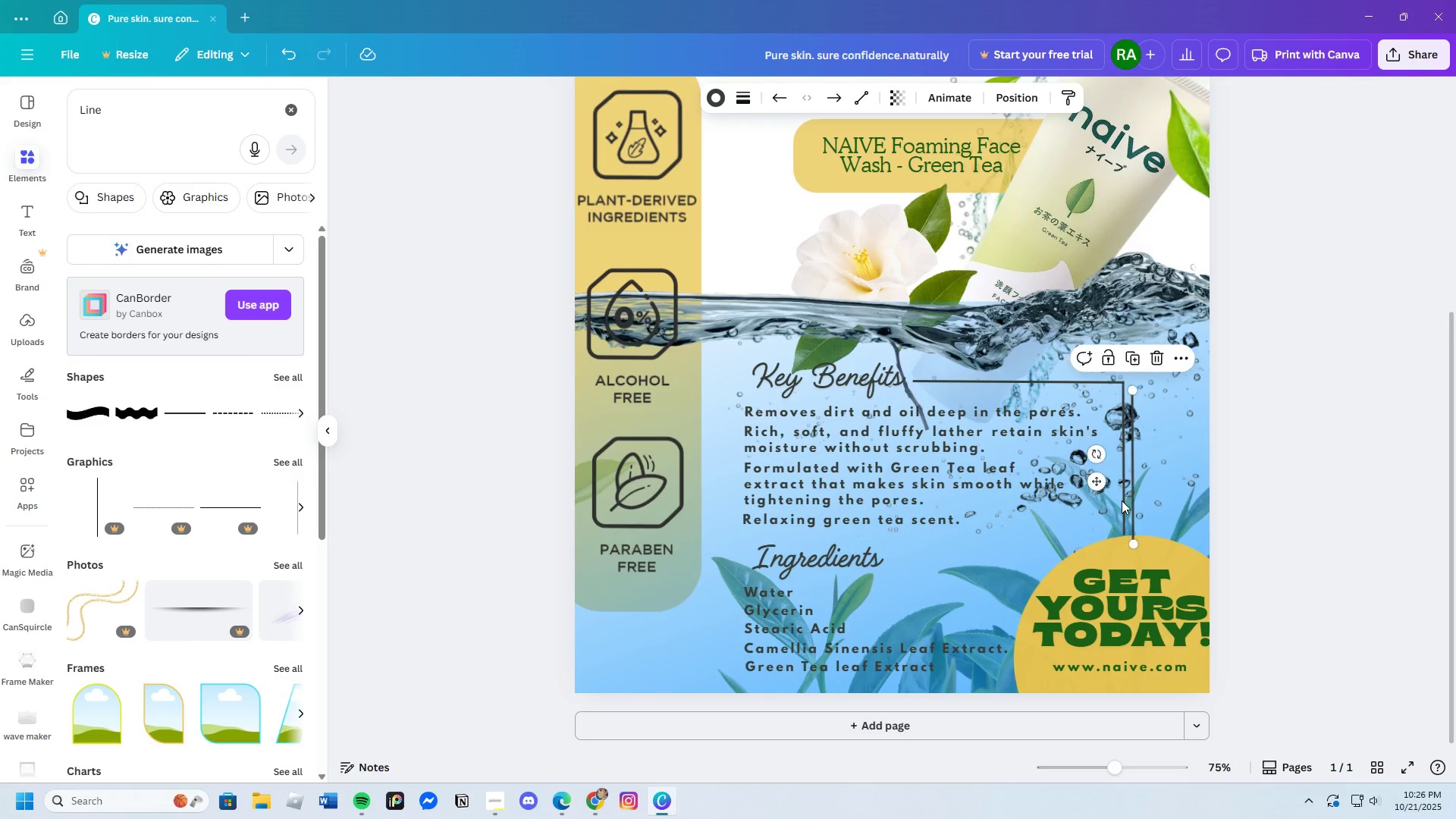 
key(Control+V)
 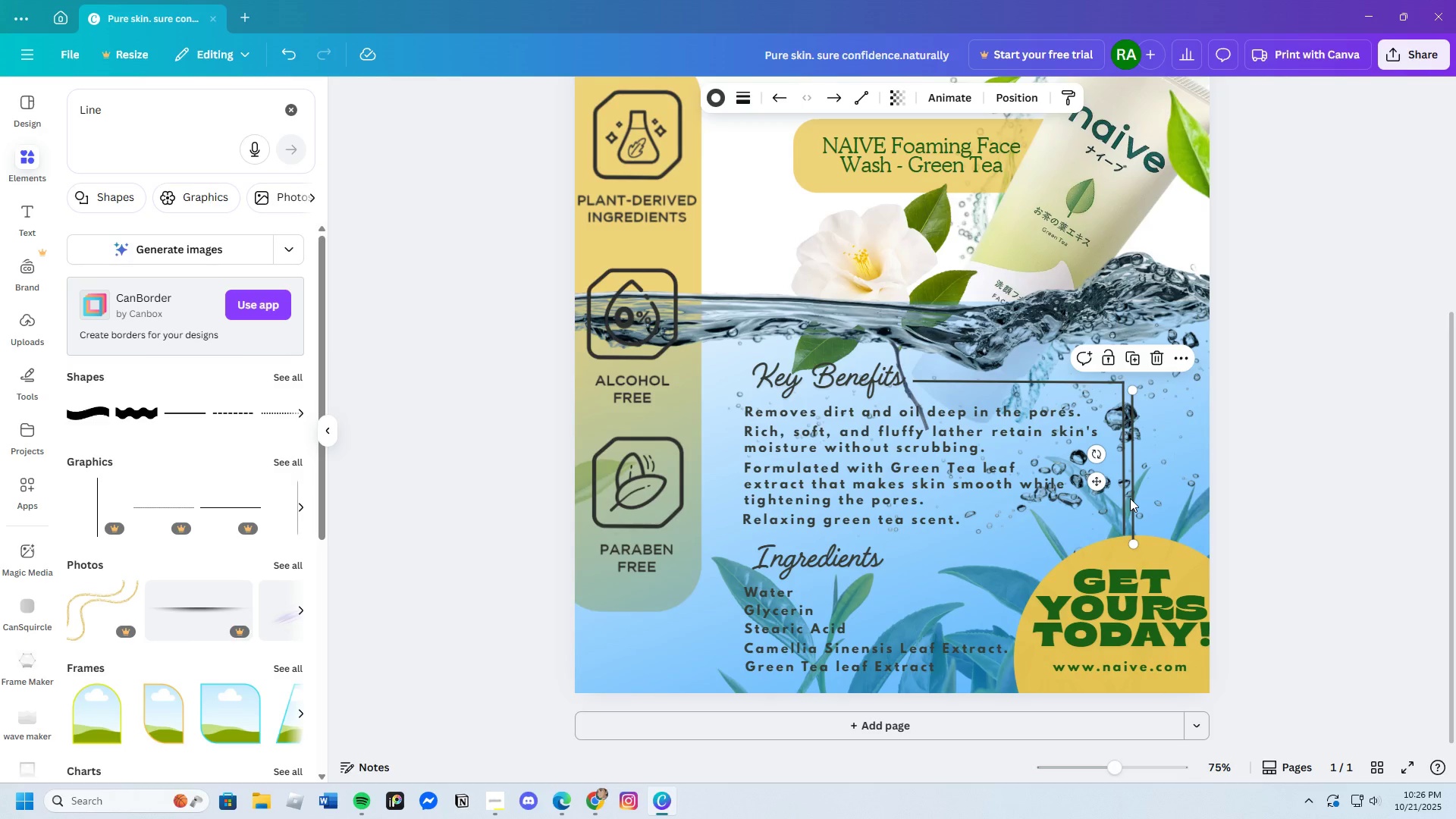 
left_click_drag(start_coordinate=[1130, 498], to_coordinate=[739, 468])
 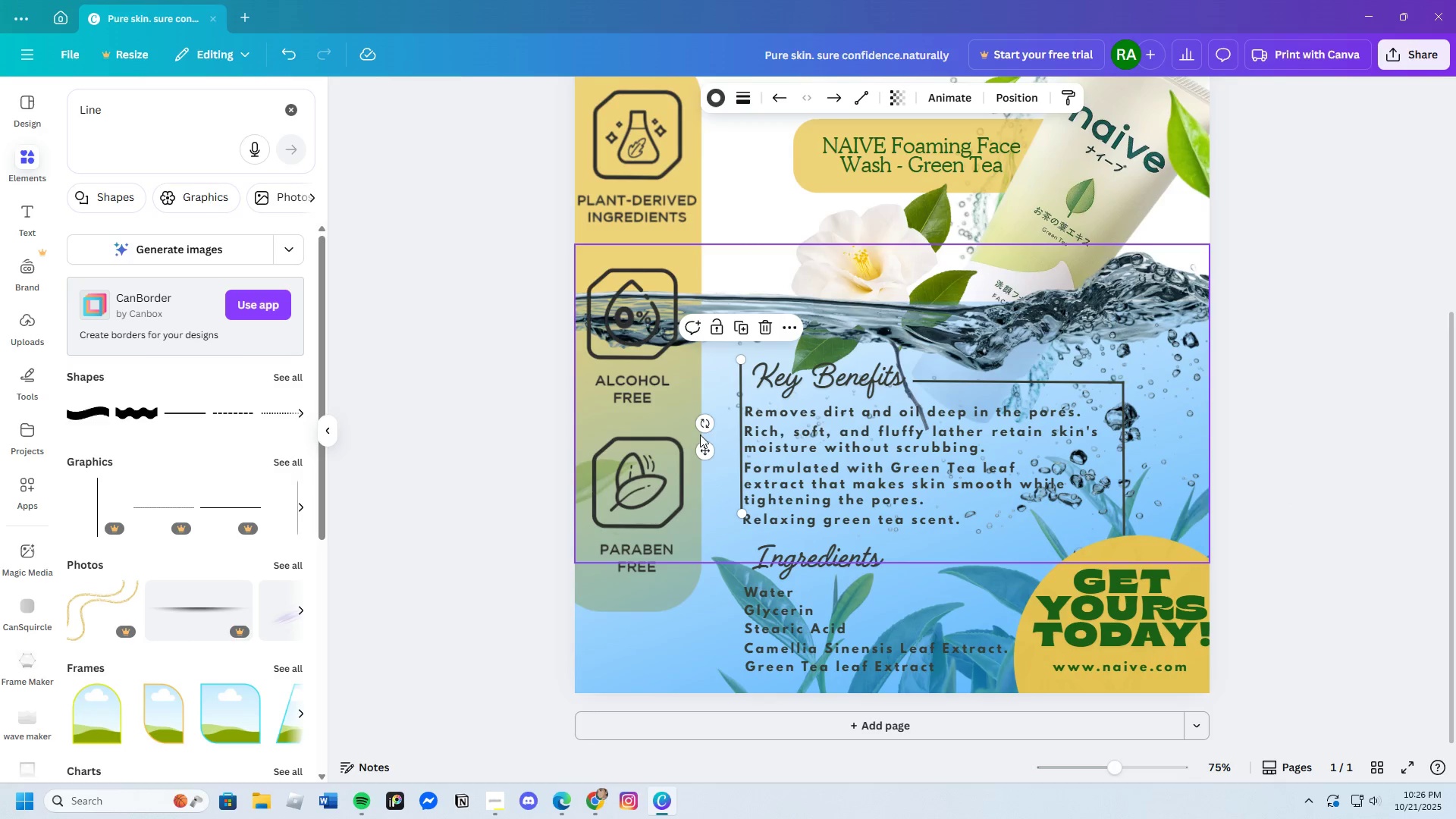 
left_click_drag(start_coordinate=[696, 424], to_coordinate=[729, 491])
 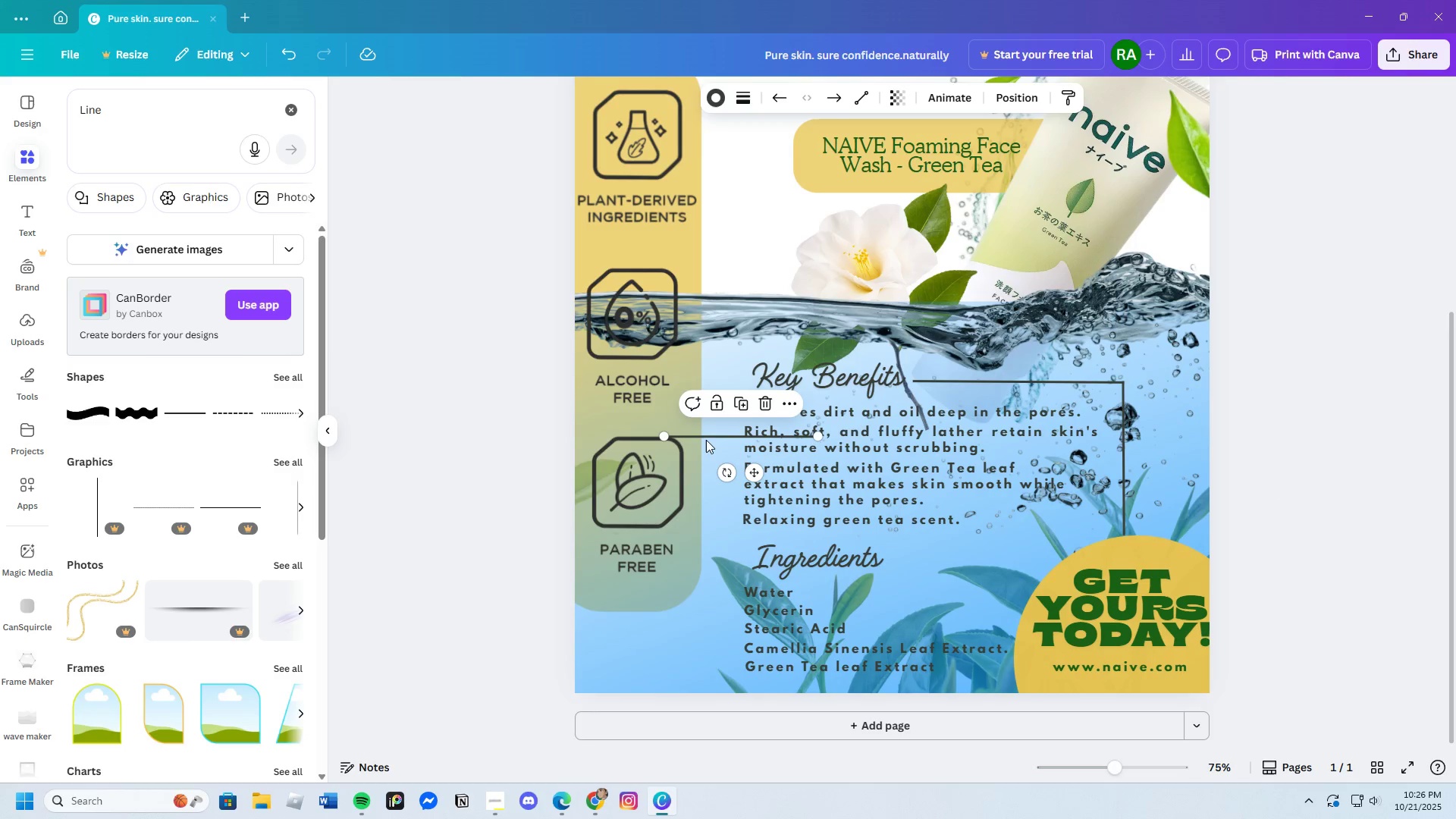 
left_click_drag(start_coordinate=[706, 438], to_coordinate=[648, 382])
 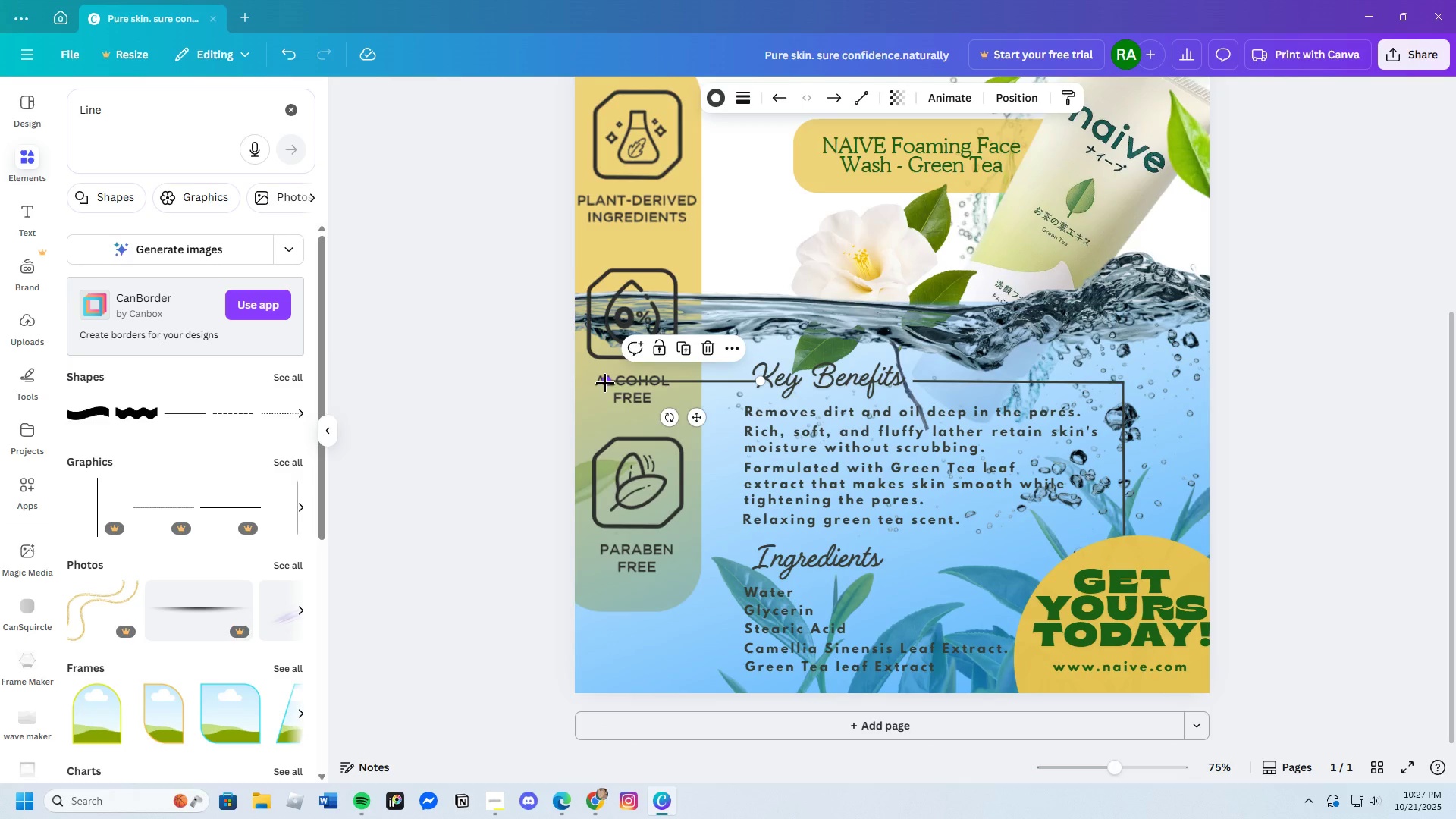 
left_click_drag(start_coordinate=[605, 383], to_coordinate=[697, 384])
 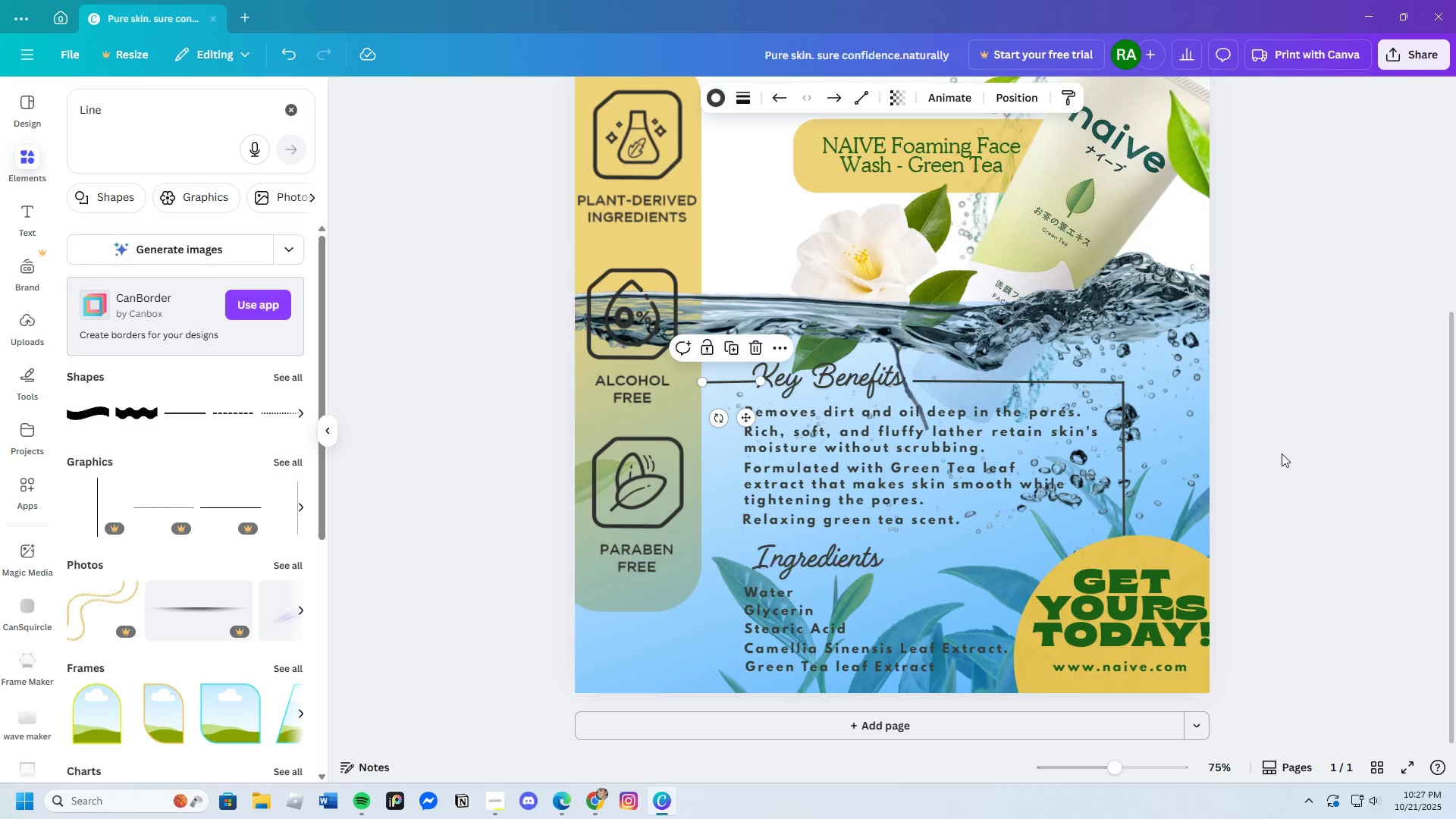 
left_click([1282, 453])
 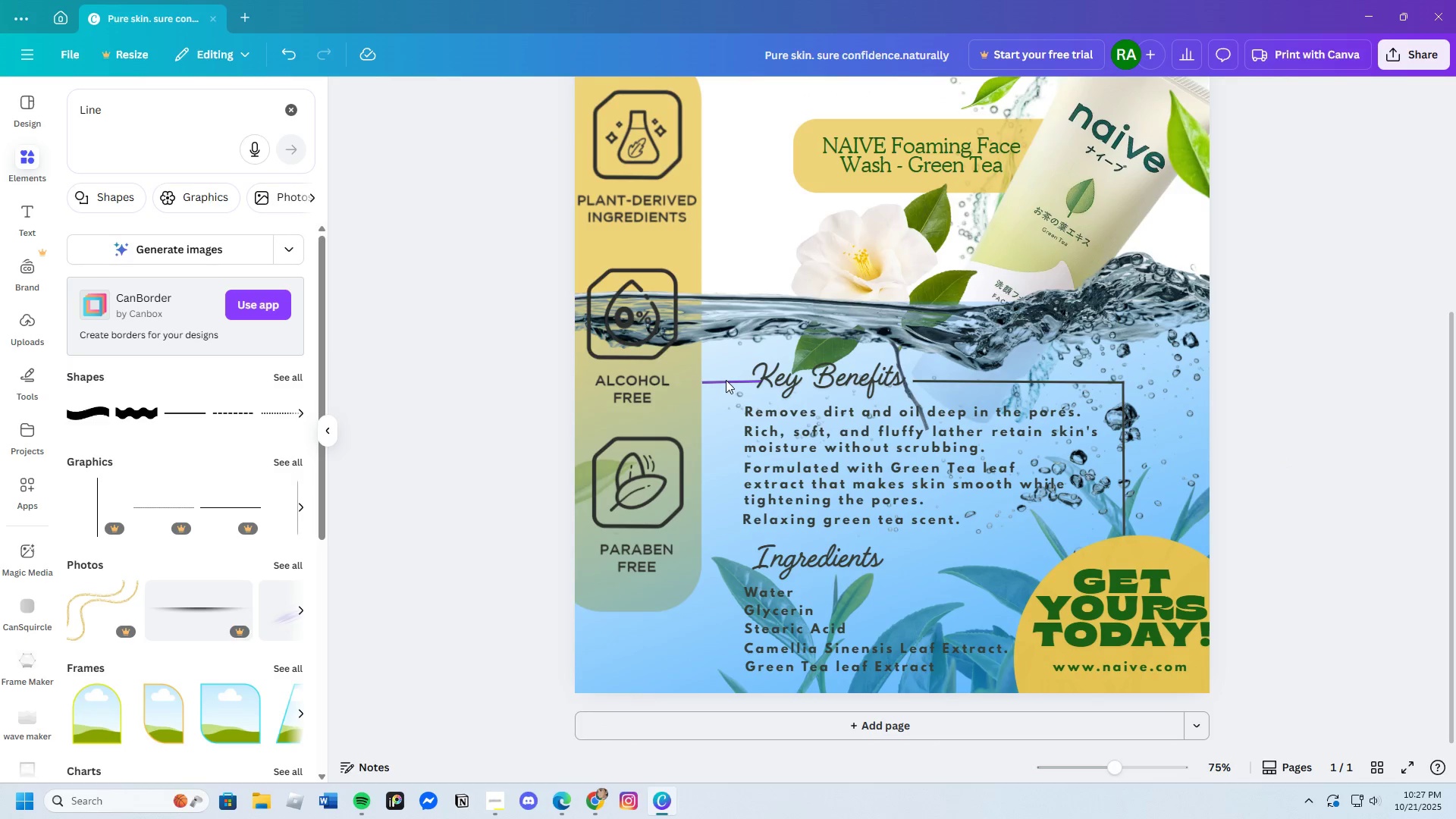 
left_click([720, 380])
 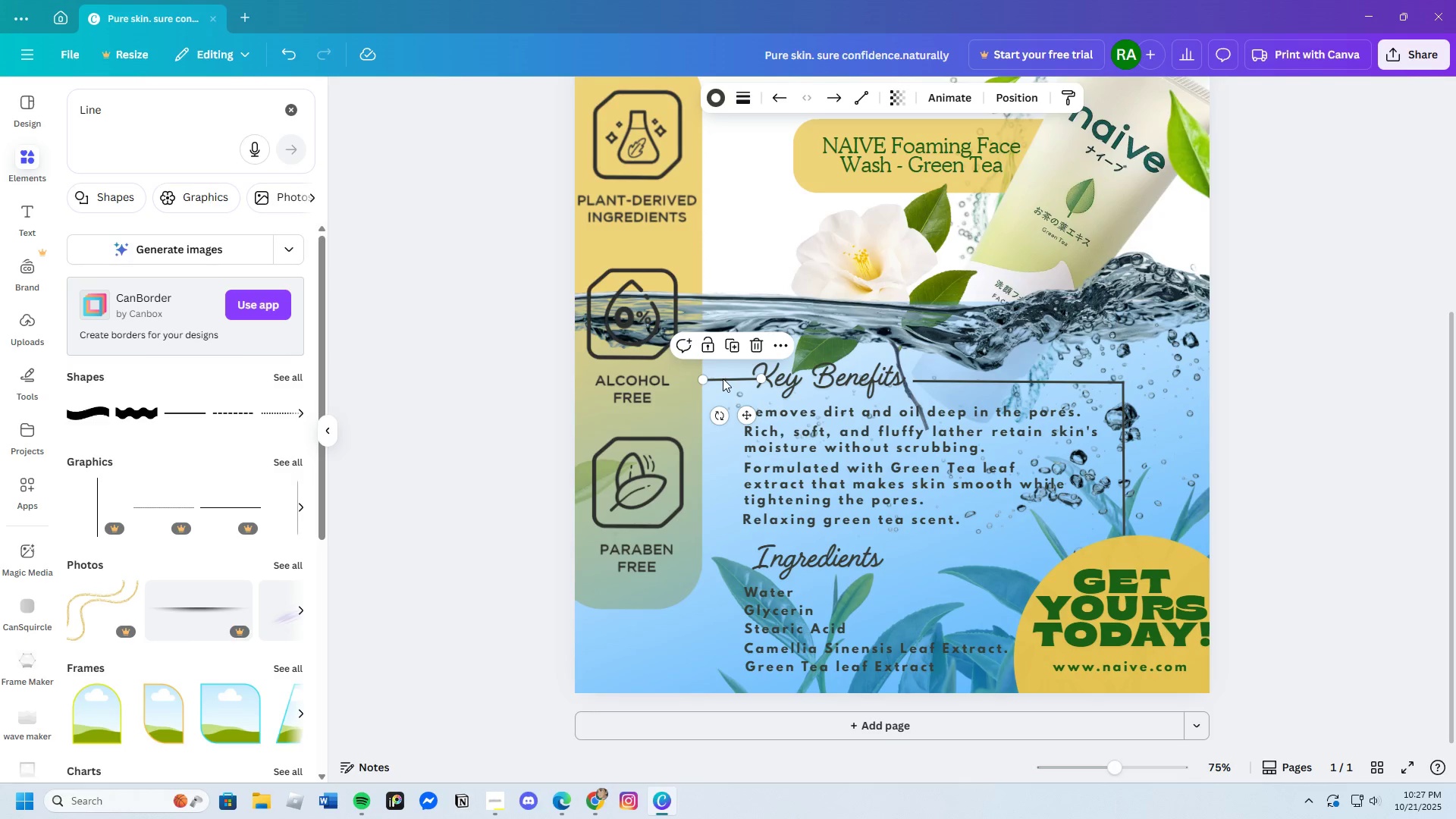 
left_click([522, 497])
 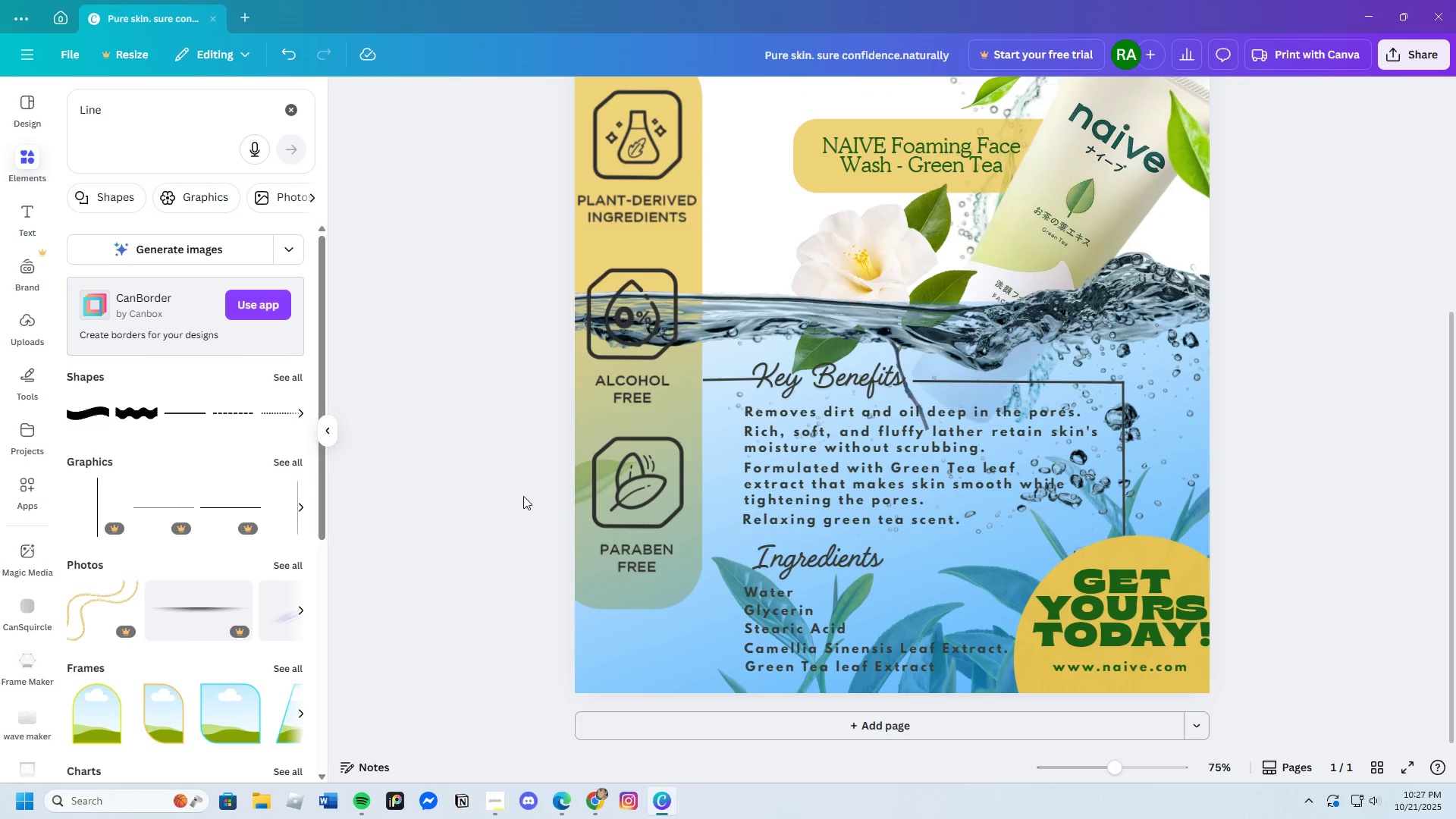 
mouse_move([1119, 395])
 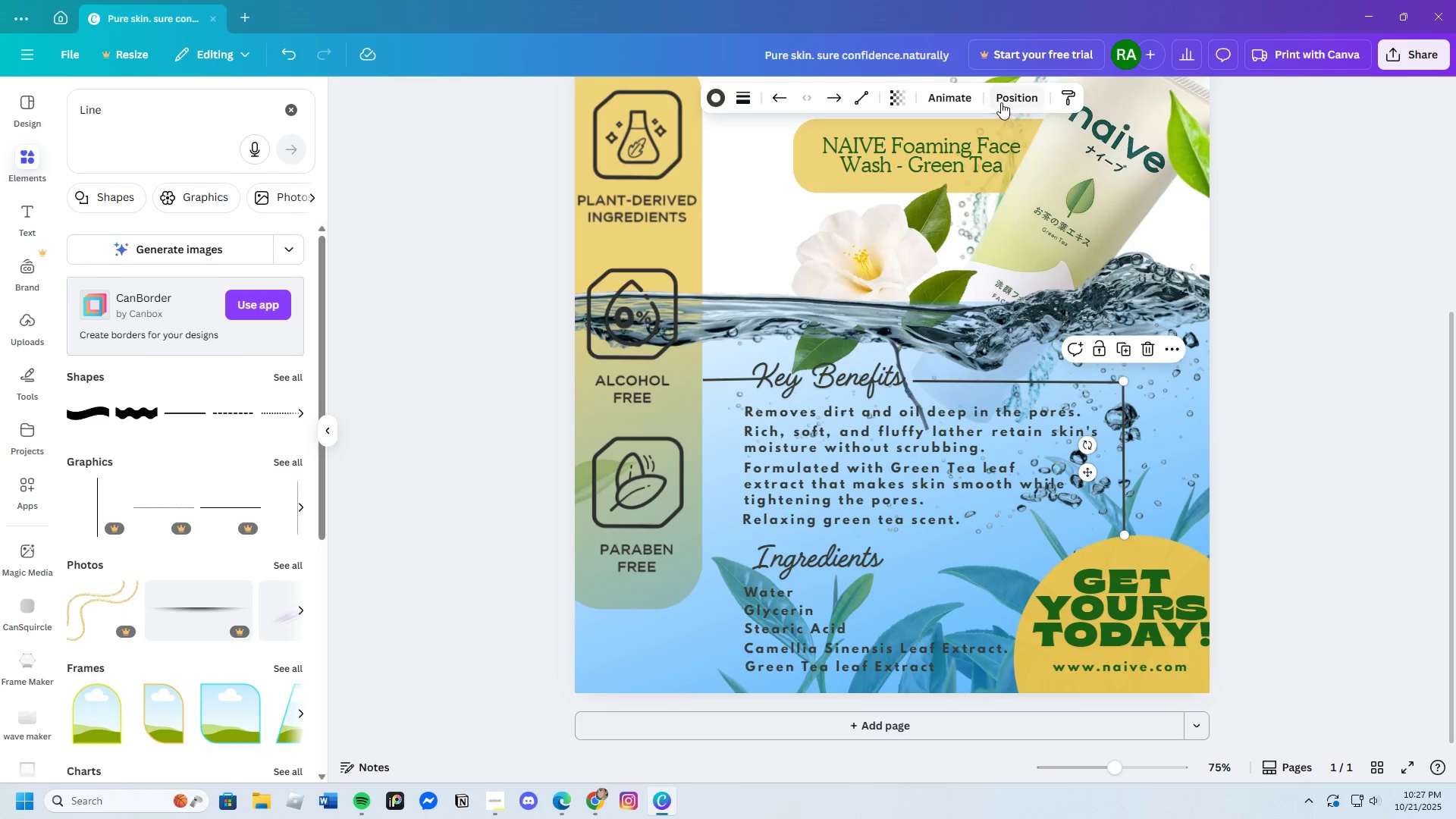 
left_click([1001, 102])
 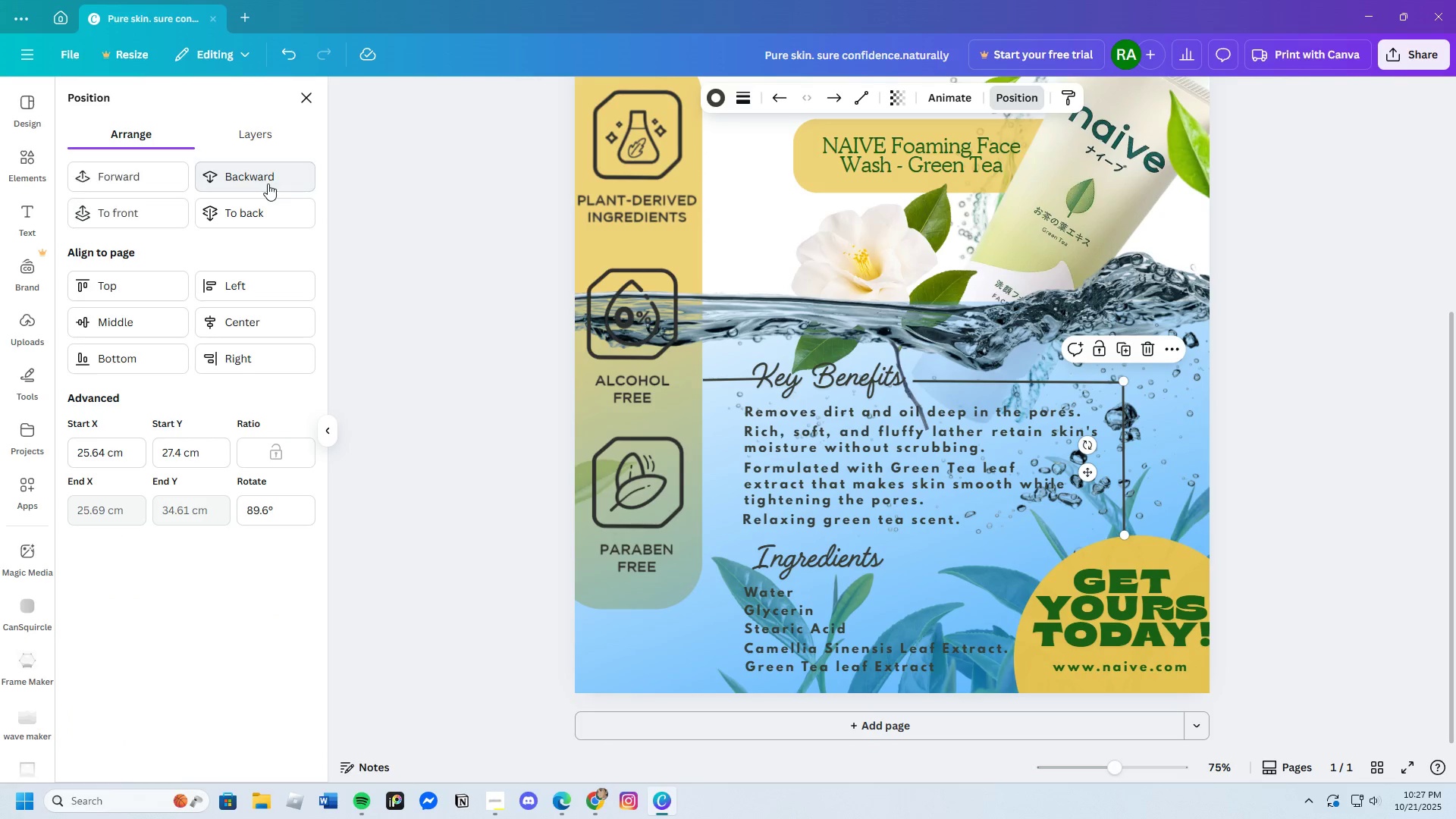 
double_click([268, 184])
 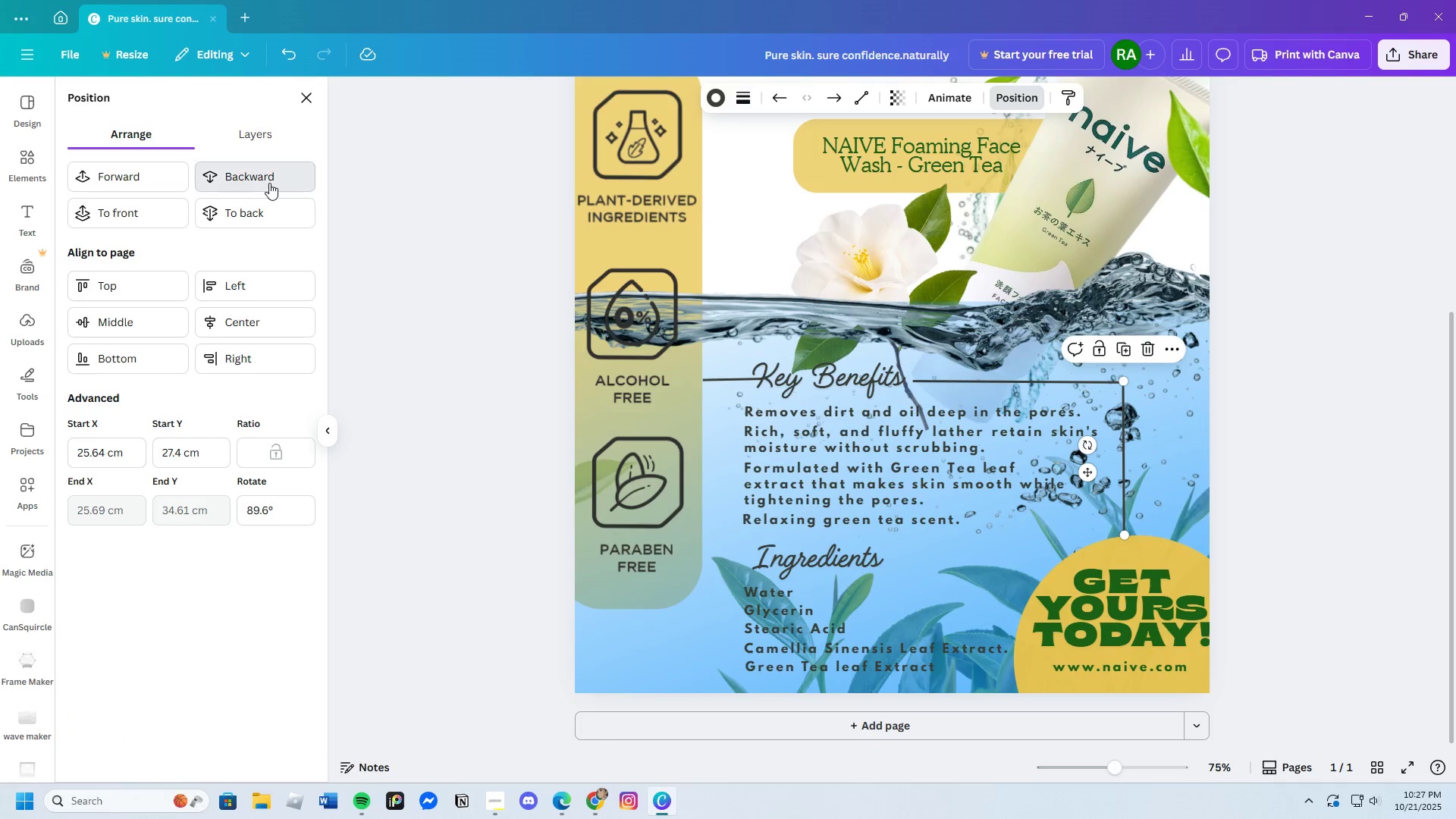 
triple_click([269, 183])
 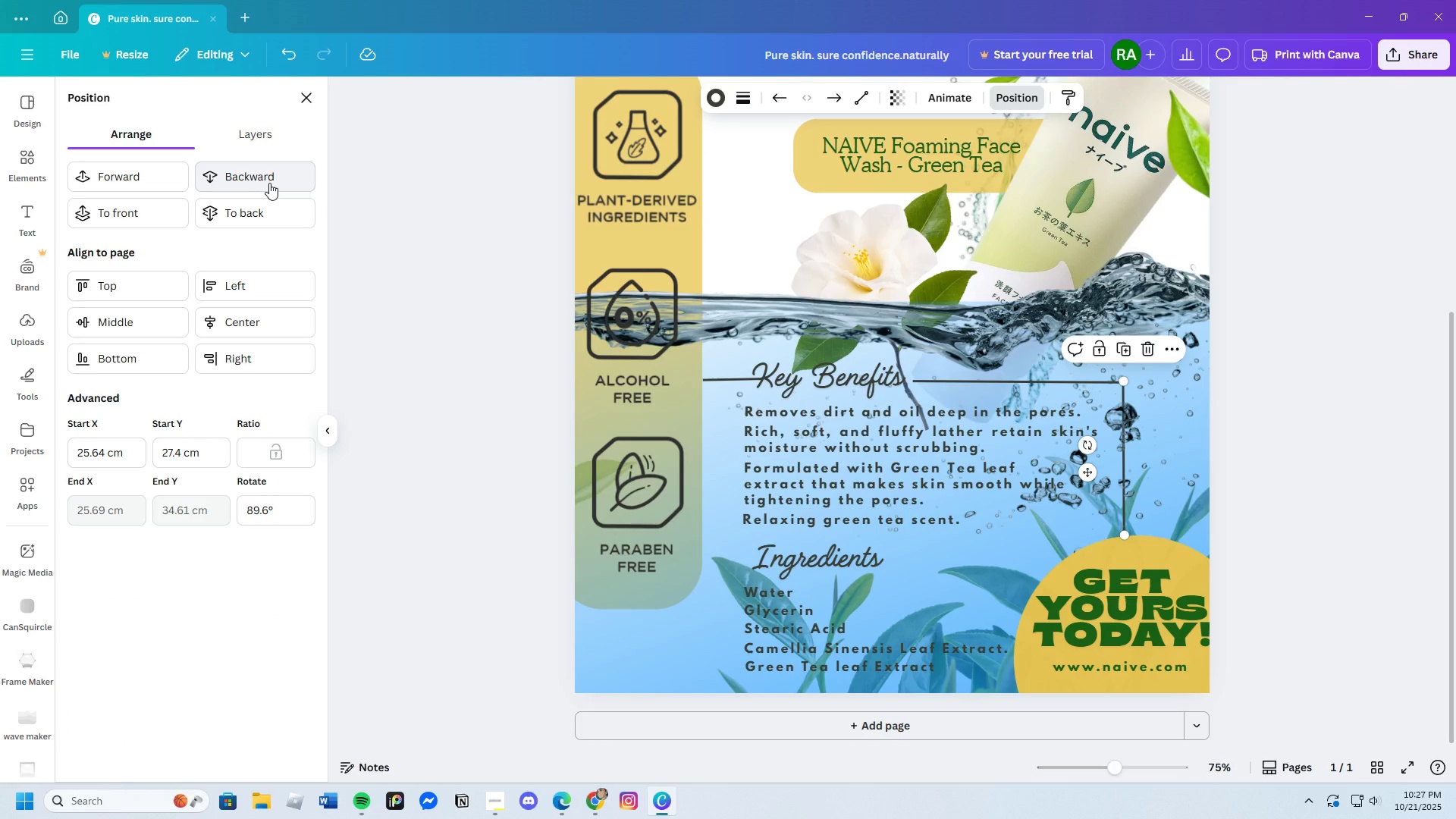 
left_click([269, 183])
 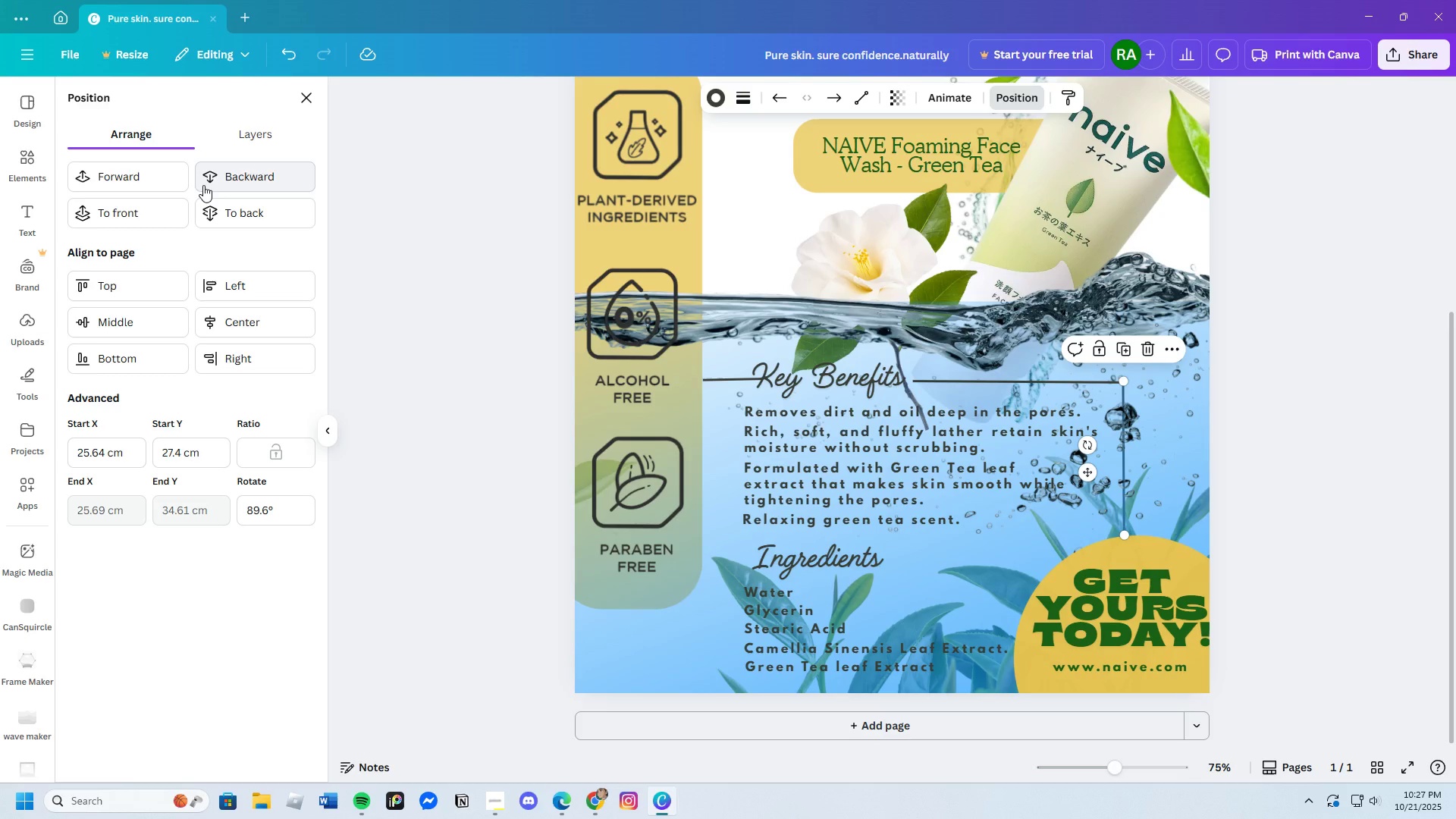 
wait(5.1)
 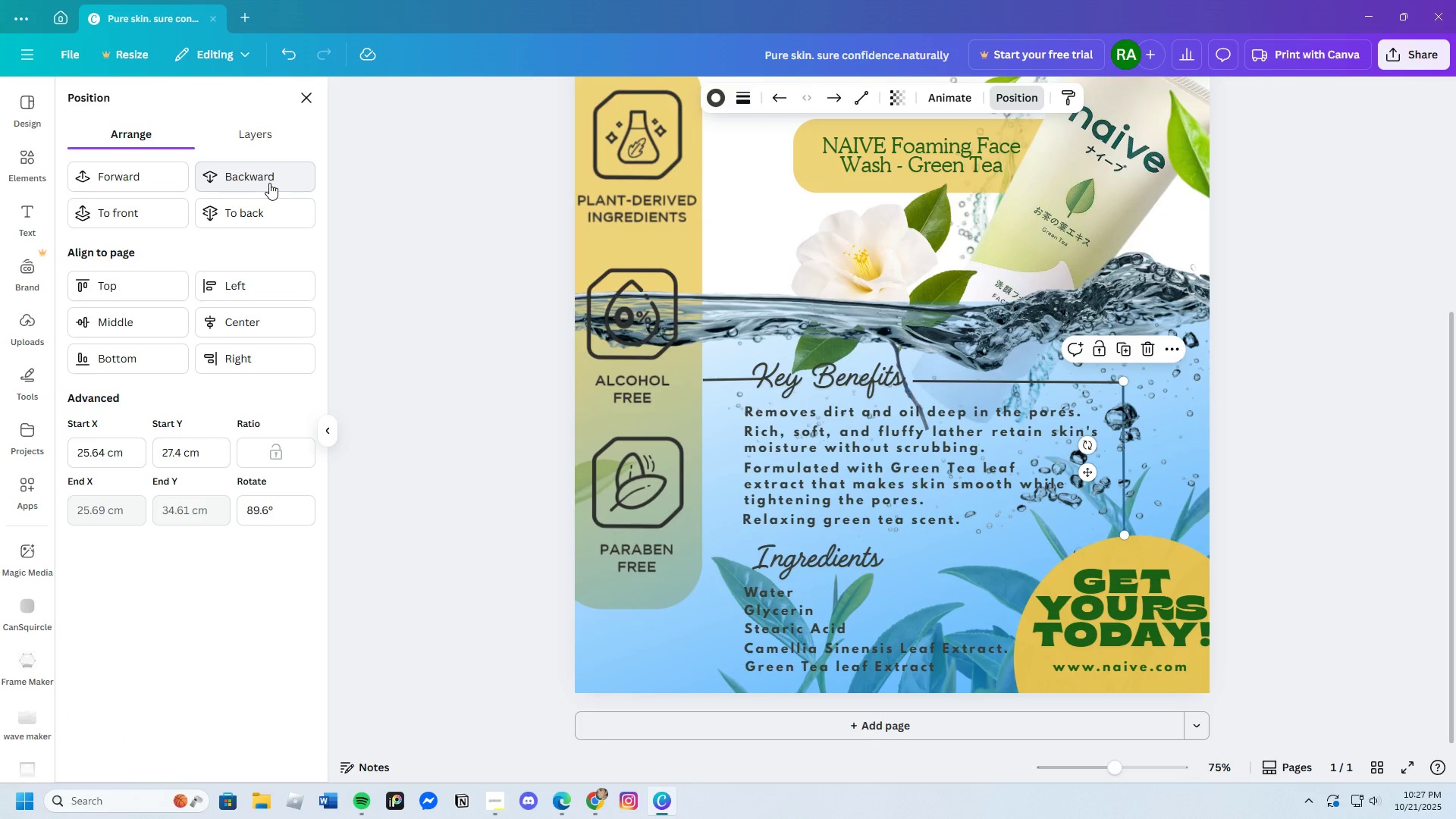 
double_click([151, 184])
 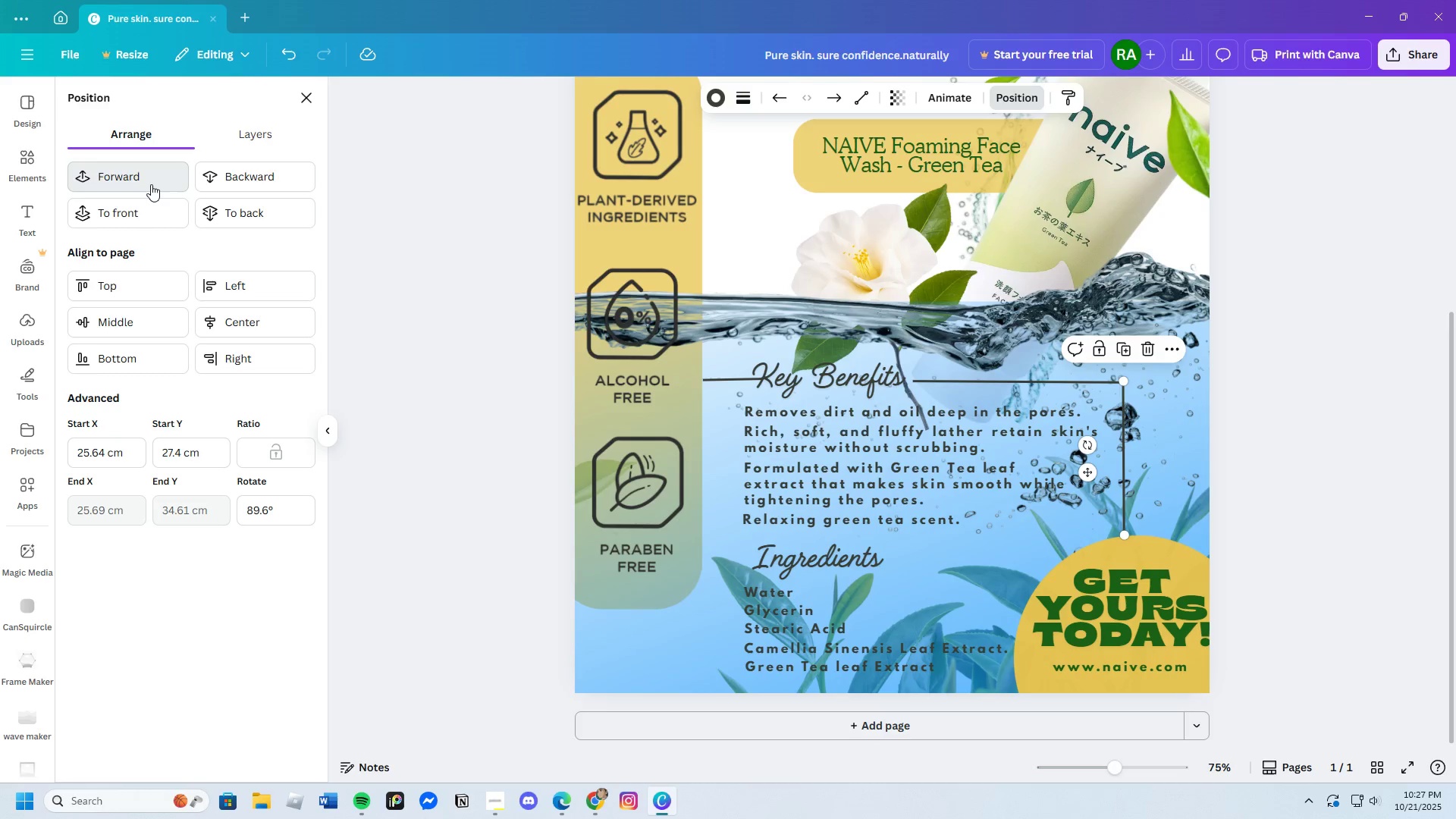 
triple_click([151, 184])
 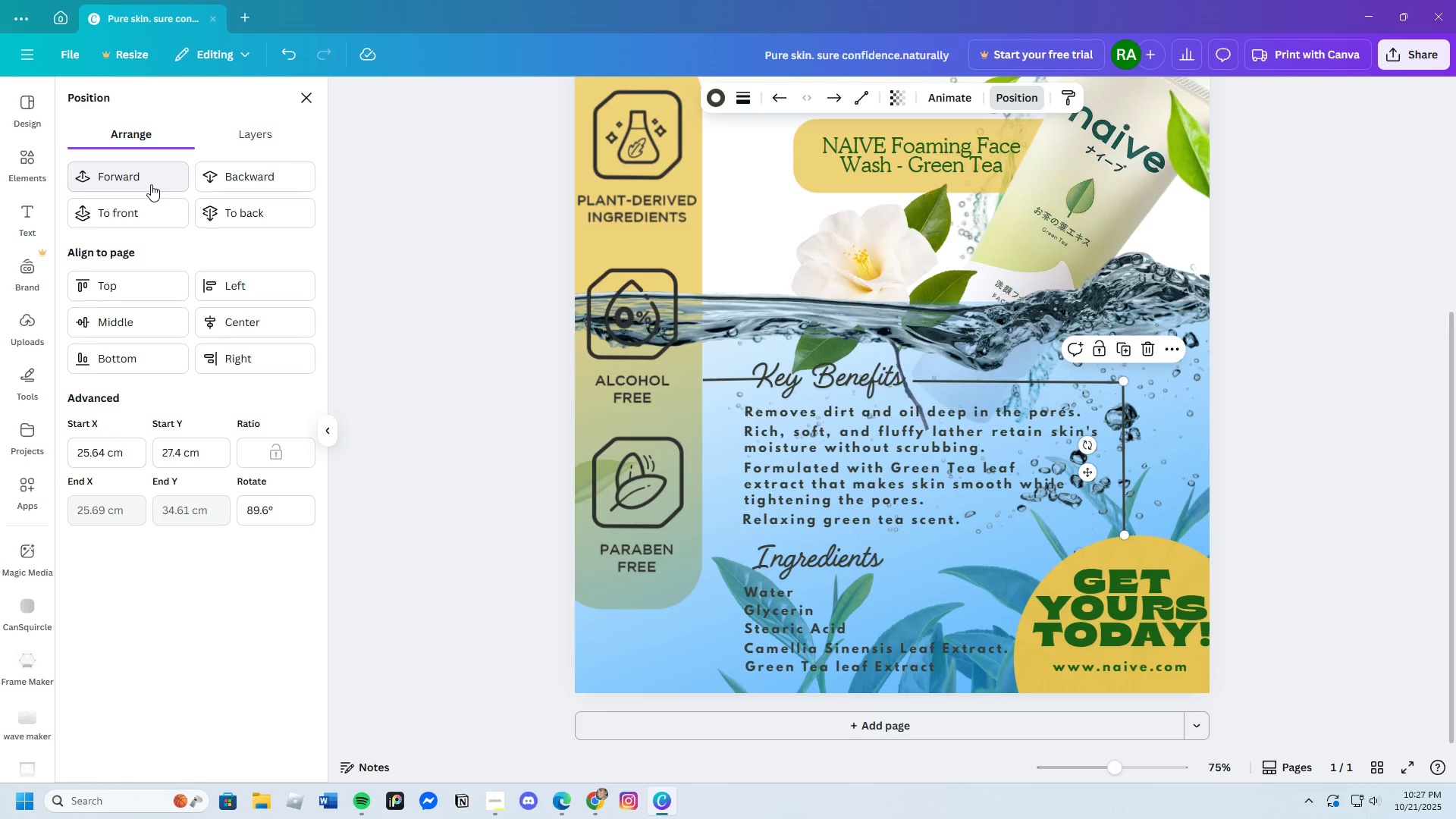 
left_click([151, 184])
 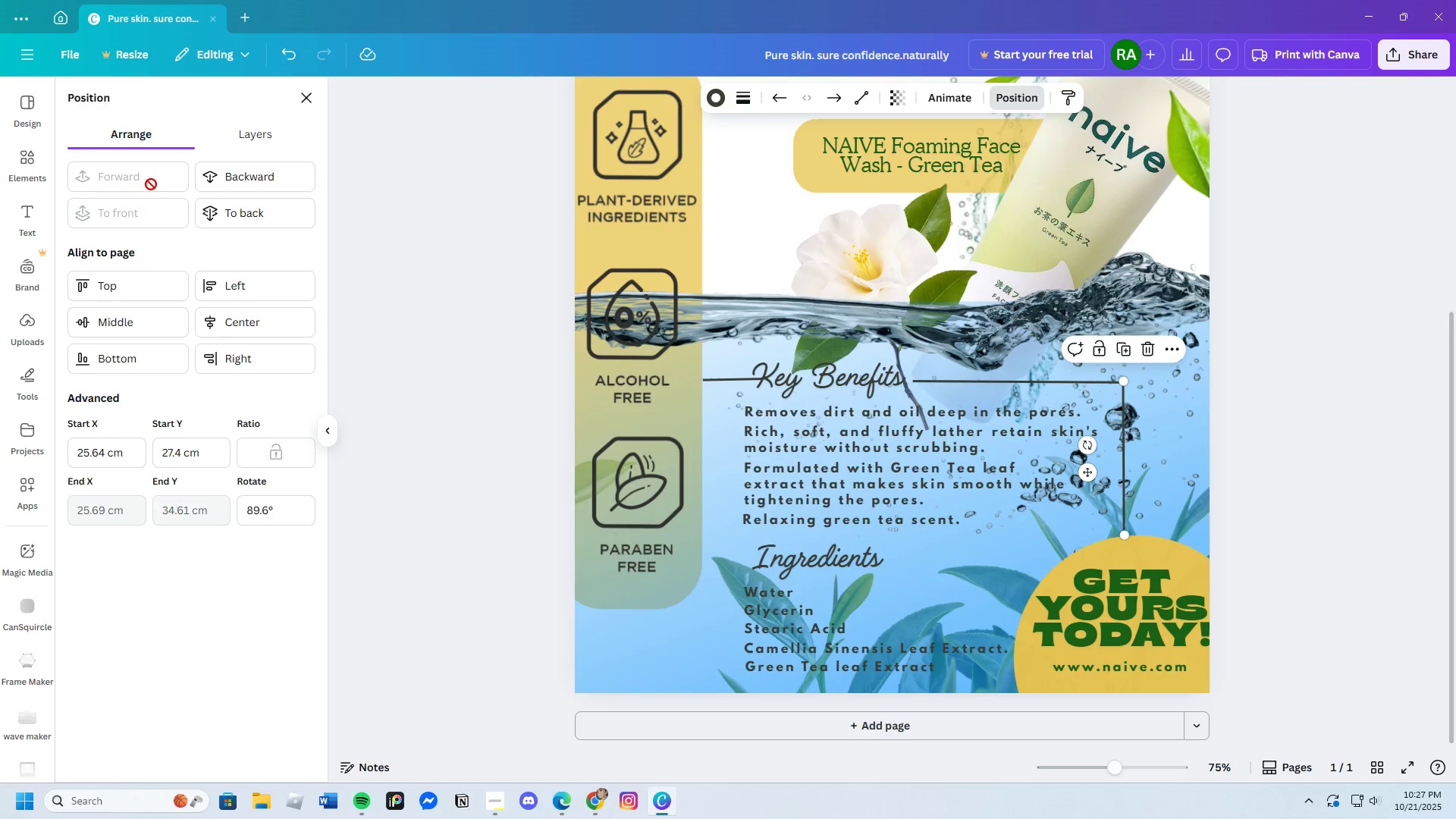 
left_click([151, 184])
 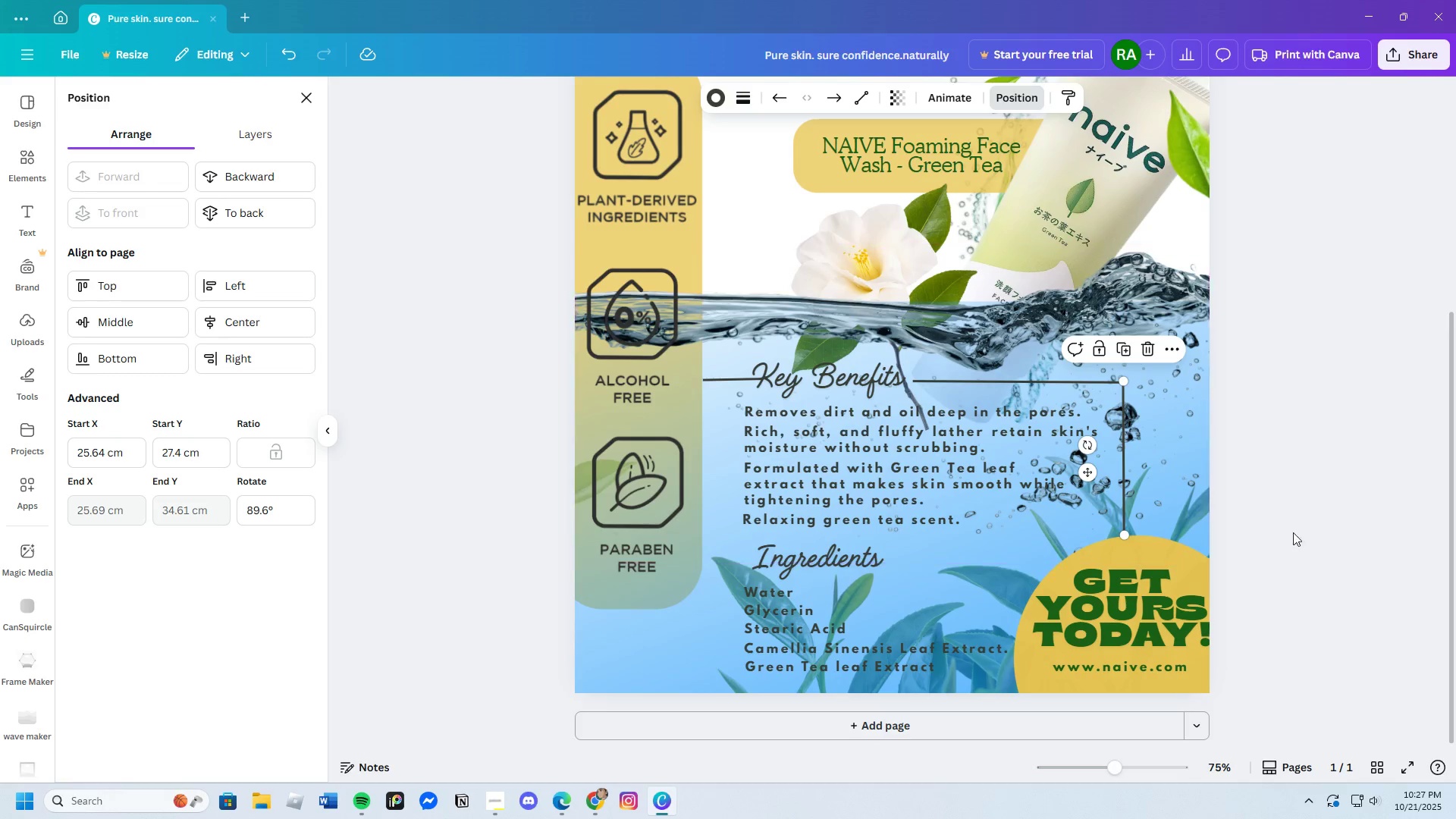 
left_click([1340, 537])
 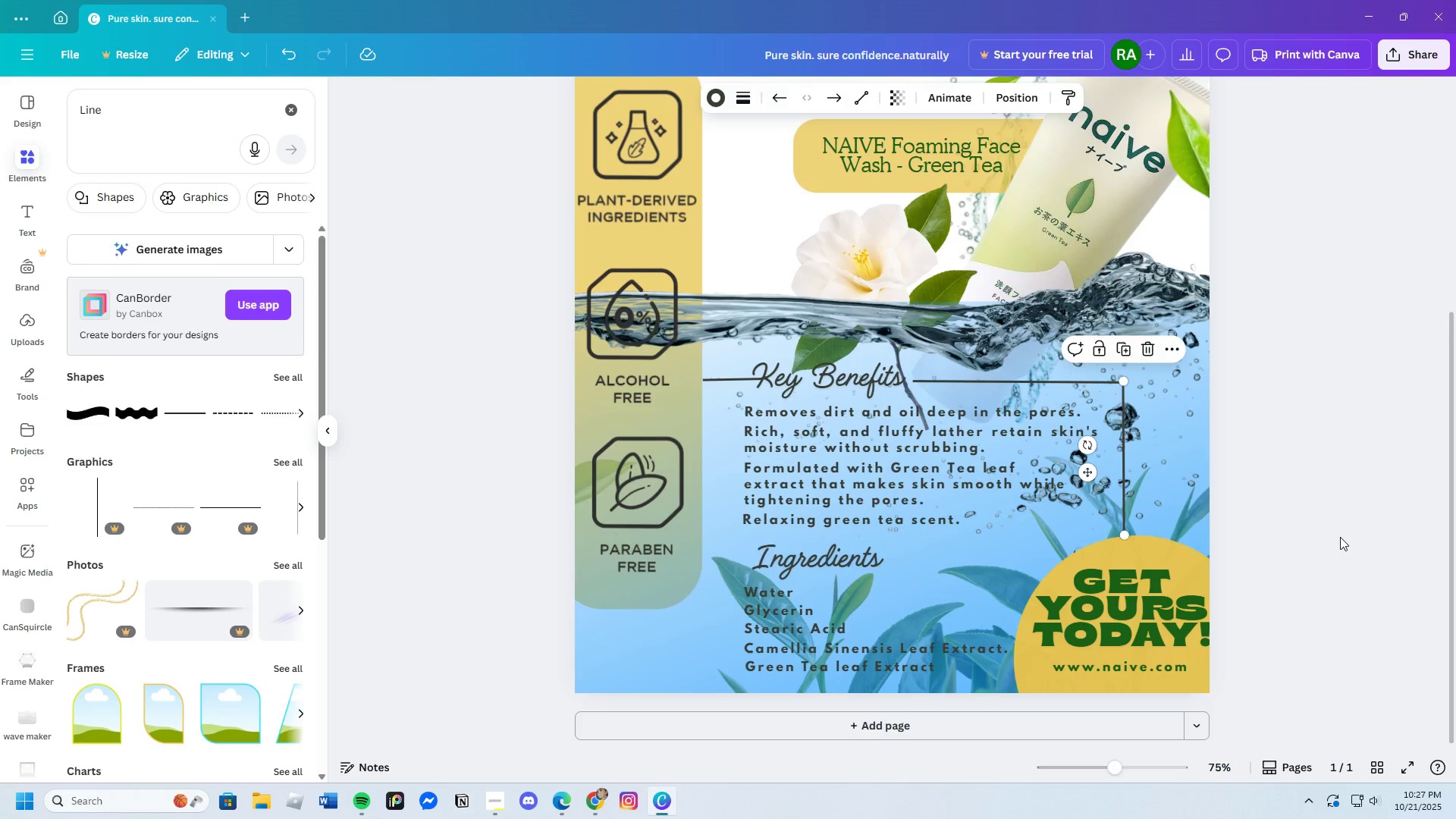 
left_click([1340, 537])
 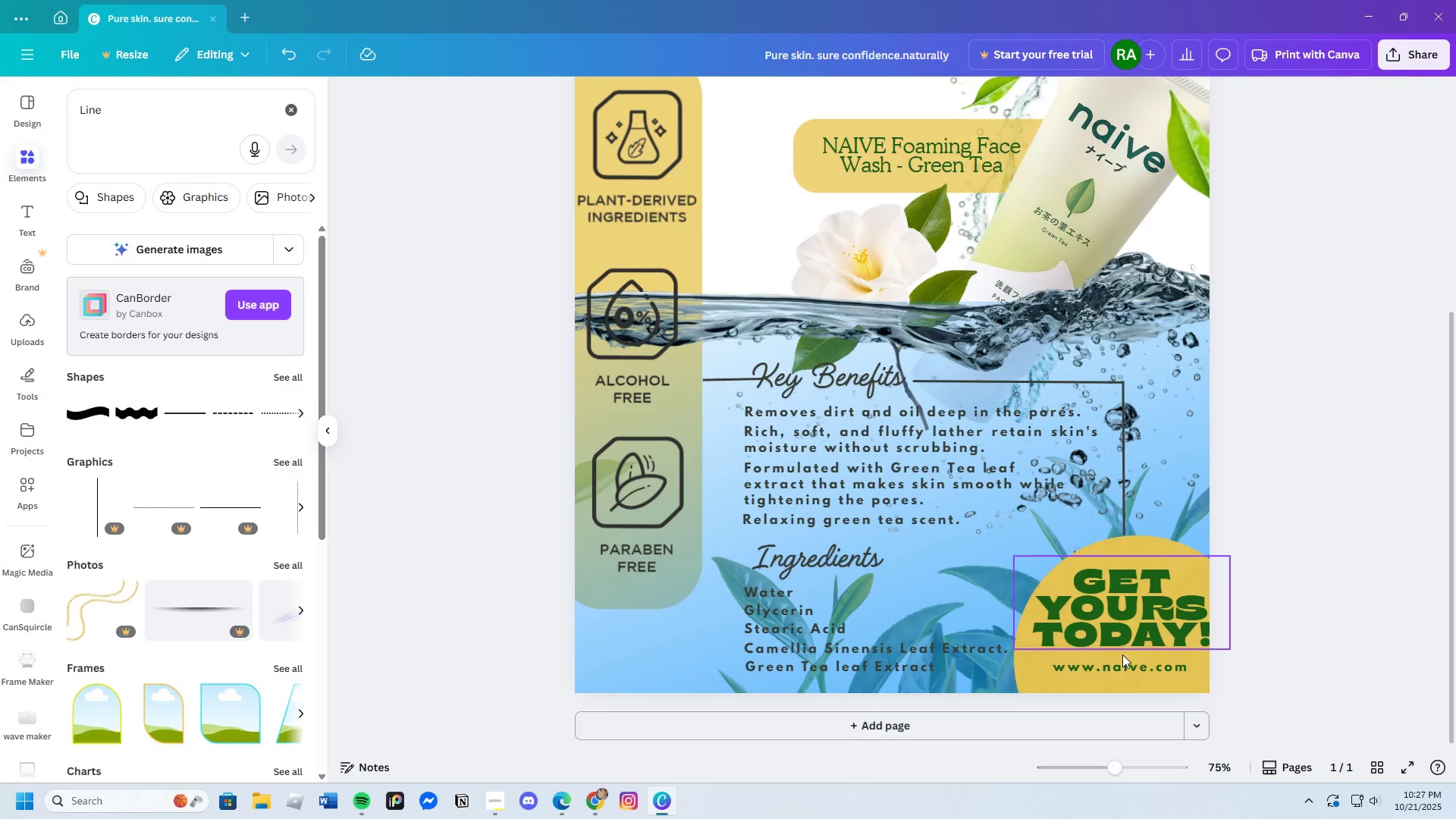 
left_click_drag(start_coordinate=[1115, 765], to_coordinate=[1144, 761])
 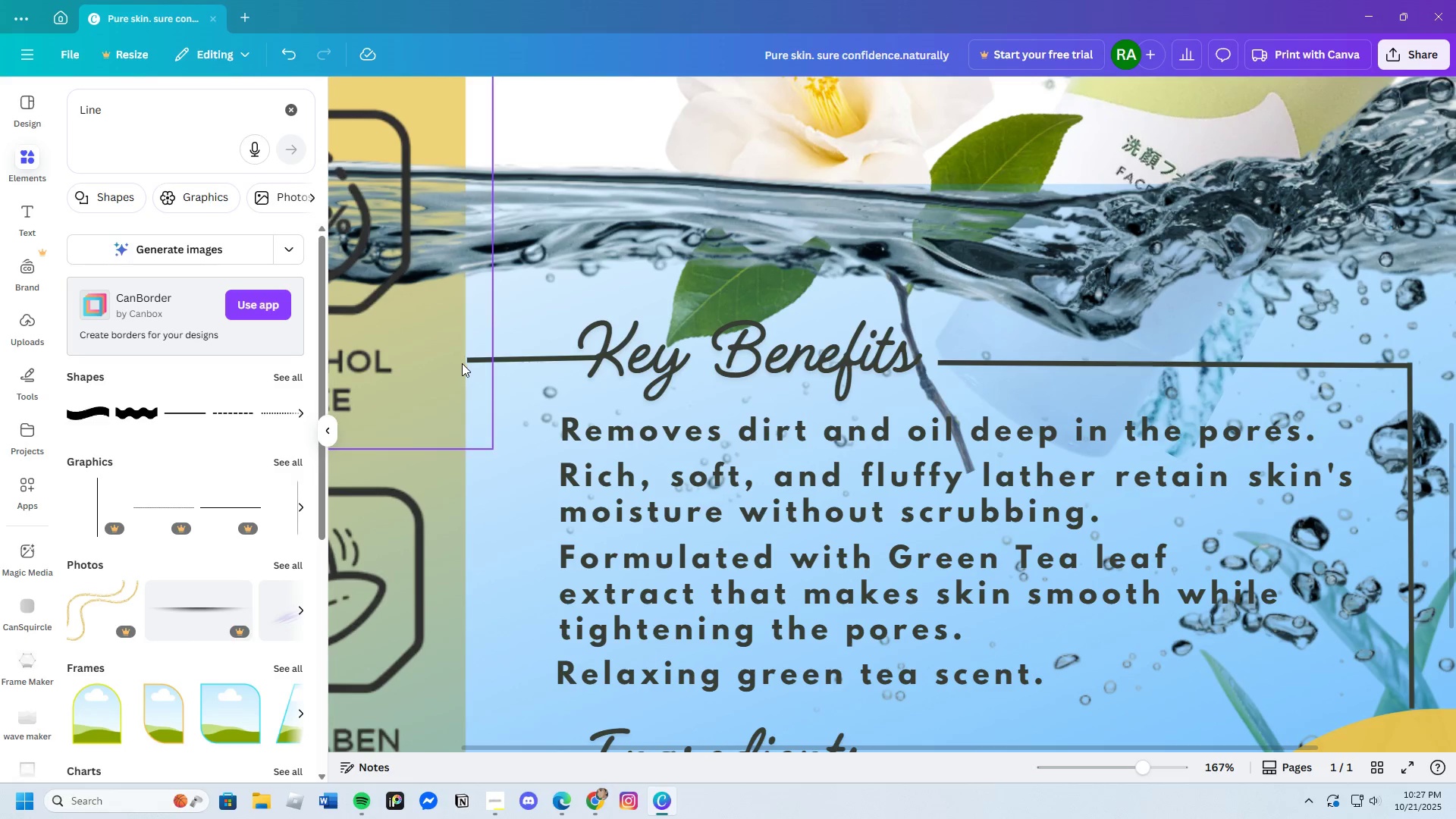 
left_click([485, 362])
 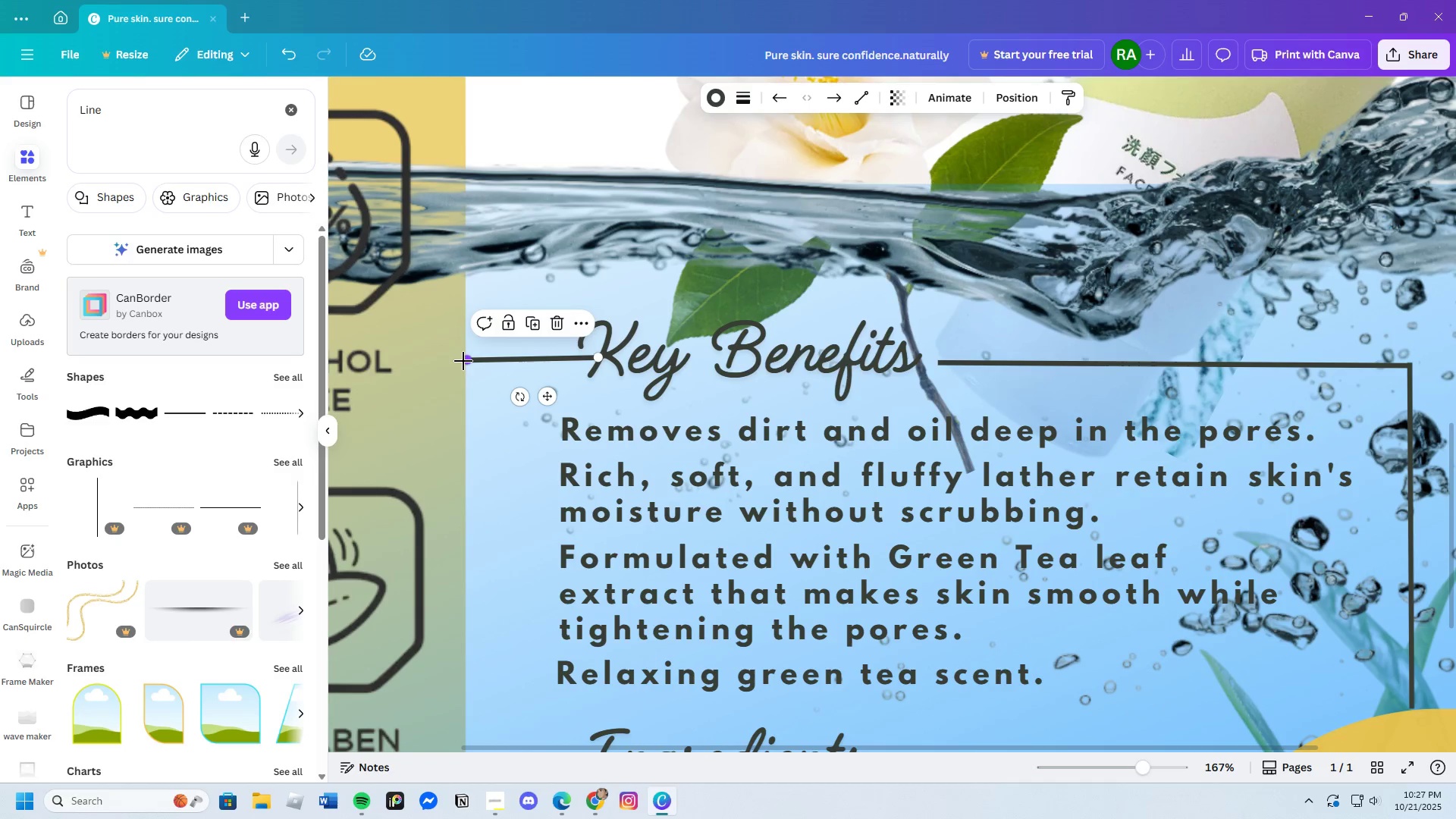 
left_click_drag(start_coordinate=[463, 361], to_coordinate=[463, 356])
 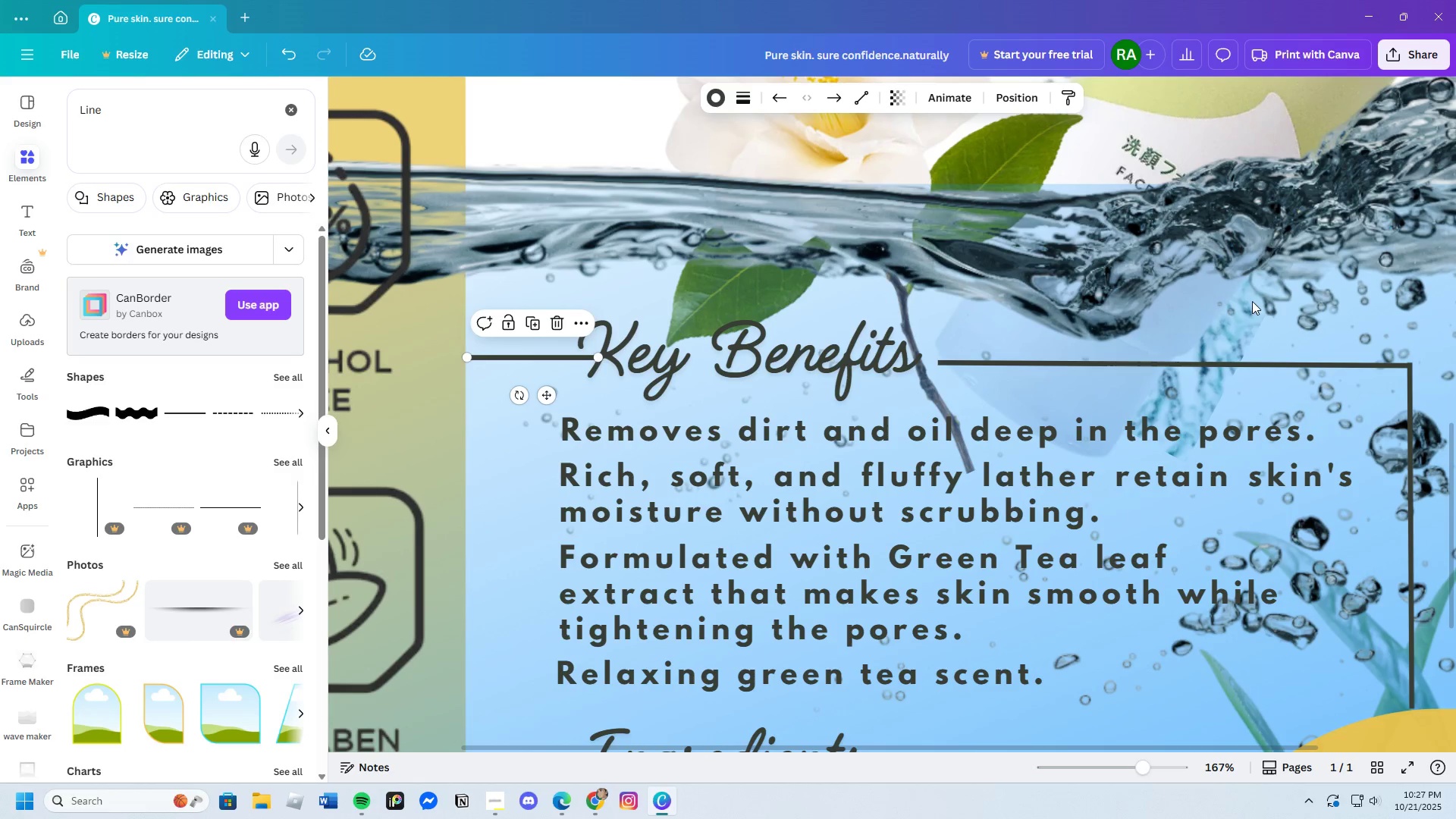 
left_click([1181, 326])
 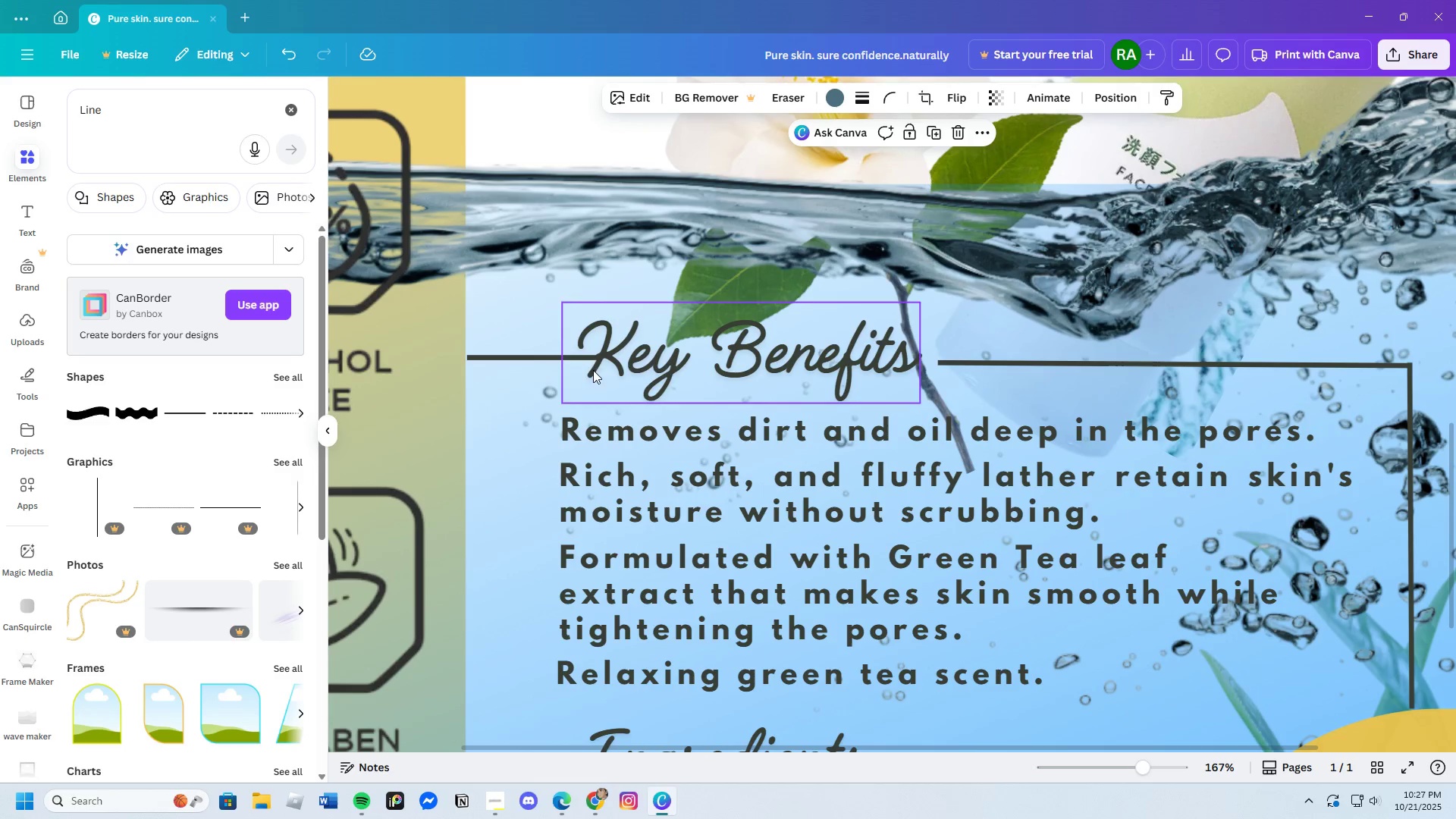 
left_click([573, 356])
 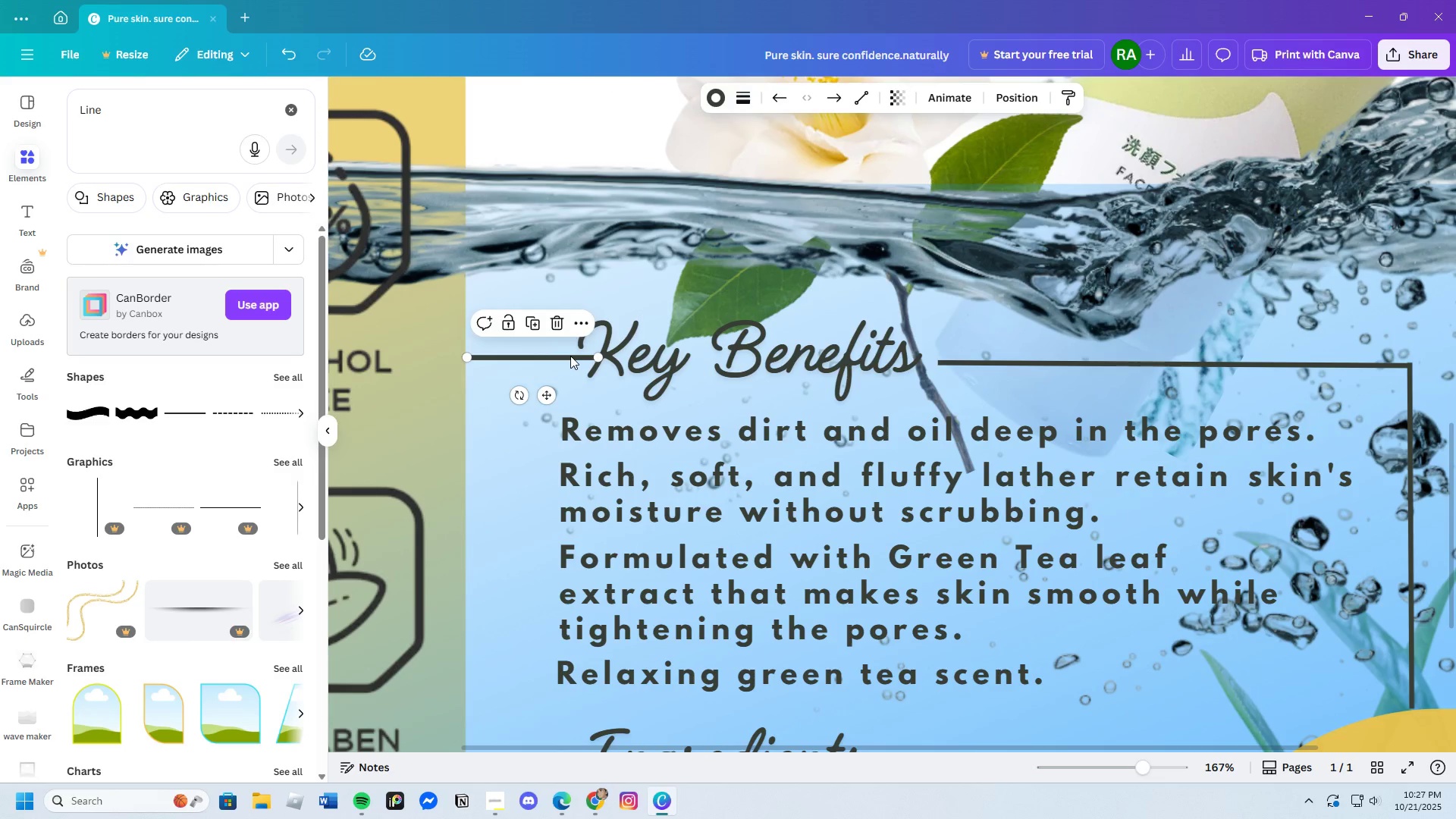 
left_click_drag(start_coordinate=[573, 356], to_coordinate=[562, 355])
 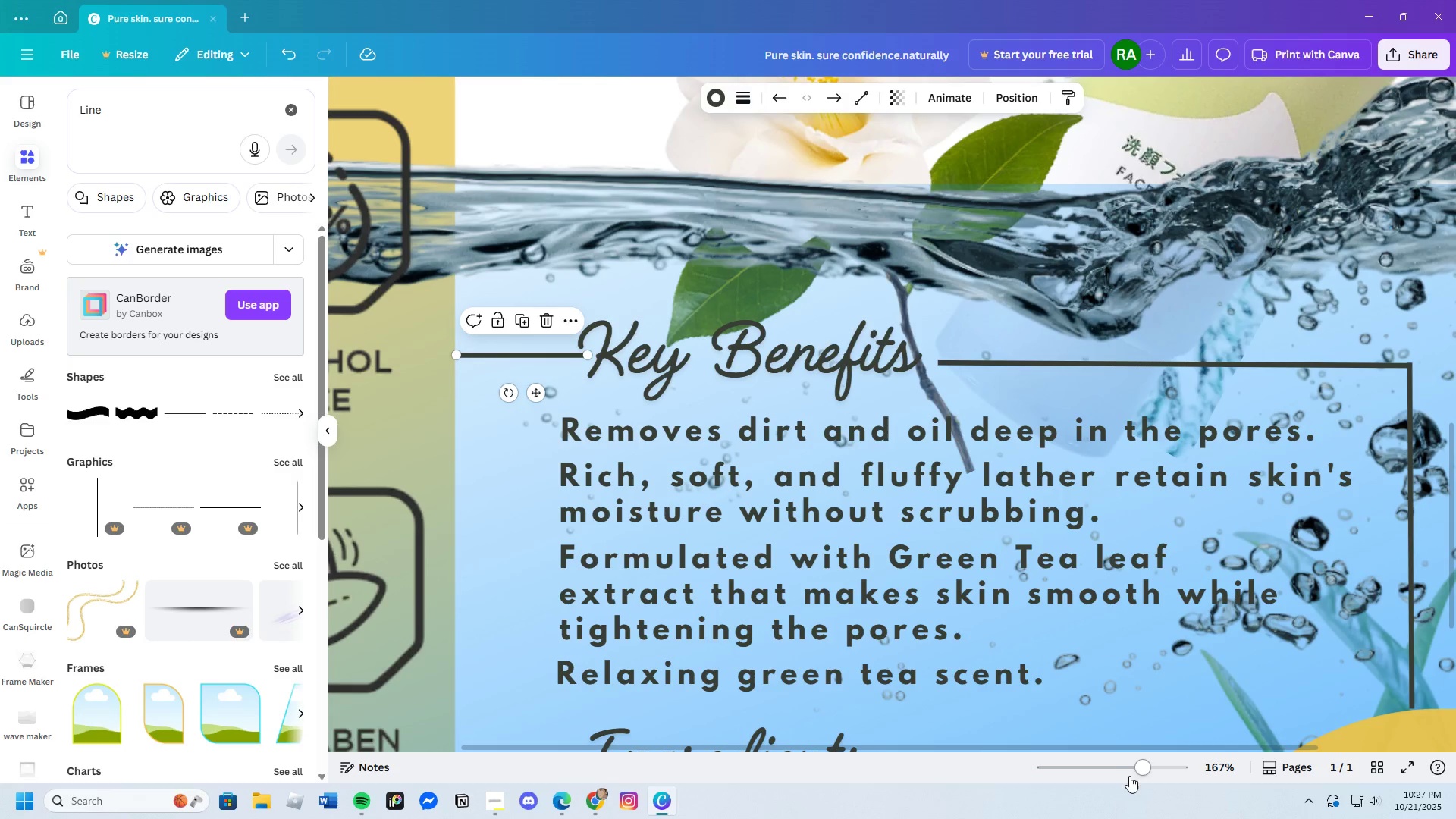 
left_click_drag(start_coordinate=[1137, 767], to_coordinate=[1121, 771])
 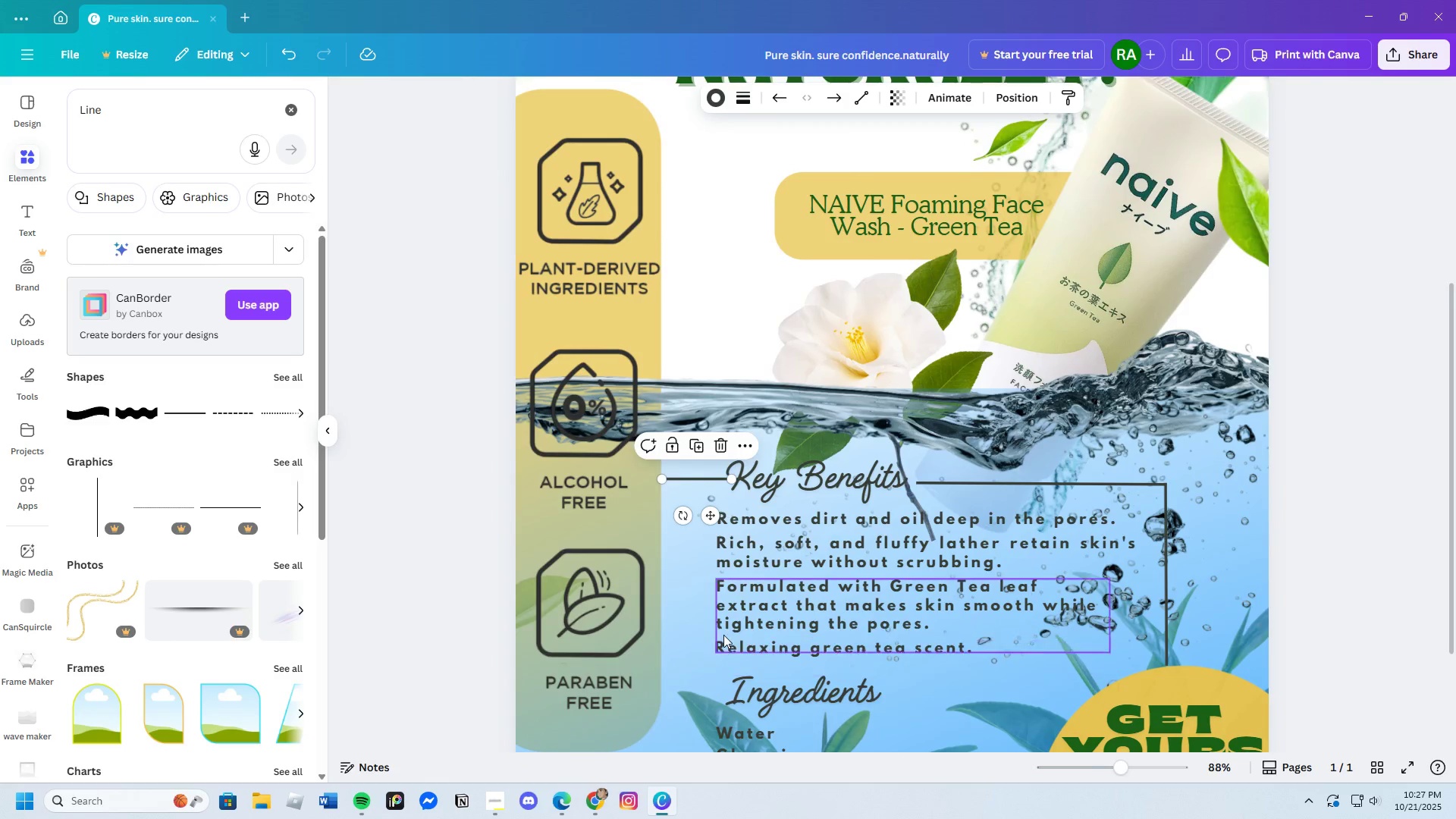 
scroll: coordinate [723, 633], scroll_direction: down, amount: 1.0
 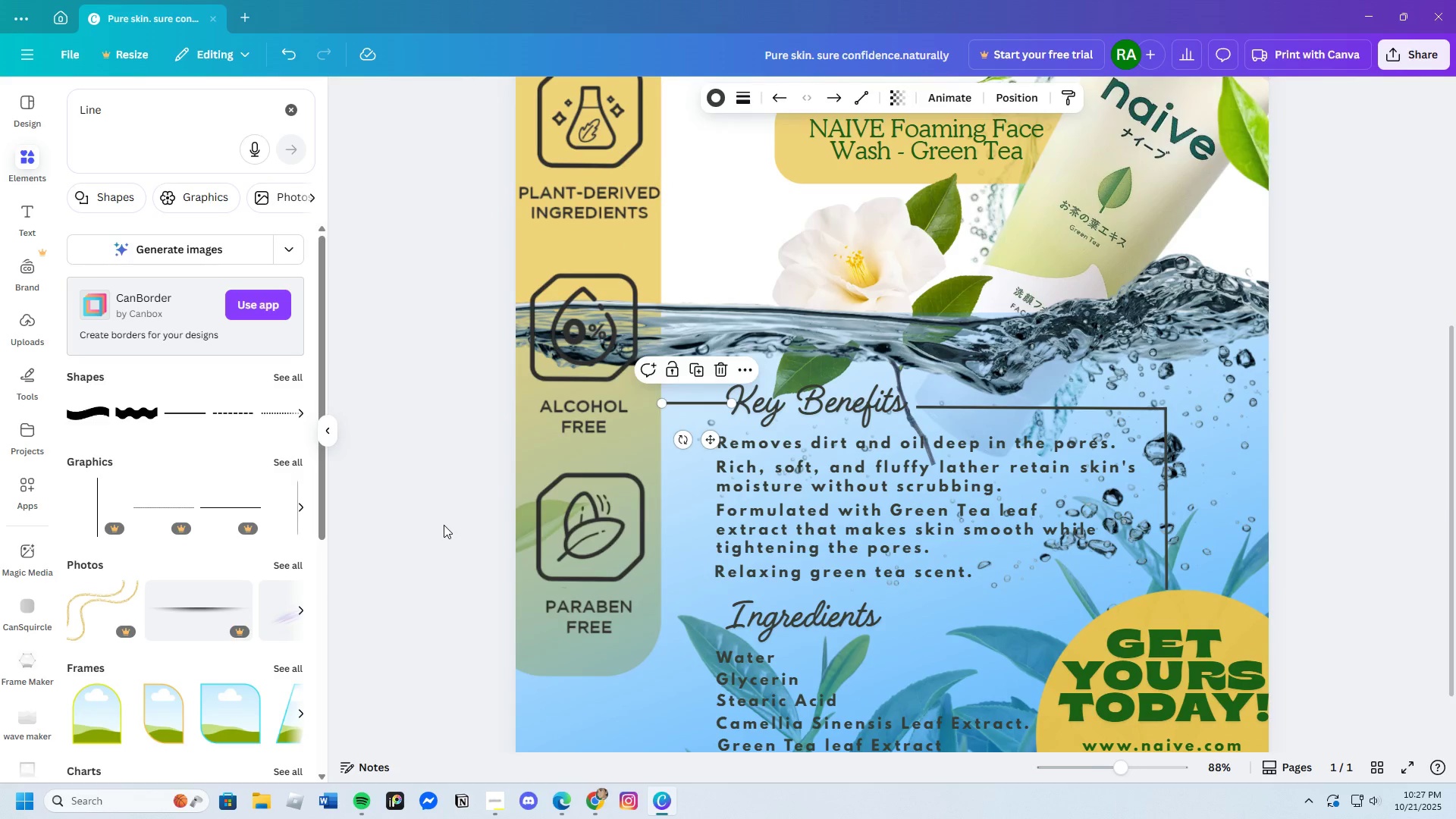 
left_click([444, 525])
 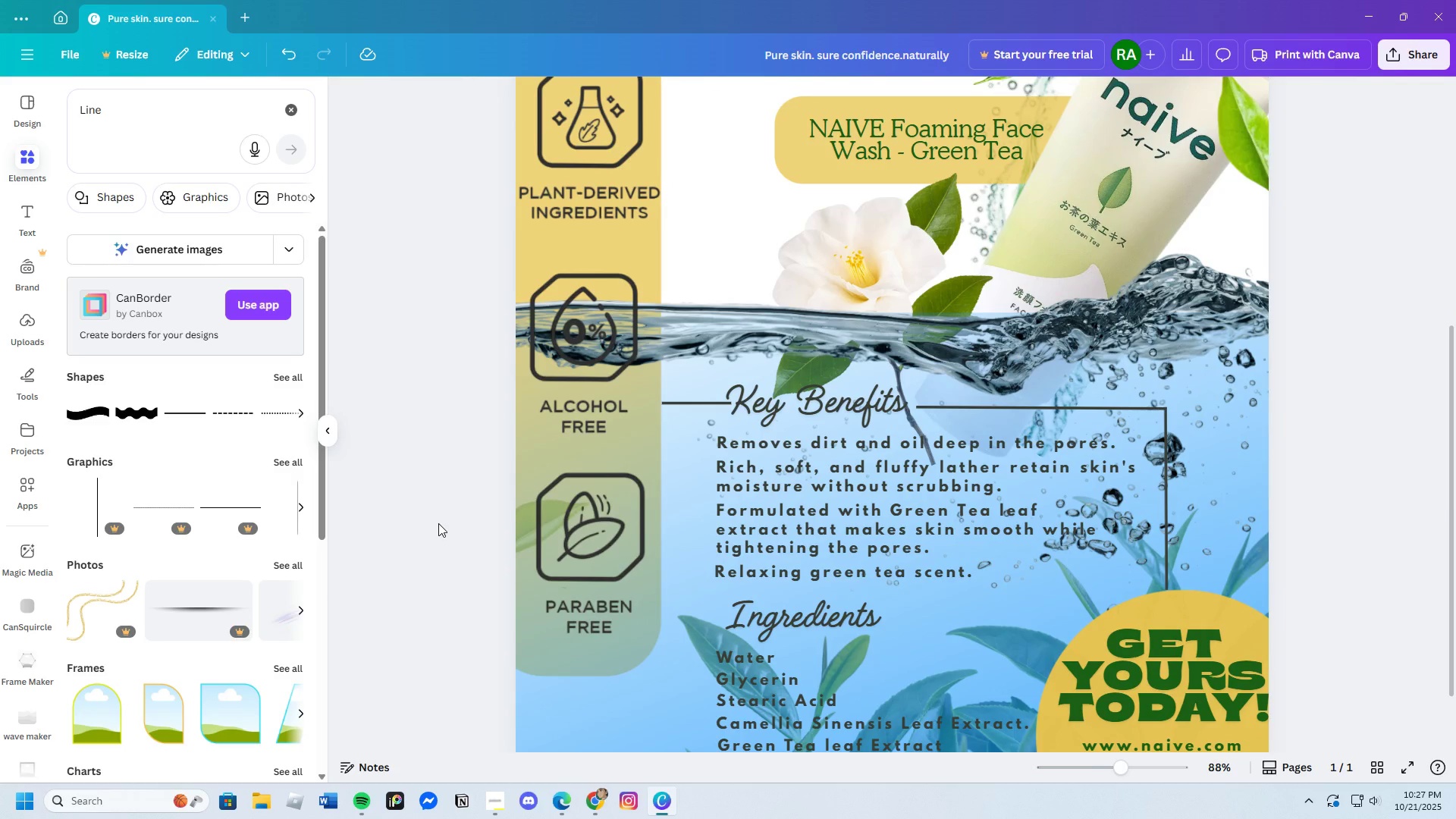 
scroll: coordinate [438, 523], scroll_direction: up, amount: 2.0
 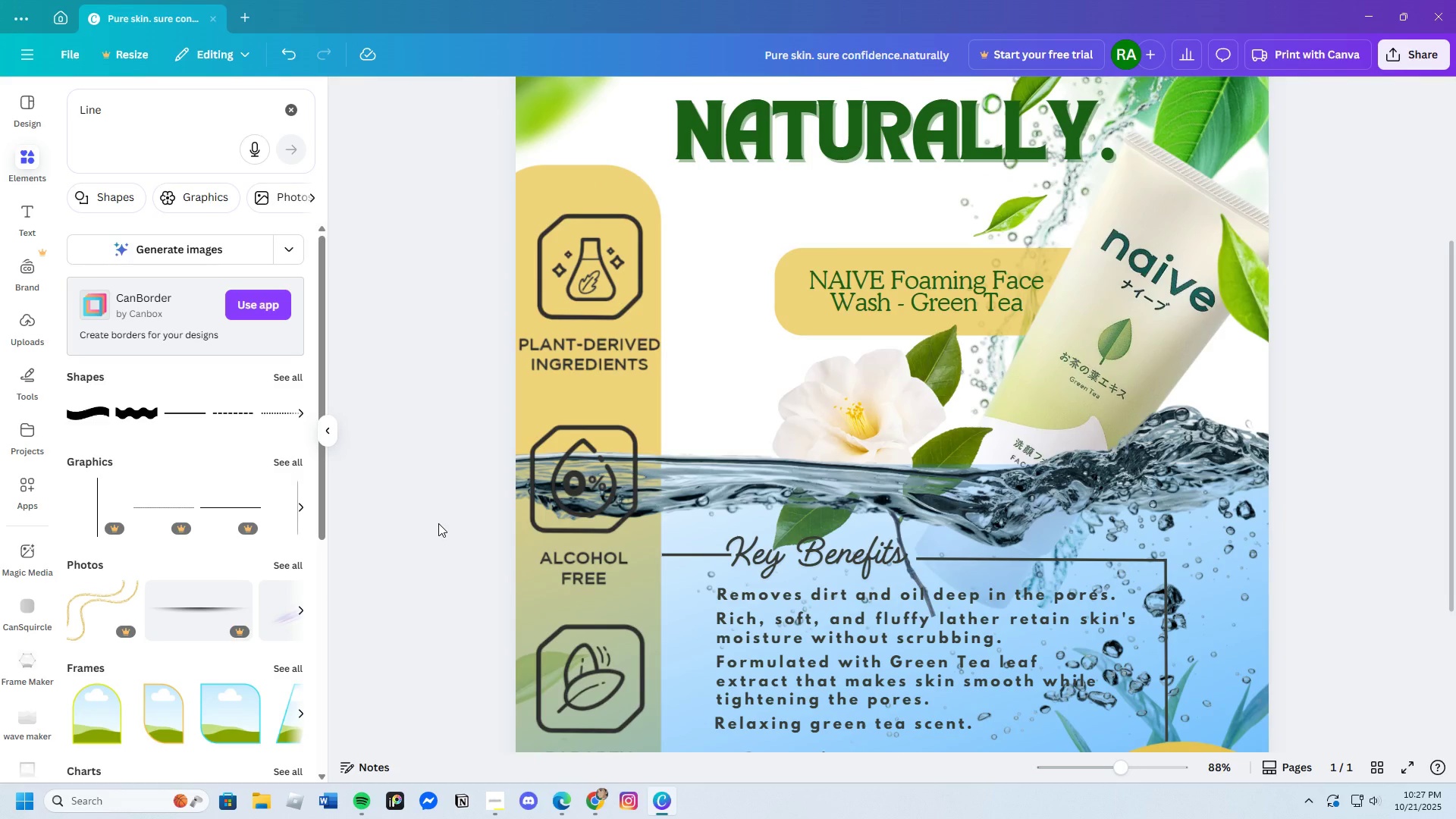 
scroll: coordinate [438, 523], scroll_direction: down, amount: 4.0
 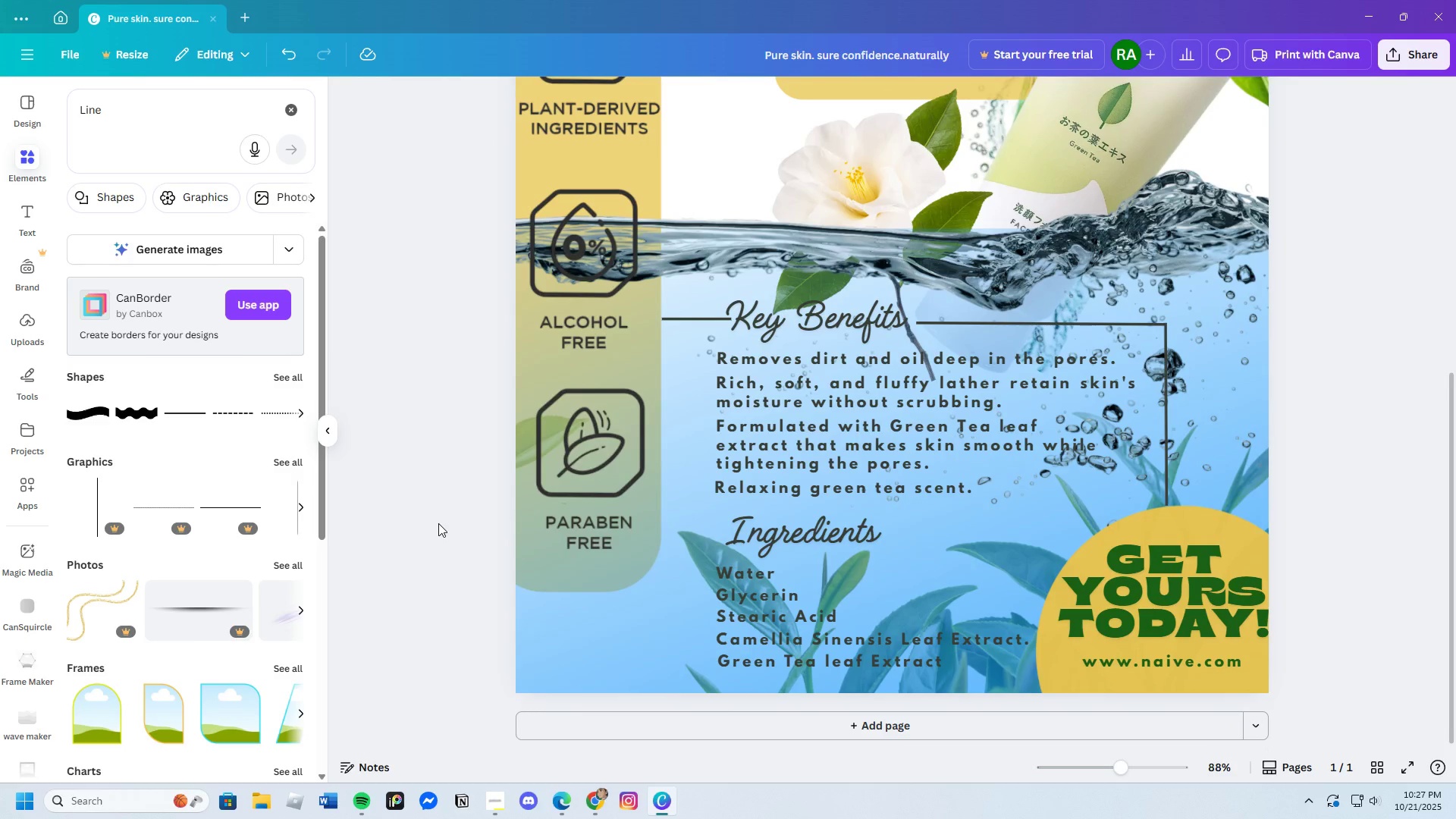 
scroll: coordinate [438, 523], scroll_direction: up, amount: 1.0
 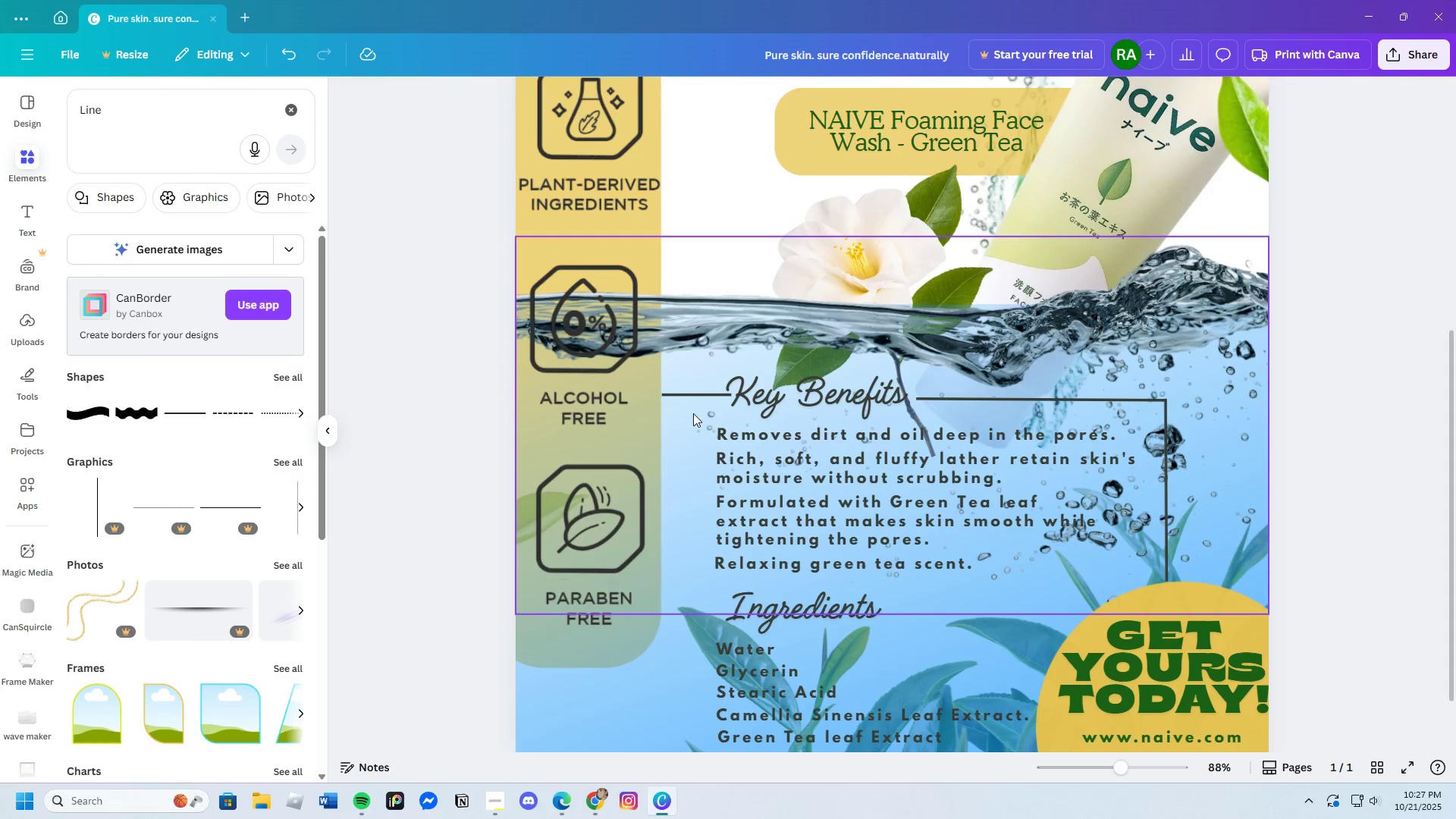 
scroll: coordinate [692, 416], scroll_direction: down, amount: 1.0
 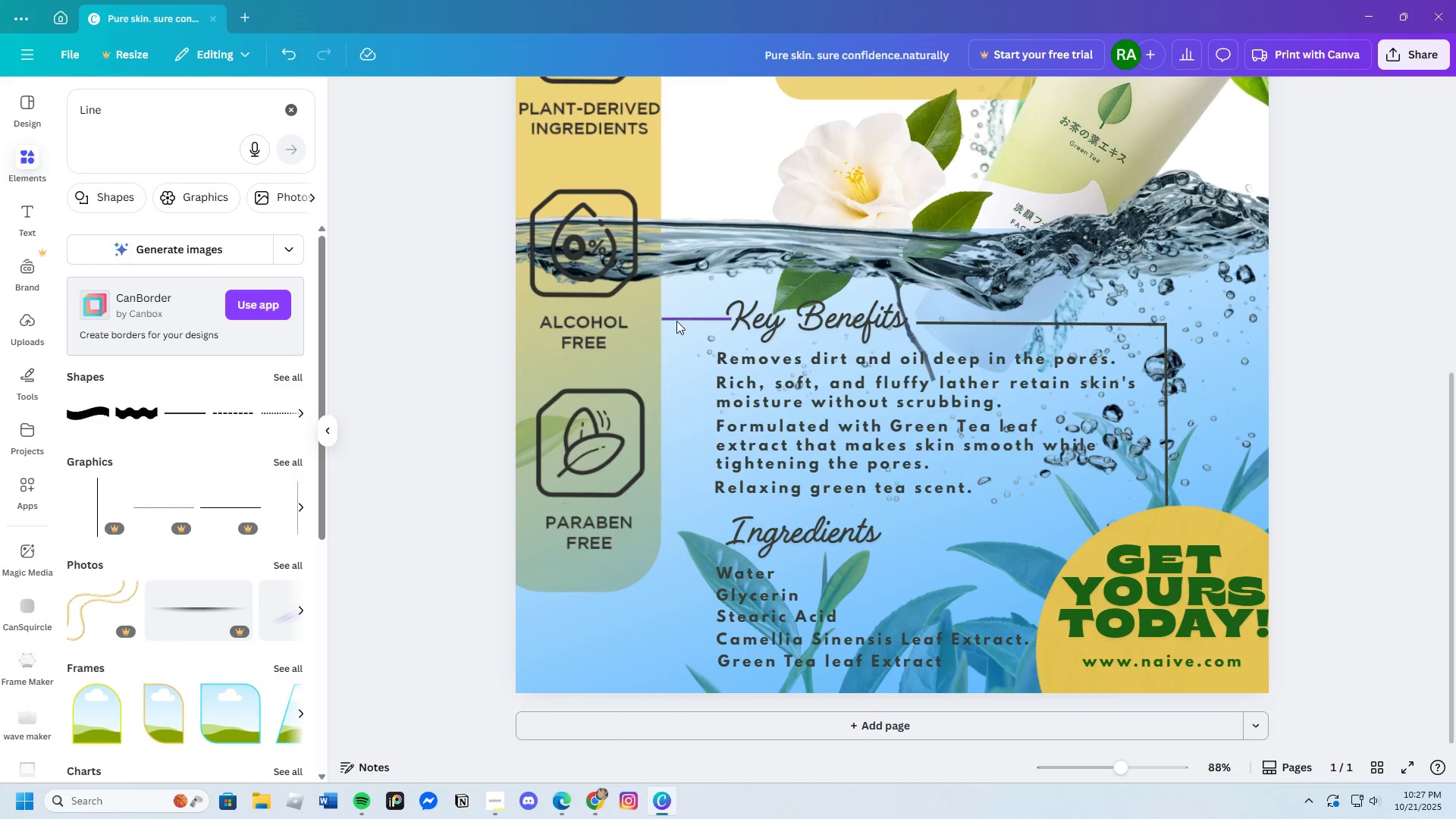 
left_click([677, 320])
 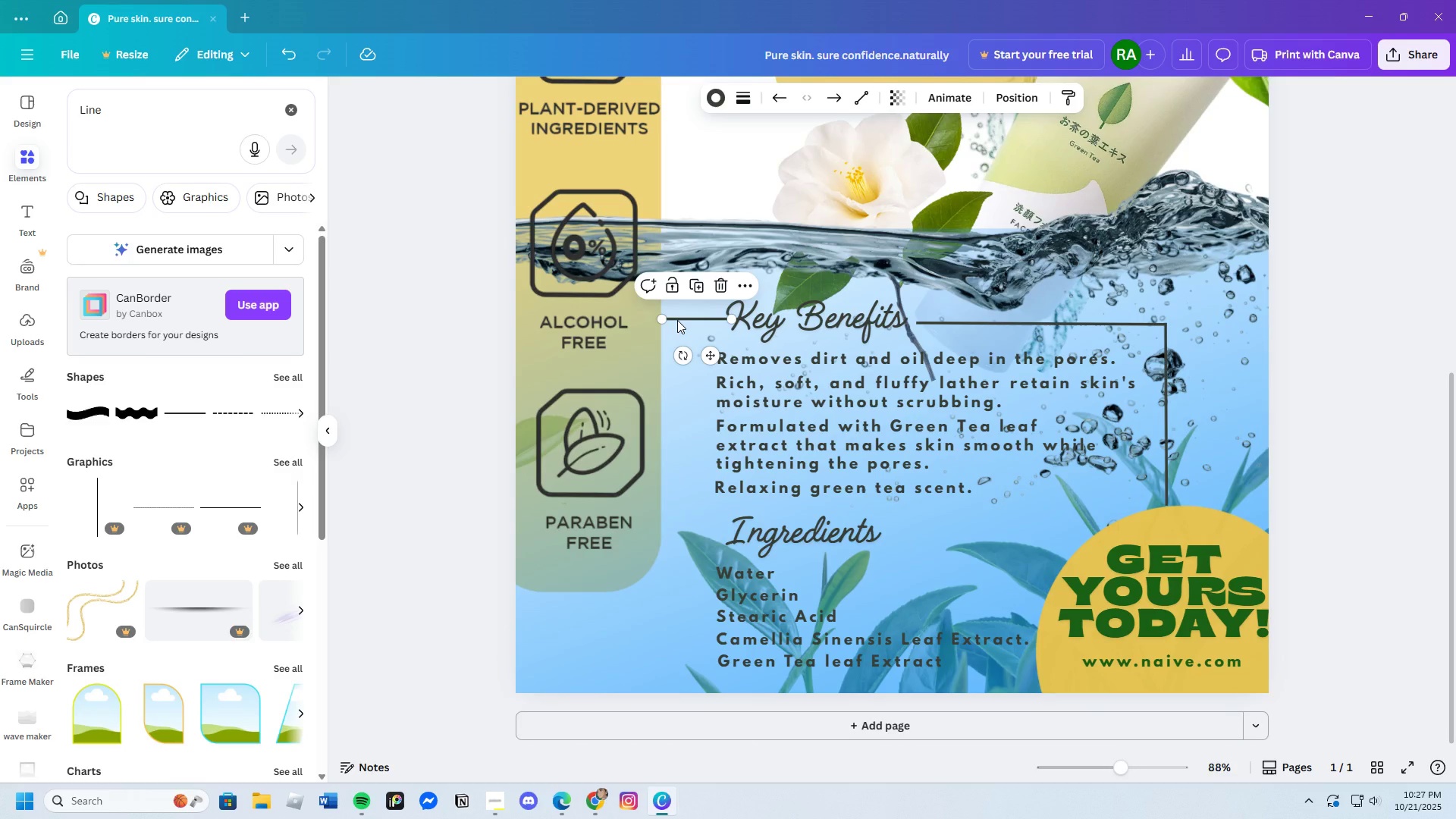 
key(Control+C)
 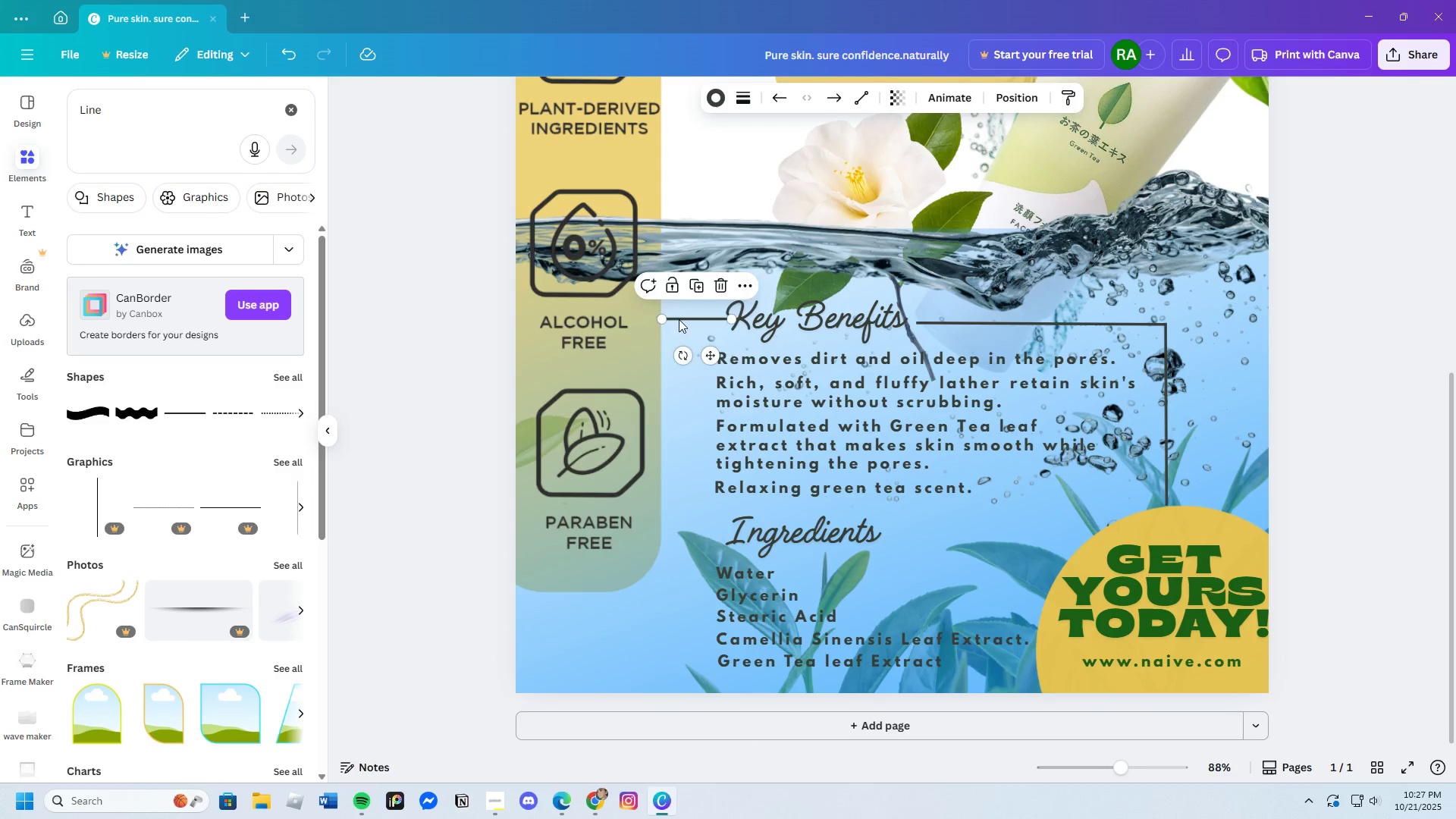 
key(Control+V)
 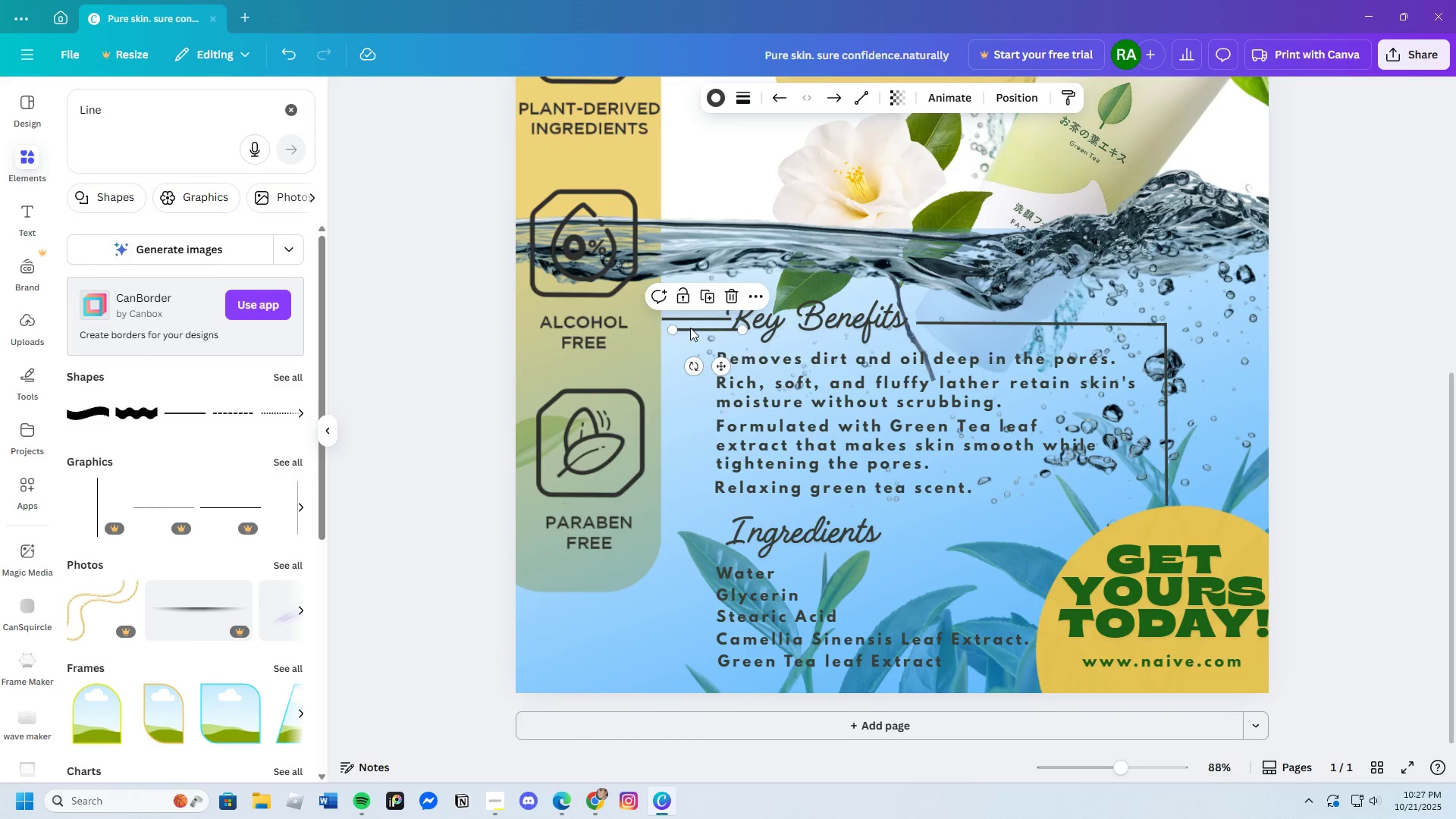 
left_click_drag(start_coordinate=[690, 328], to_coordinate=[682, 528])
 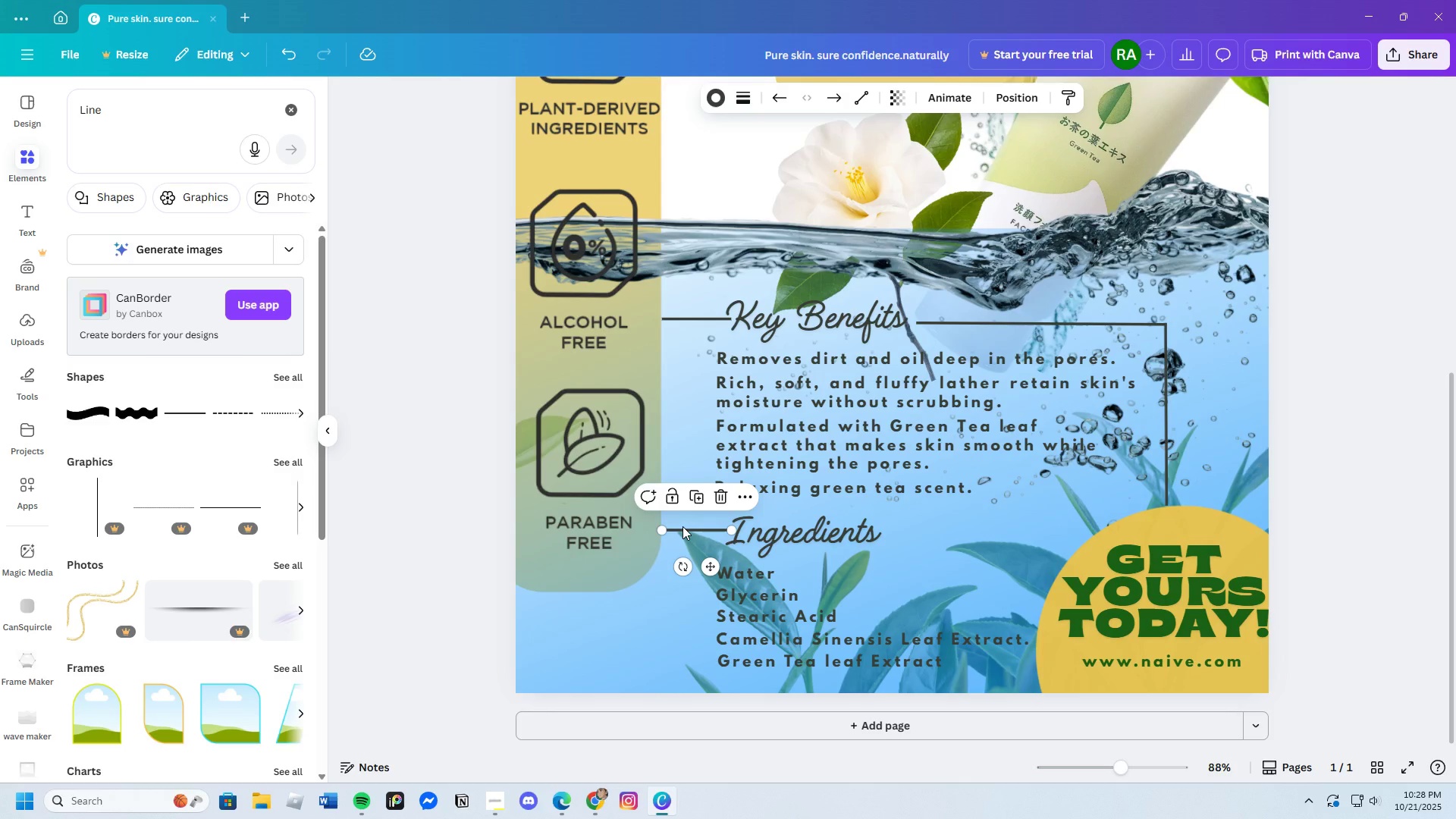 
key(Control+ControlLeft)
 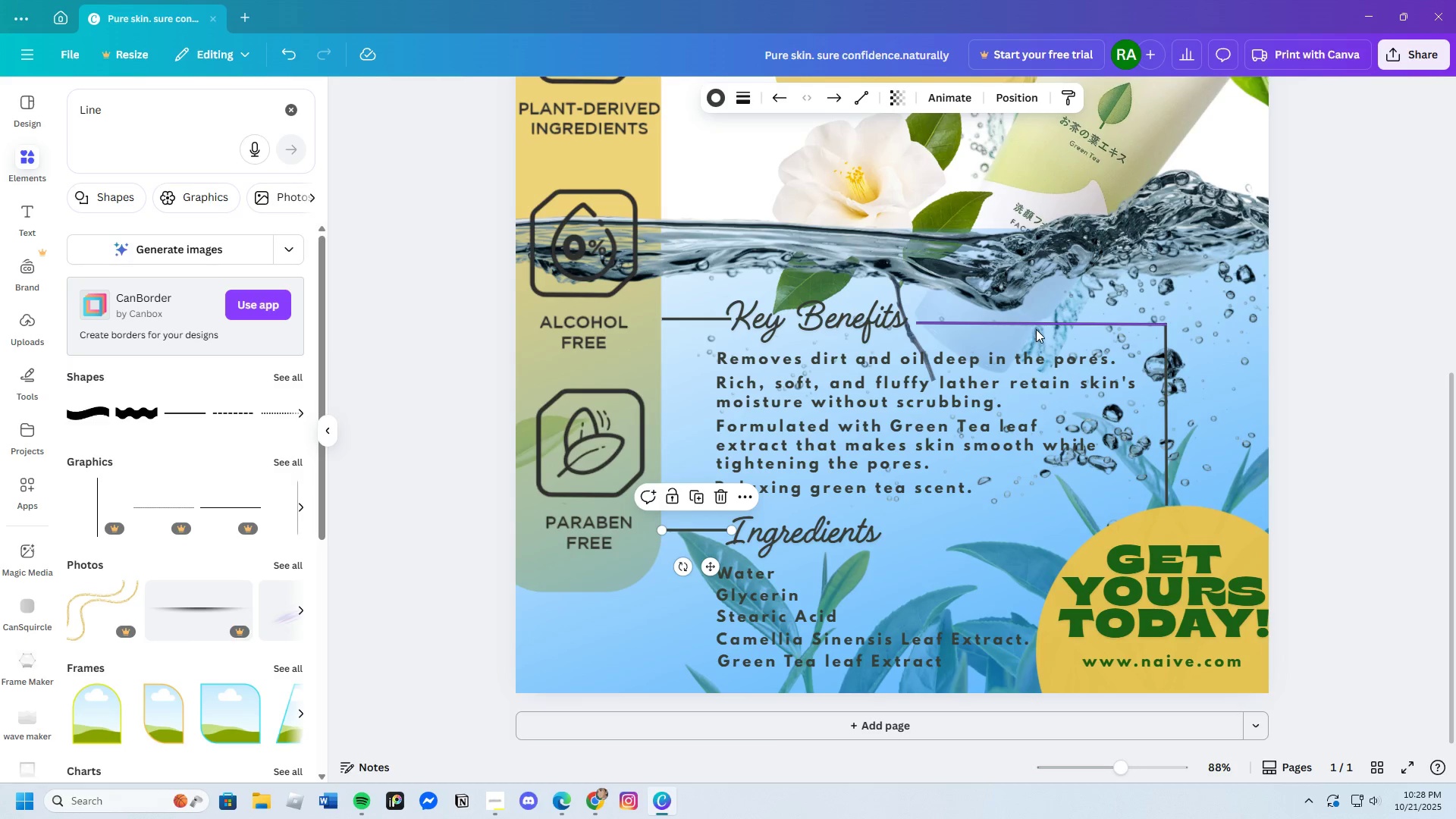 
left_click([1036, 329])
 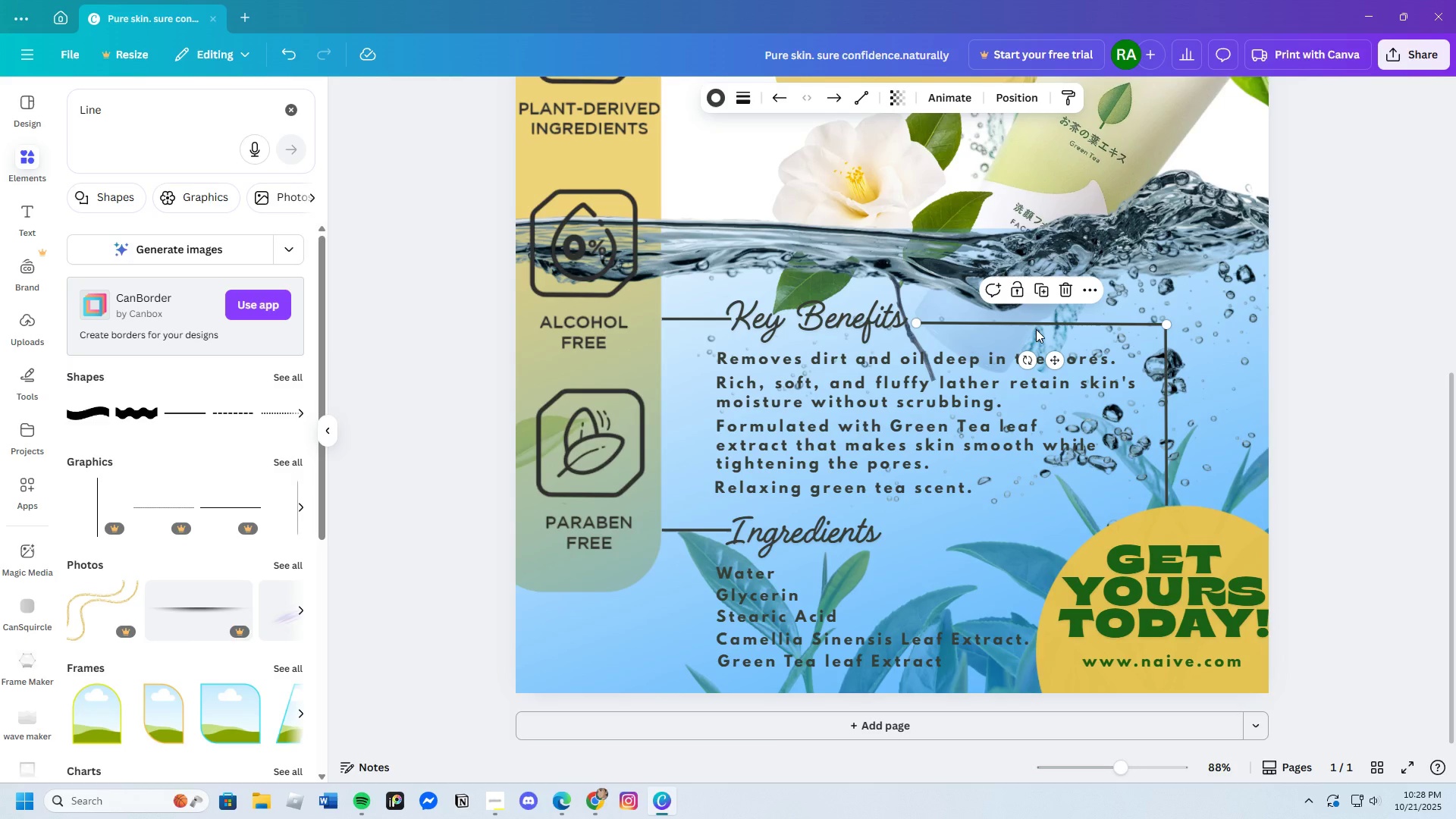 
key(Control+C)
 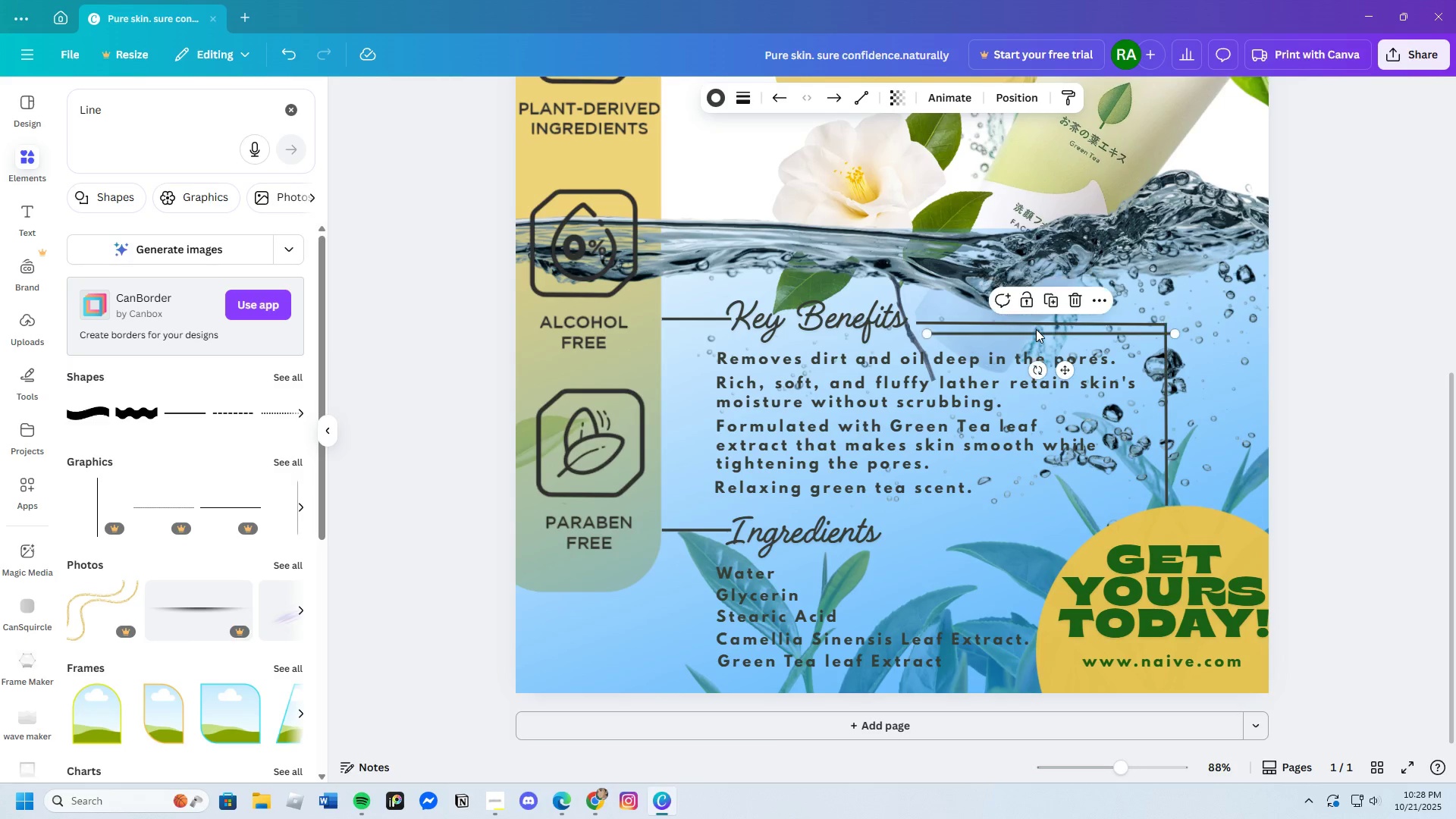 
key(Control+V)
 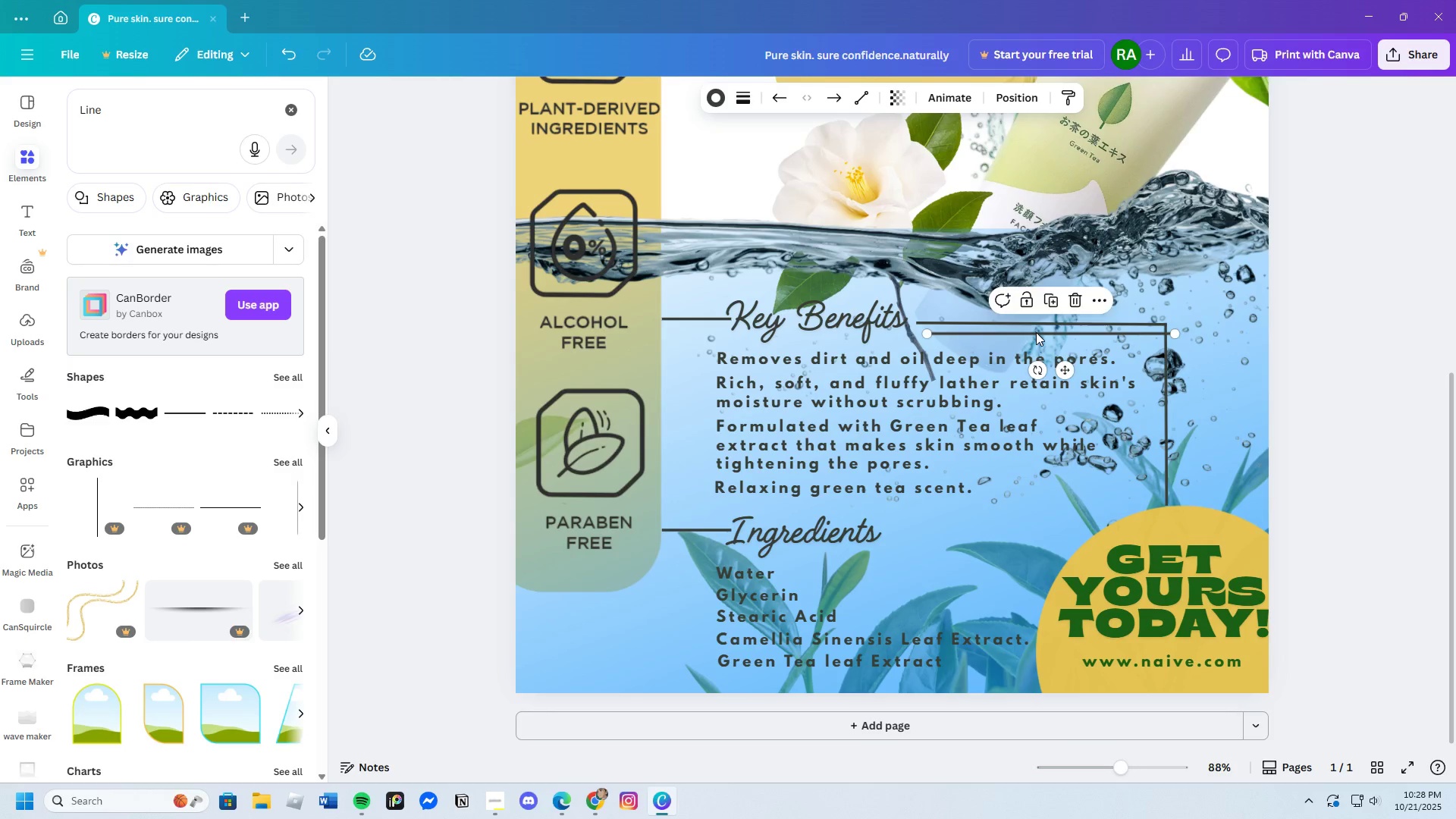 
left_click_drag(start_coordinate=[1036, 329], to_coordinate=[996, 527])
 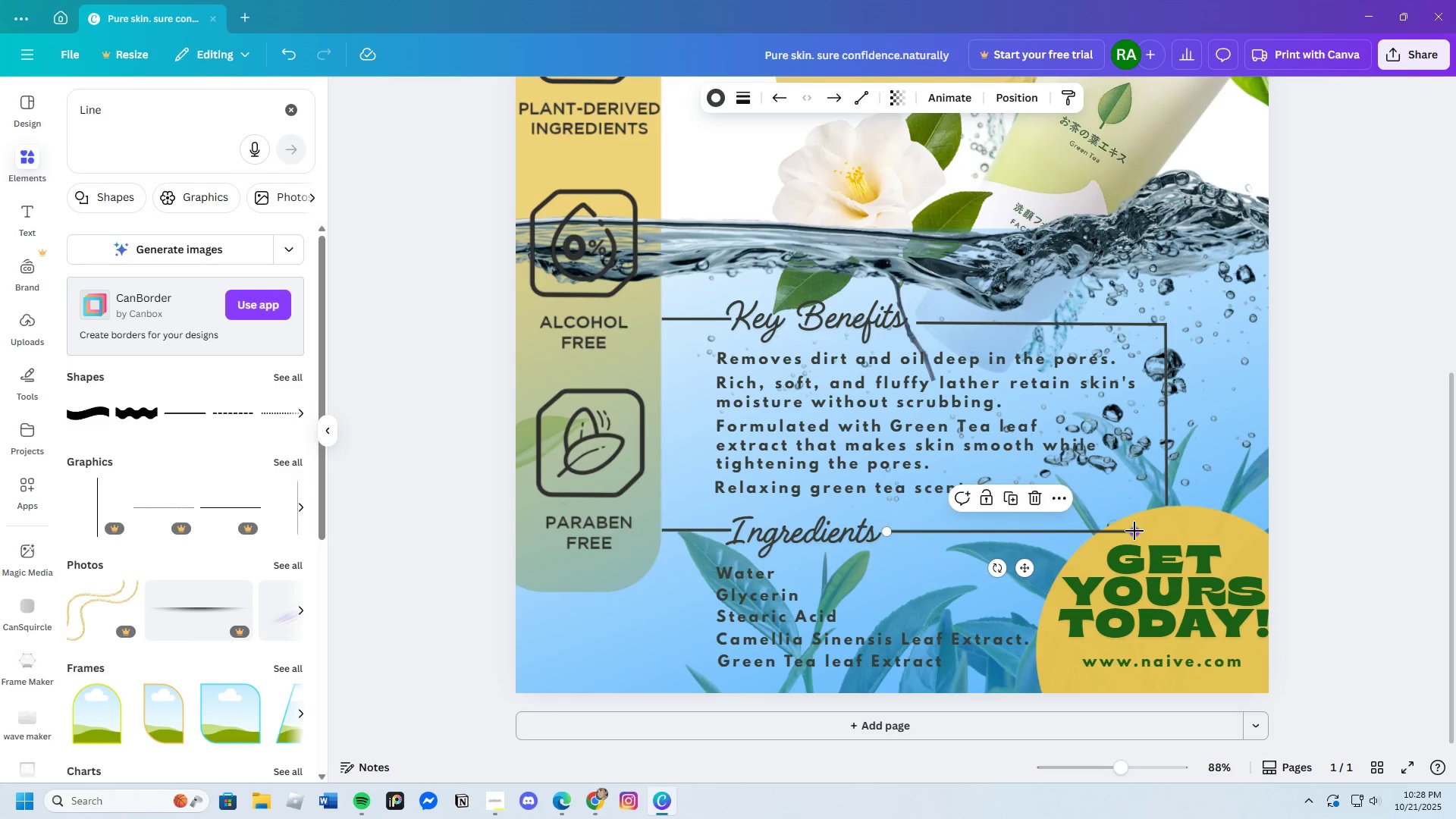 
left_click_drag(start_coordinate=[1134, 532], to_coordinate=[1087, 536])
 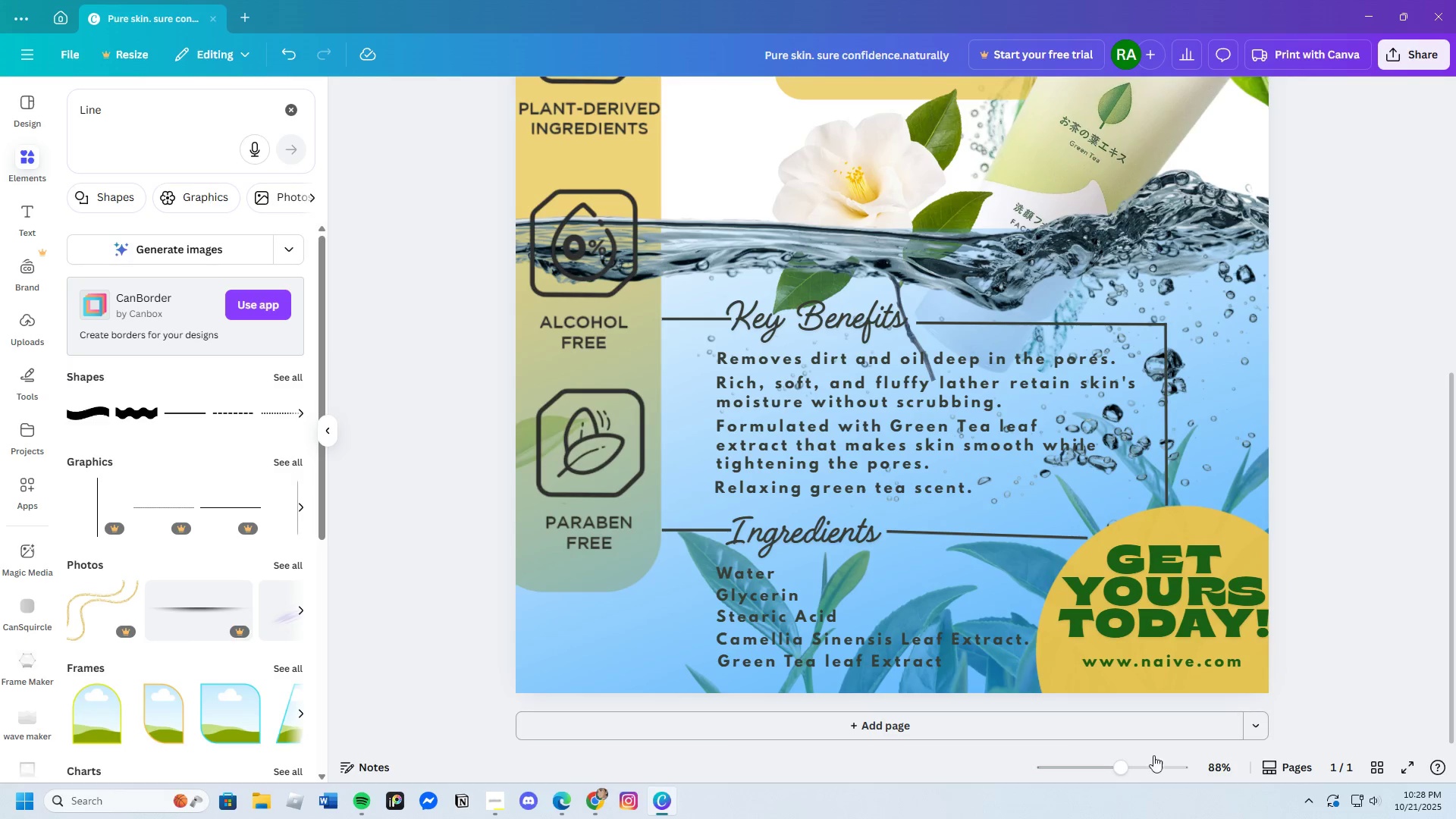 
left_click_drag(start_coordinate=[1128, 772], to_coordinate=[1164, 773])
 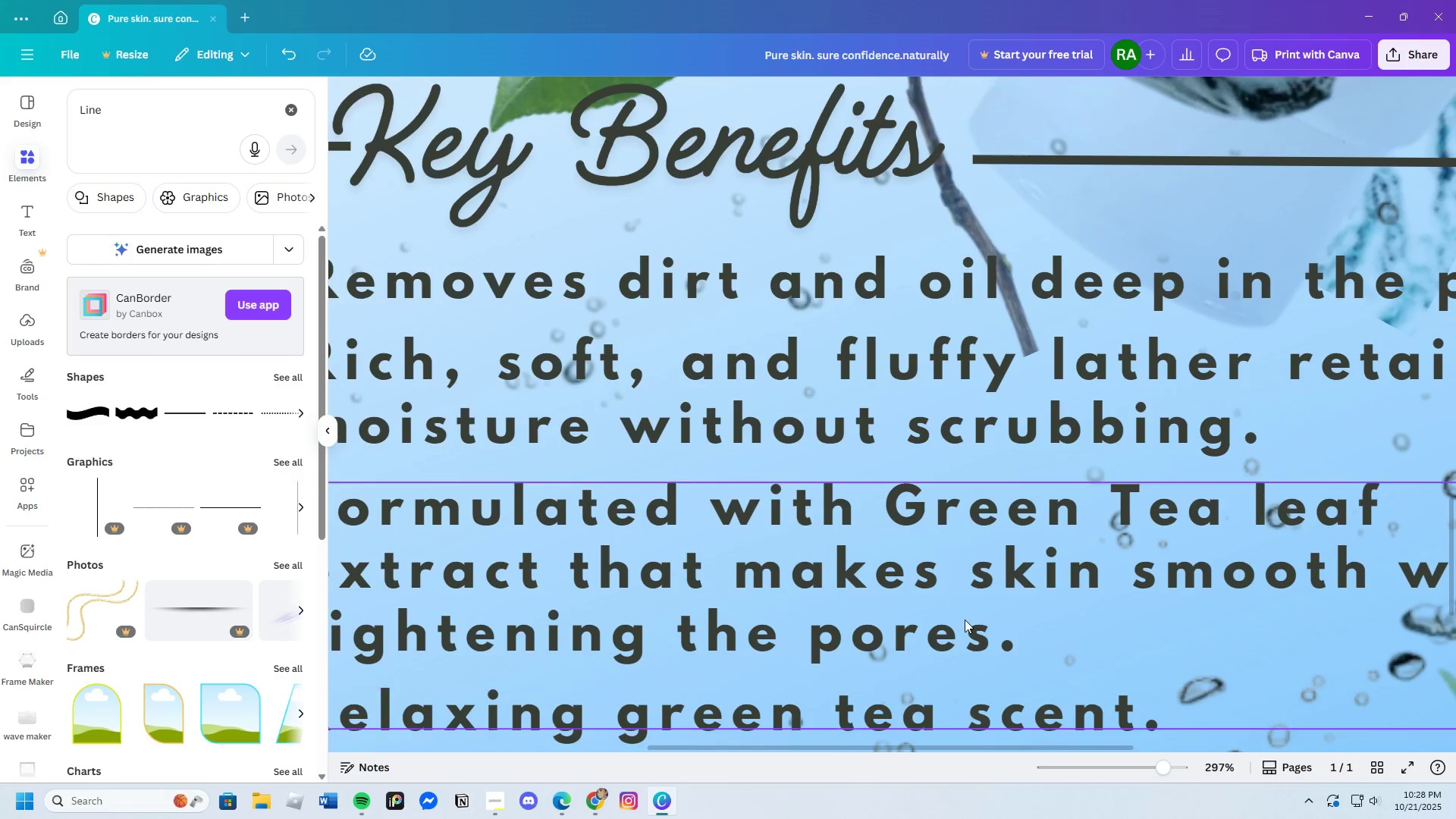 
scroll: coordinate [873, 520], scroll_direction: down, amount: 6.0
 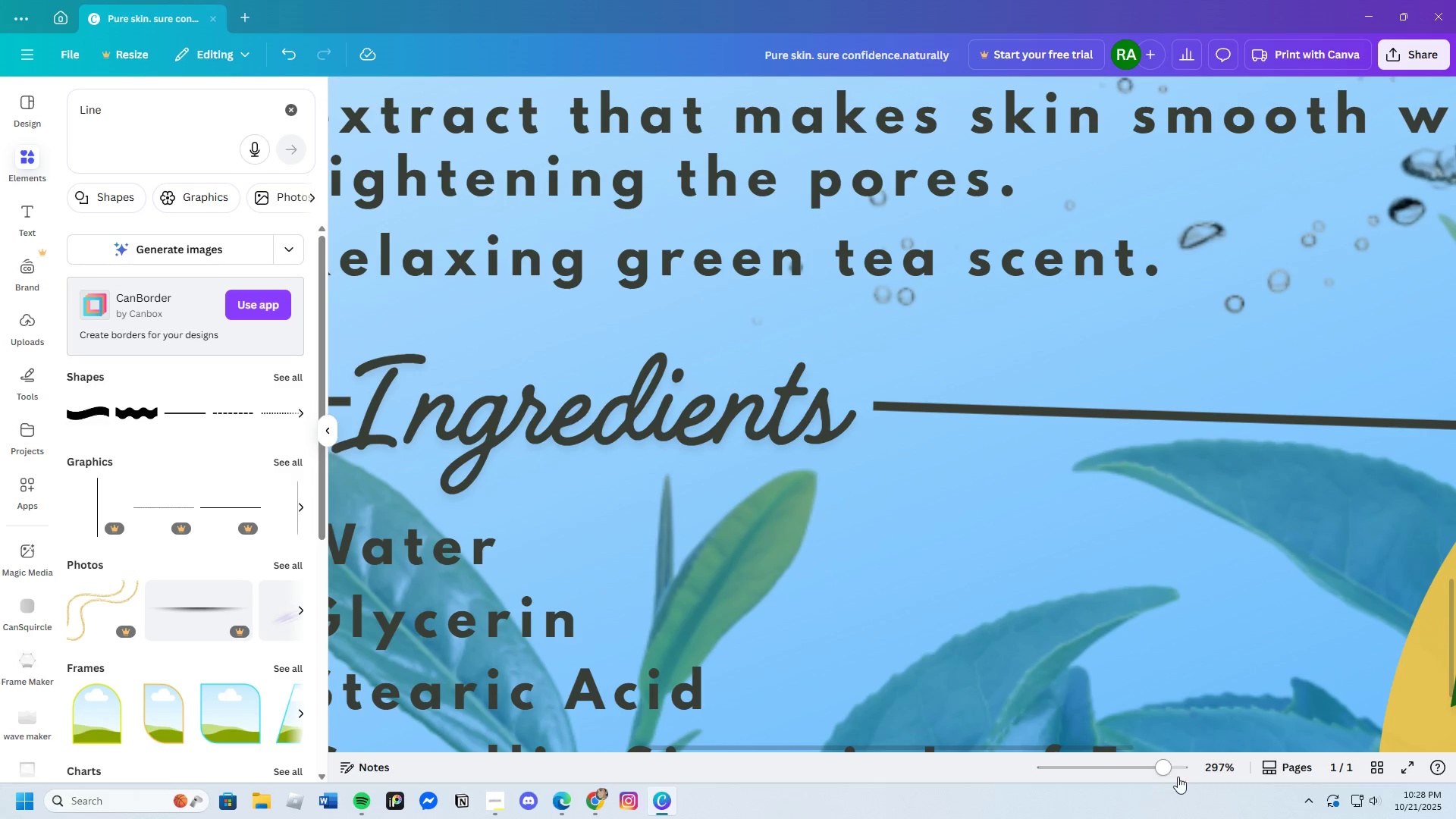 
left_click_drag(start_coordinate=[1161, 770], to_coordinate=[1138, 770])
 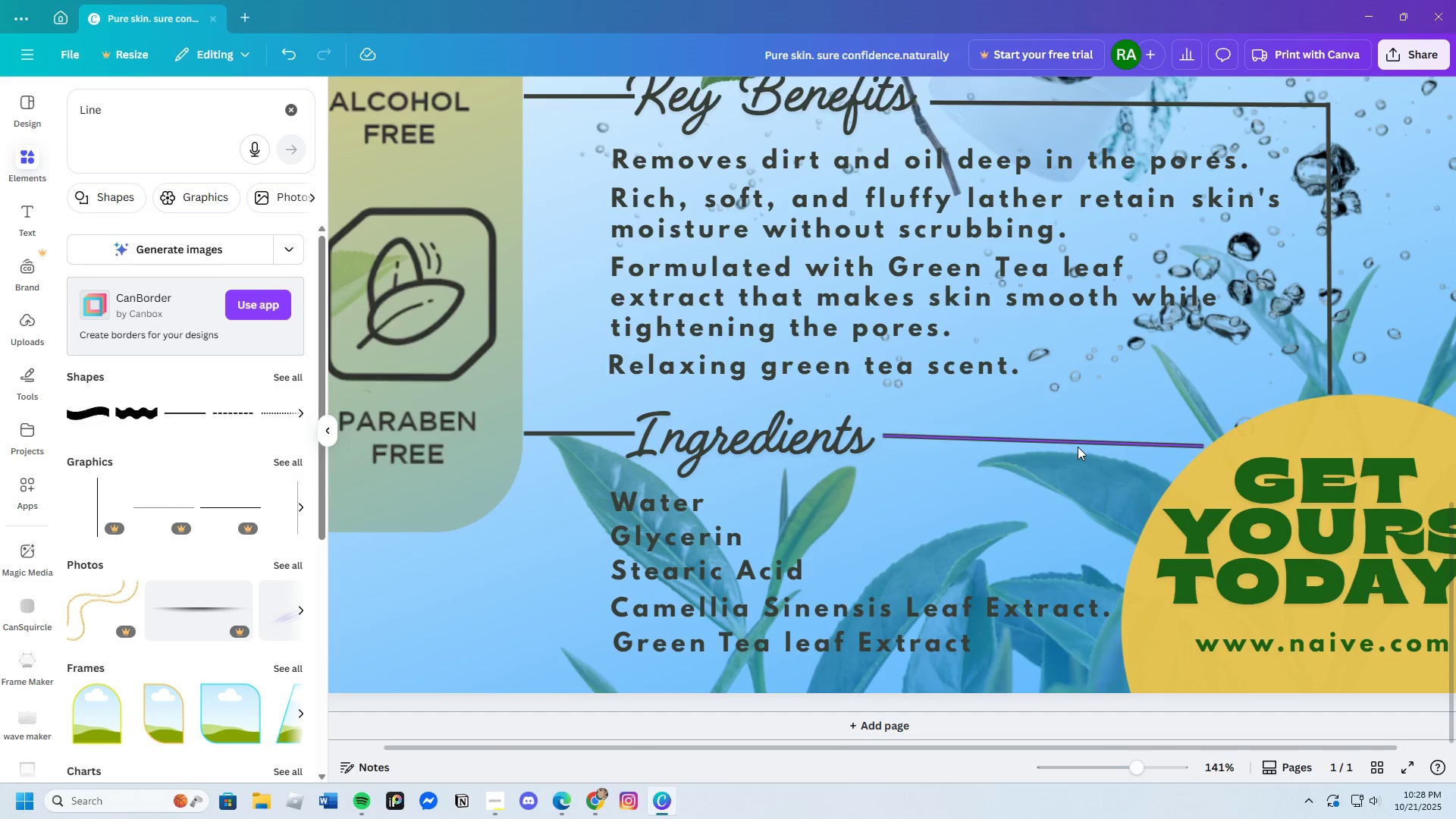 
left_click([1078, 447])
 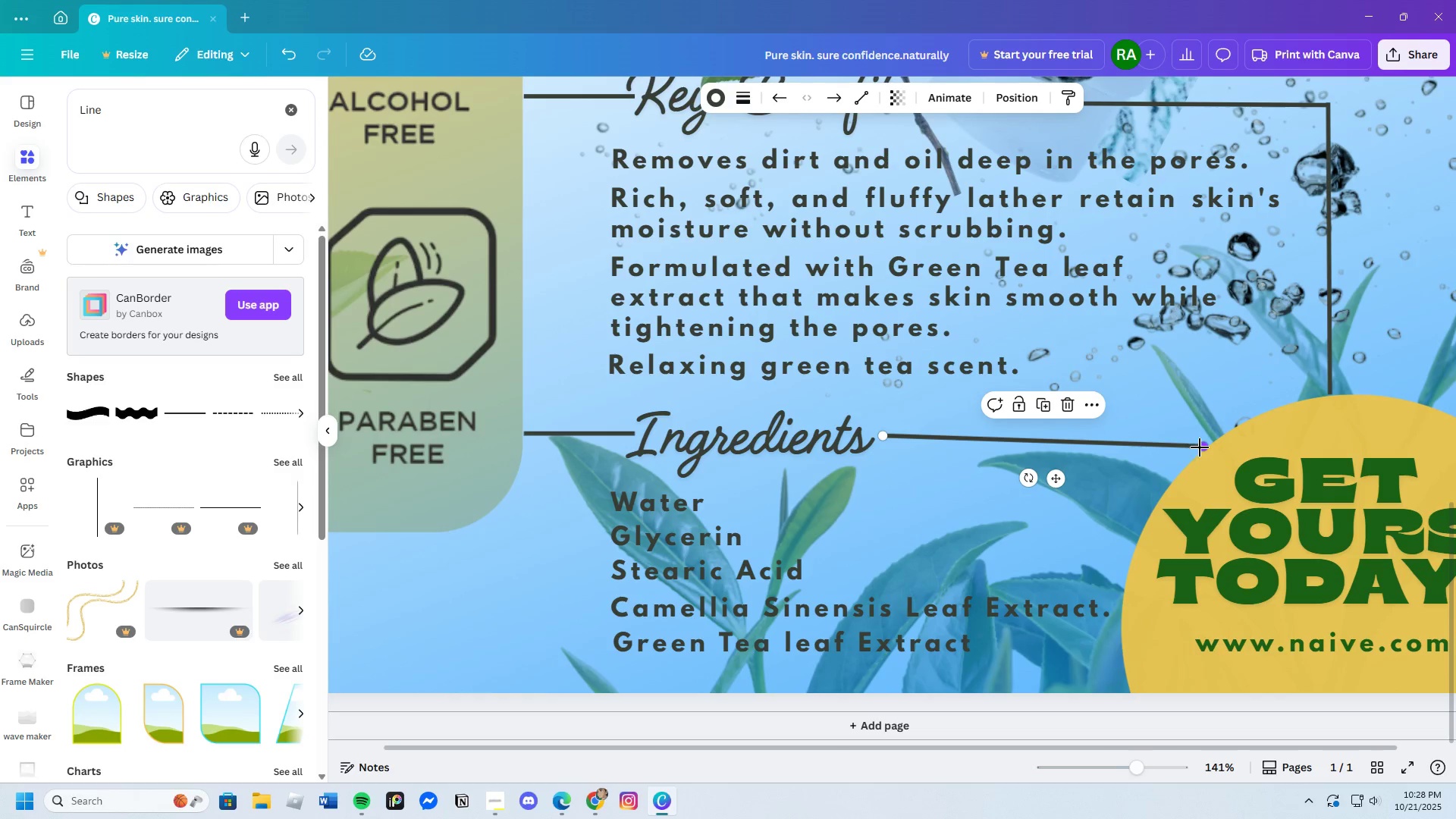 
left_click_drag(start_coordinate=[1200, 447], to_coordinate=[1190, 440])
 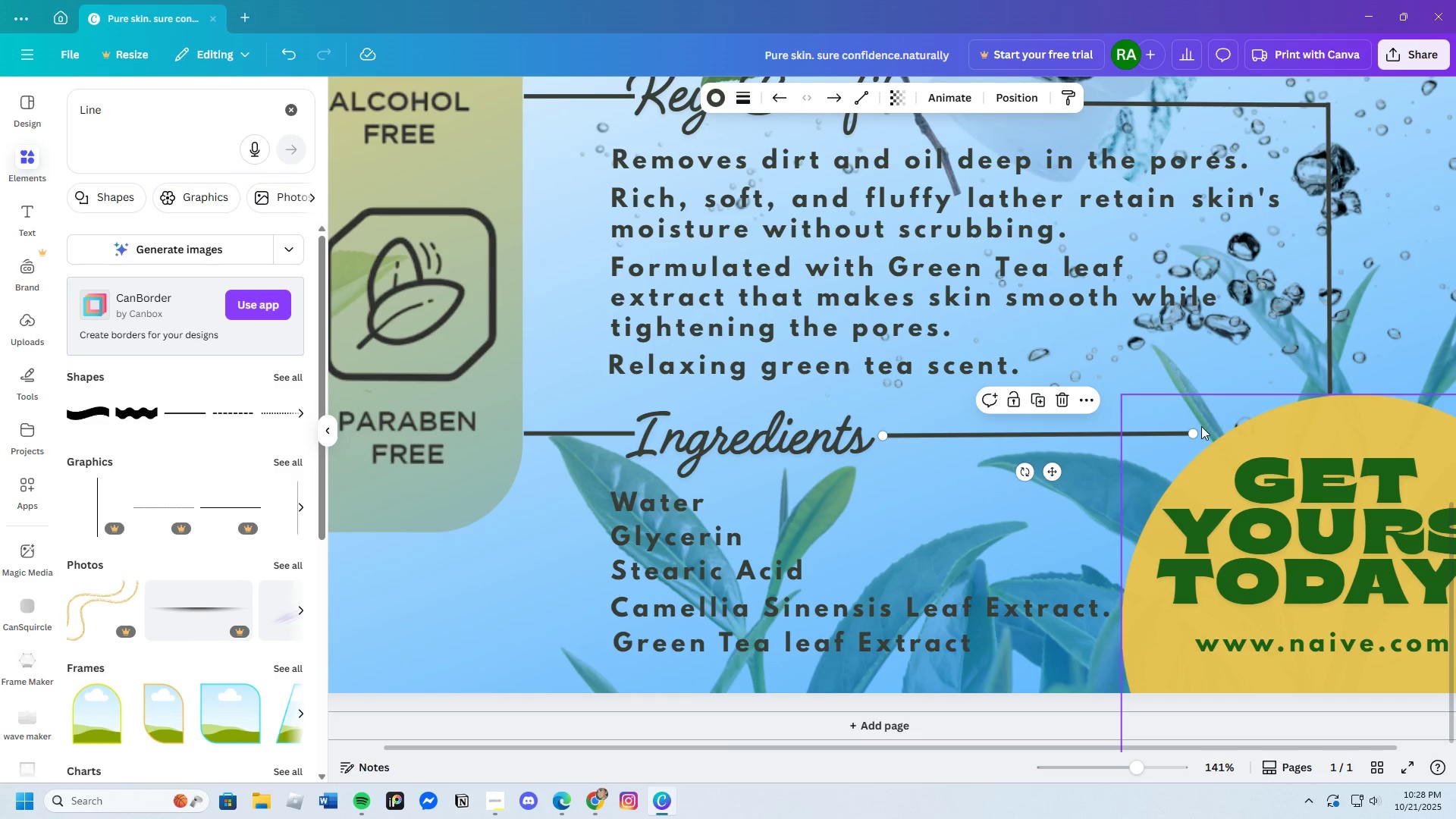 
left_click_drag(start_coordinate=[1197, 431], to_coordinate=[1225, 428])
 